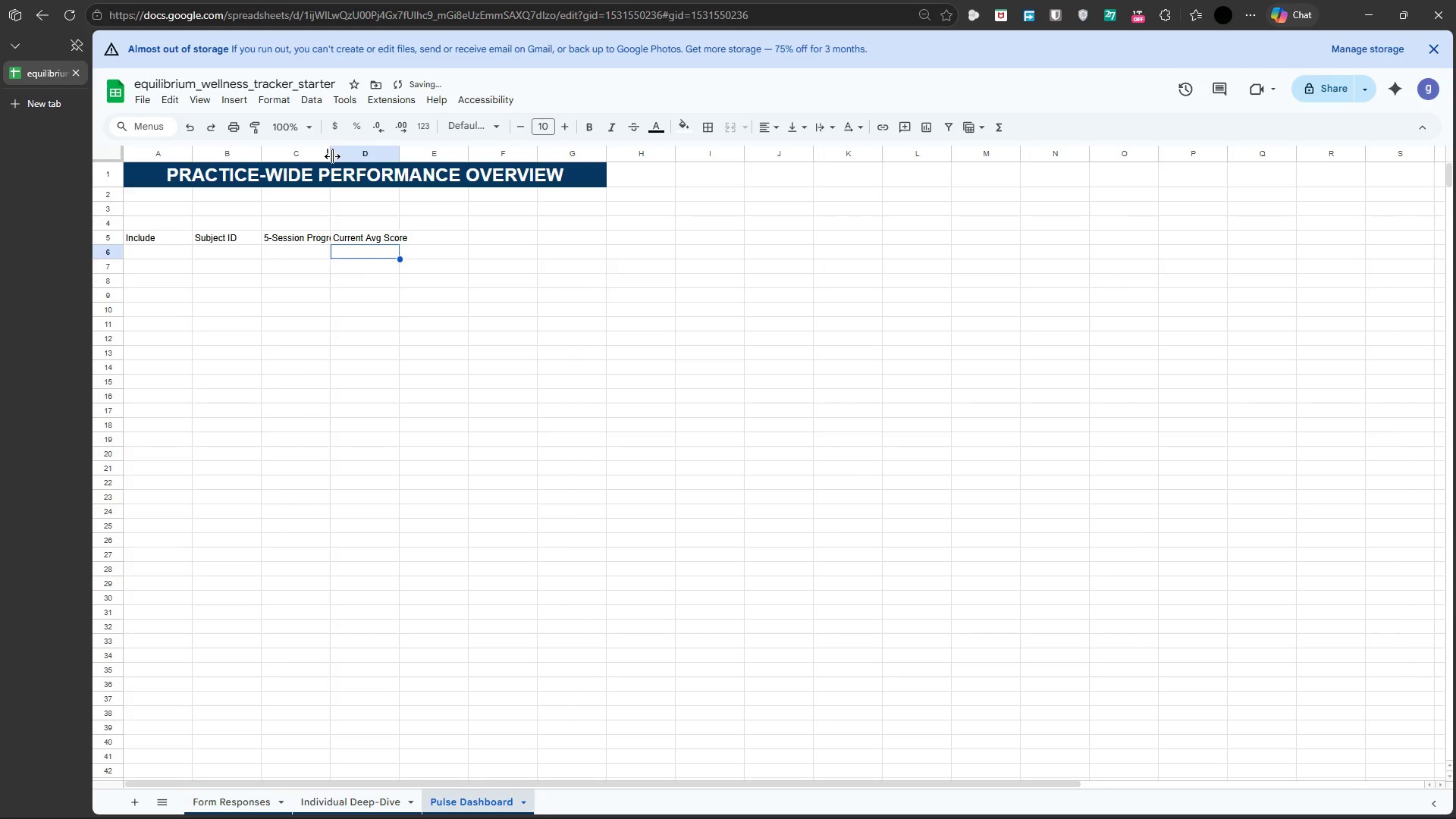 
double_click([332, 156])
 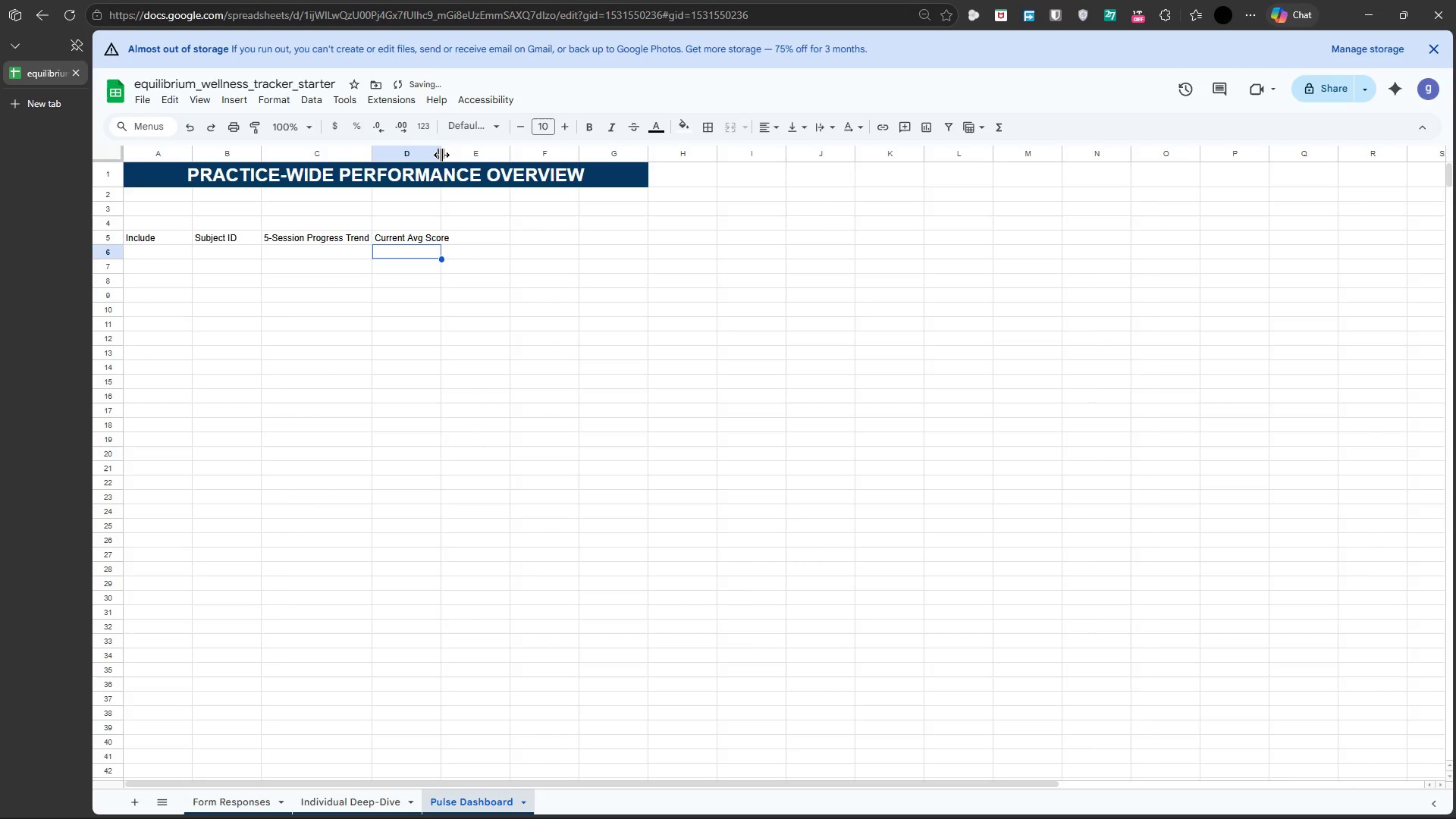 
double_click([441, 155])
 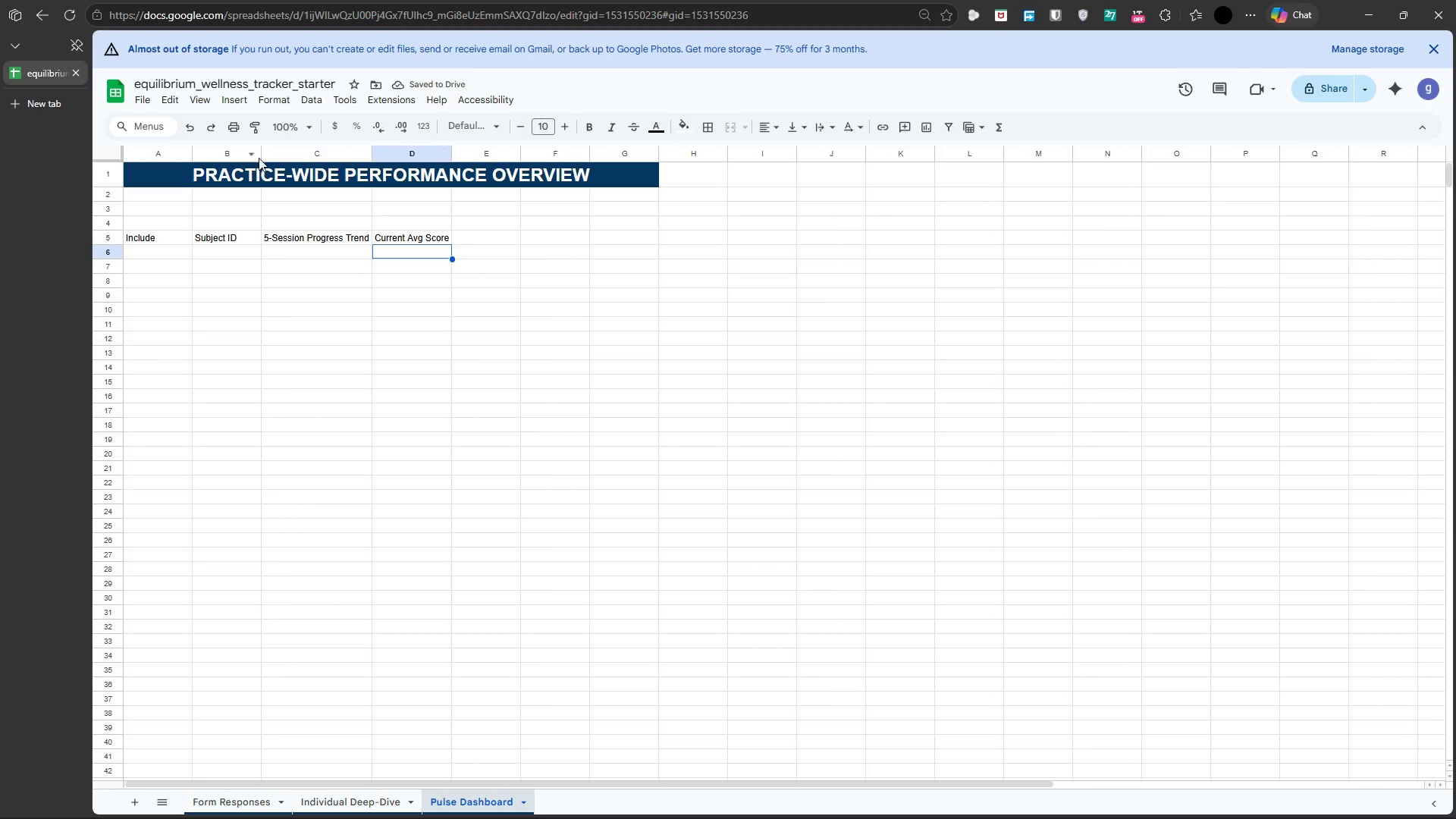 
double_click([262, 156])
 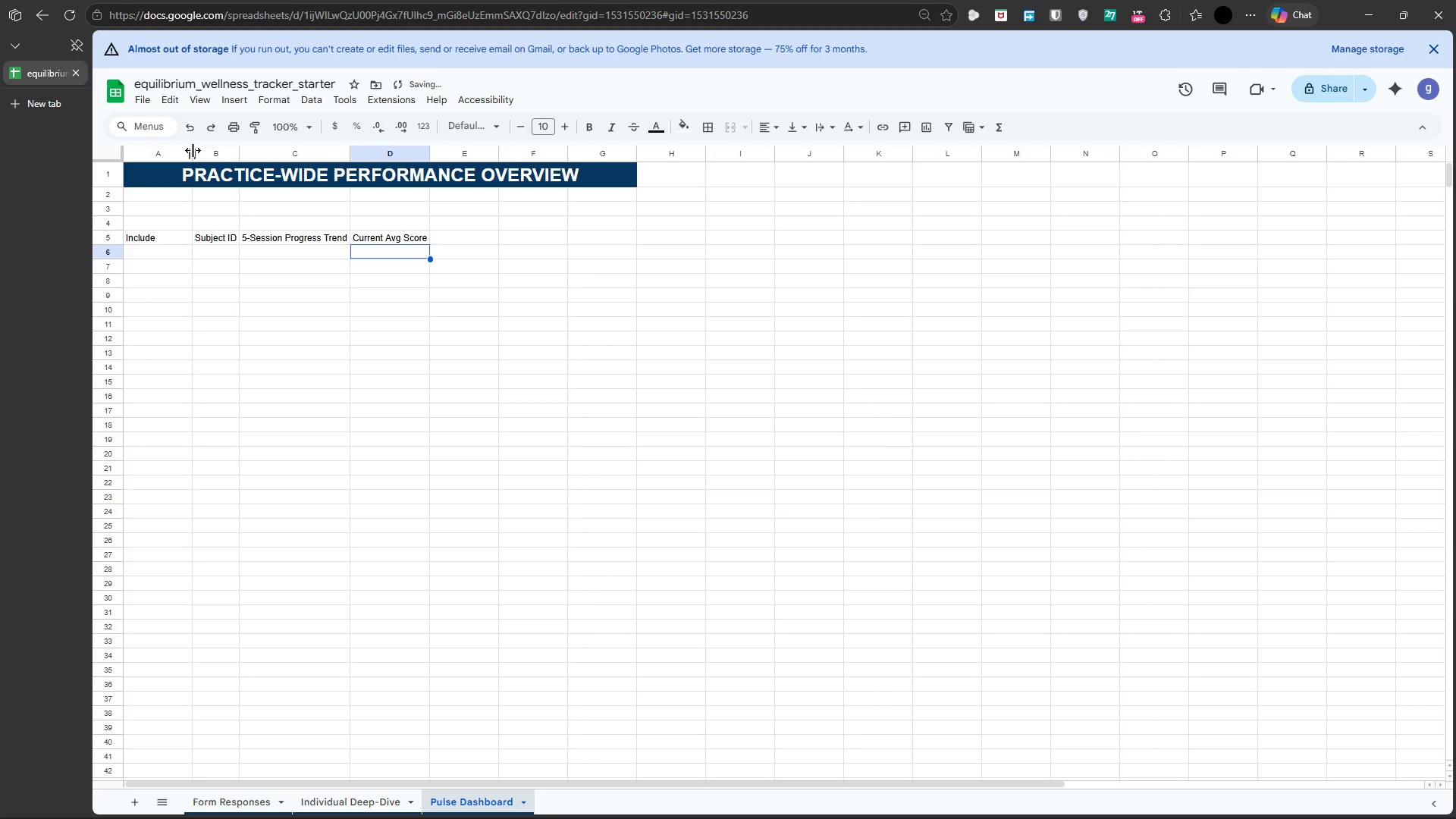 
double_click([193, 150])
 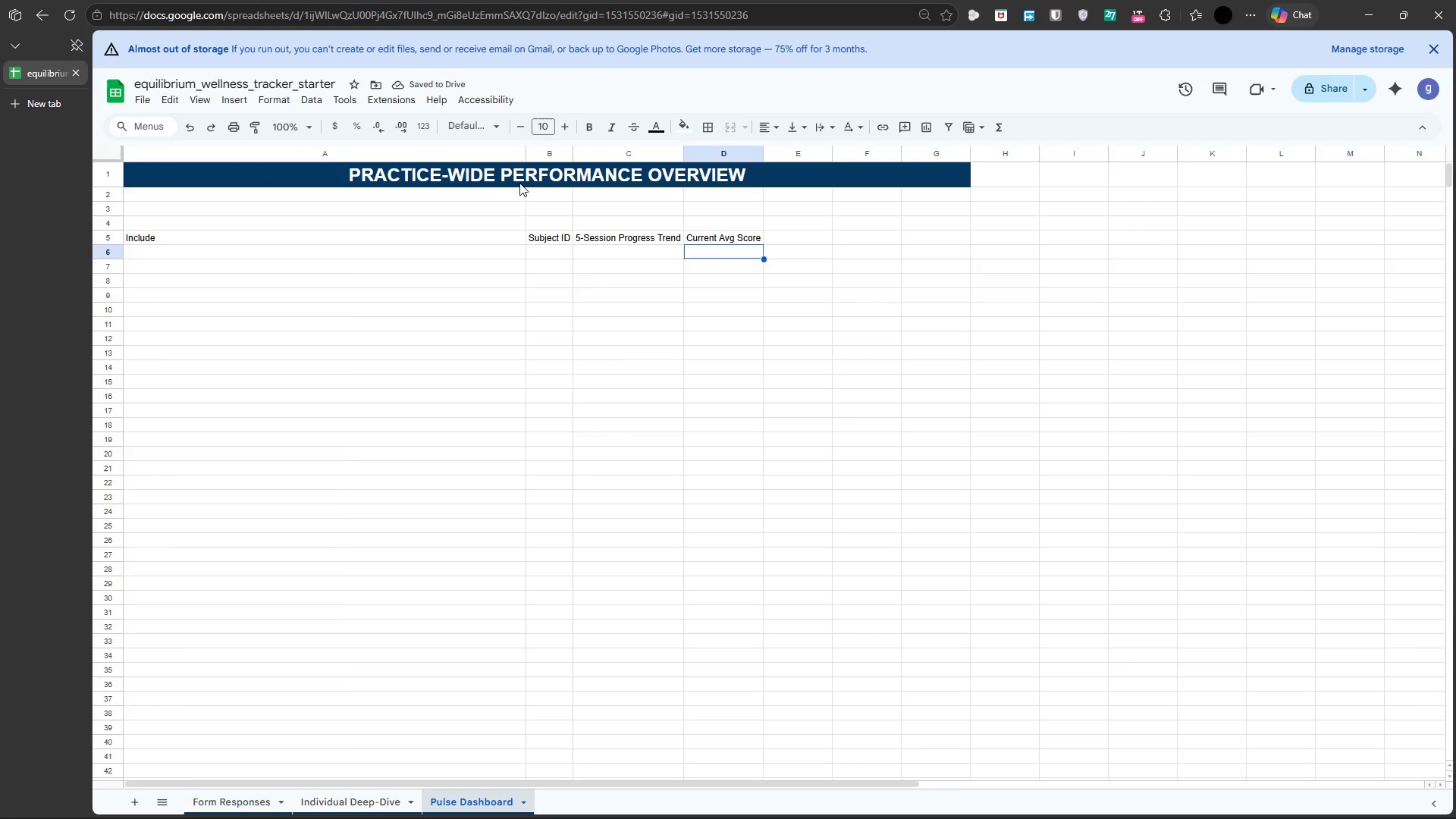 
key(Control+Z)
 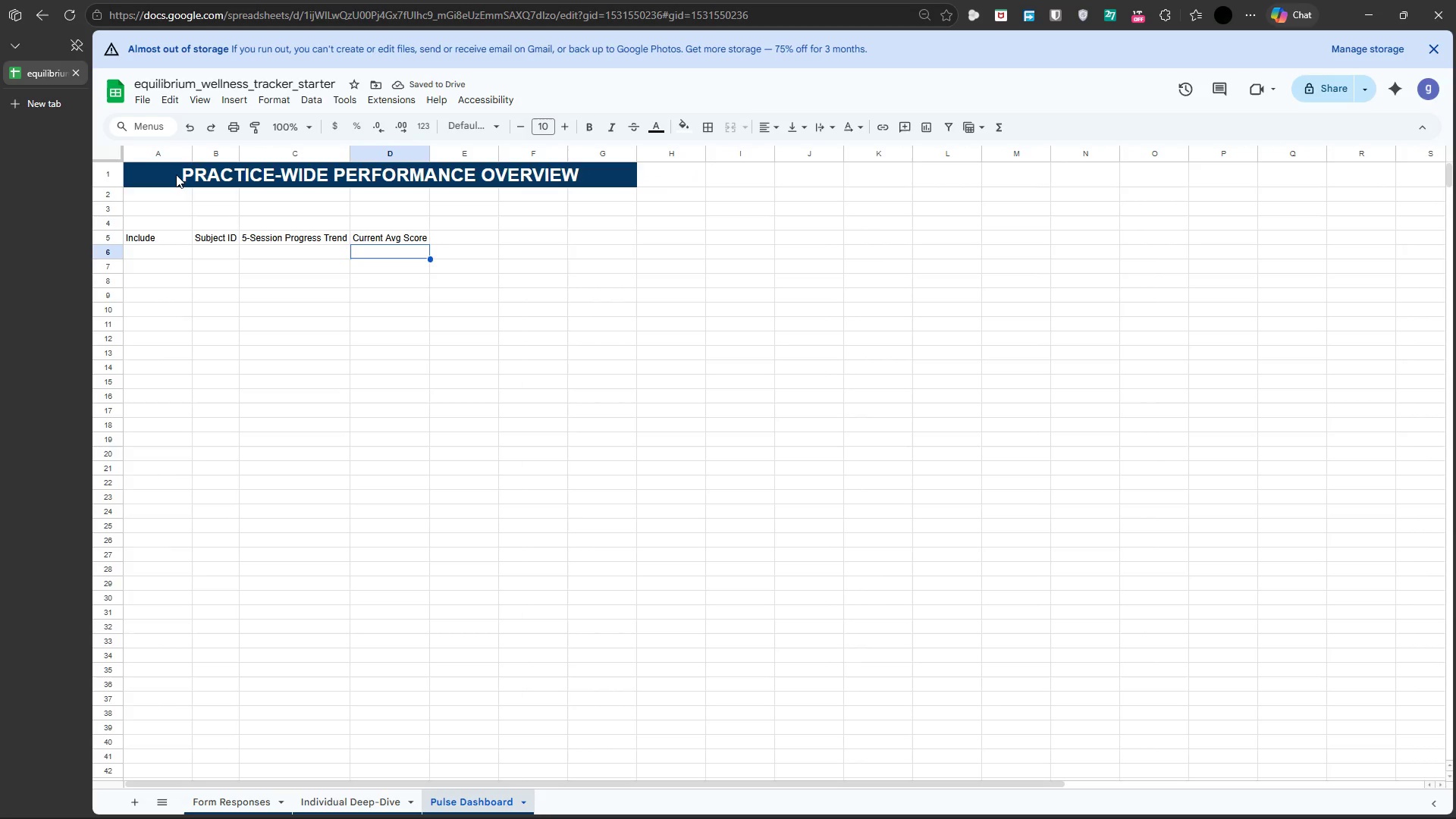 
left_click([176, 174])
 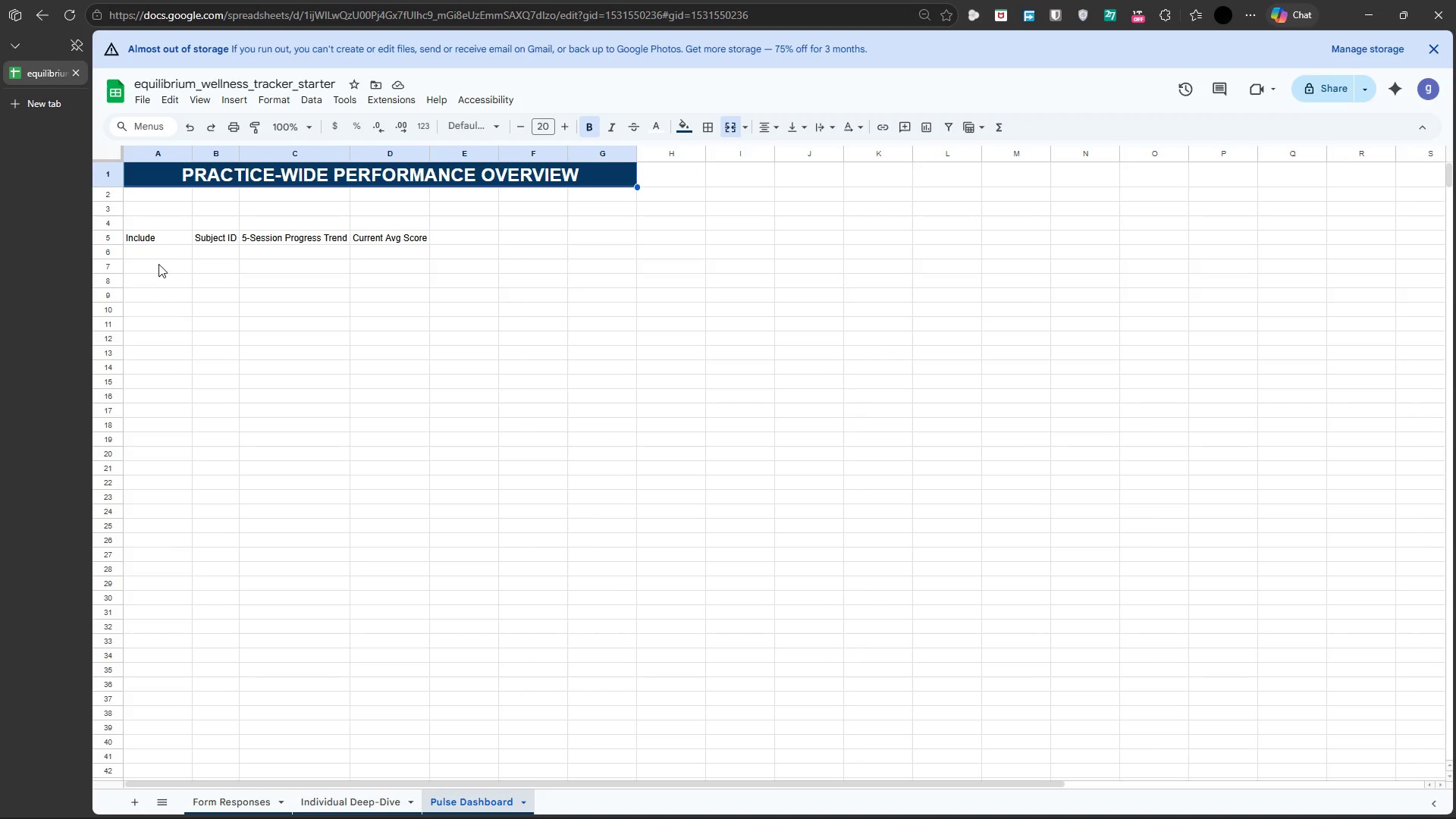 
left_click([160, 254])
 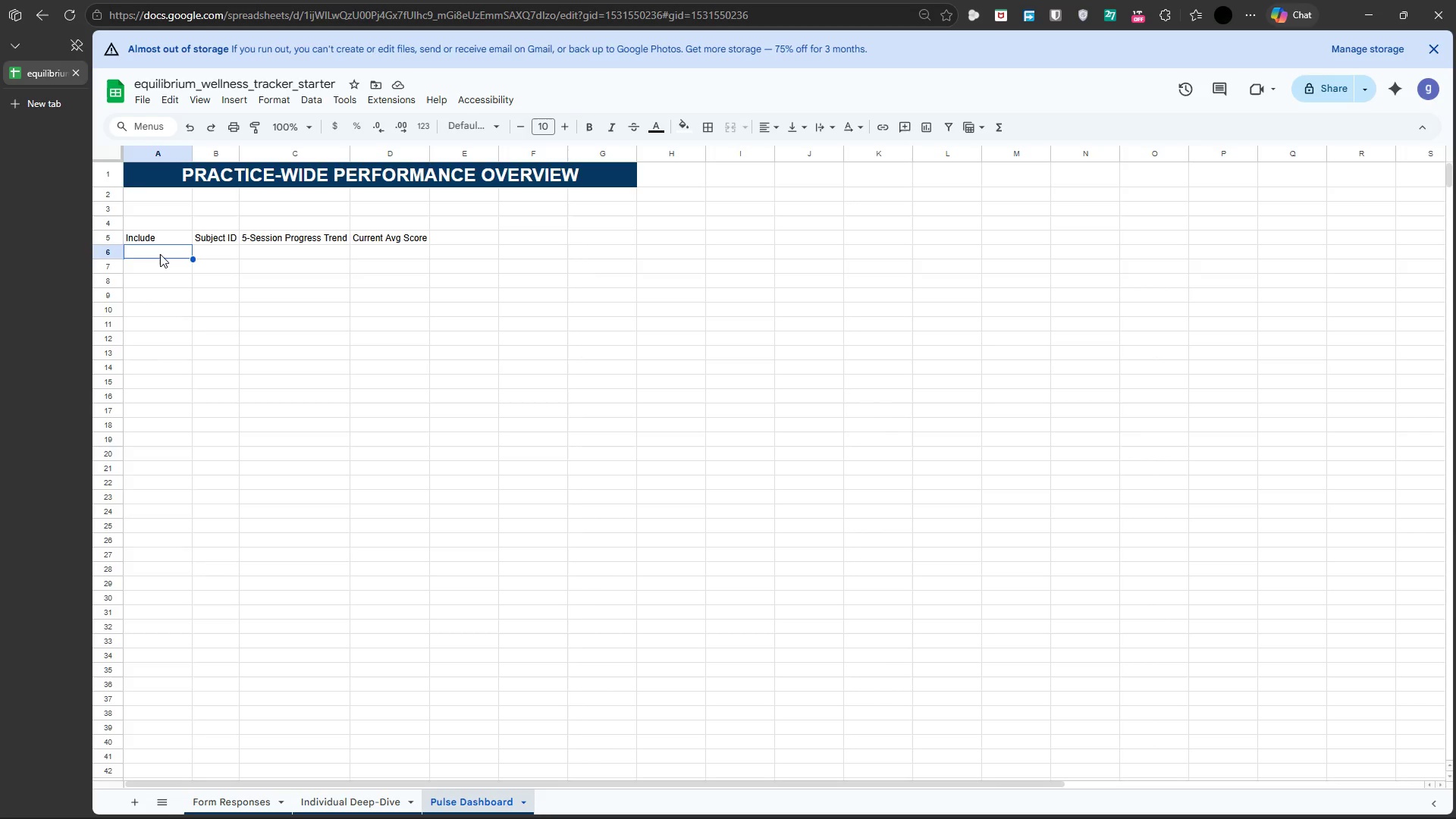 
wait(8.53)
 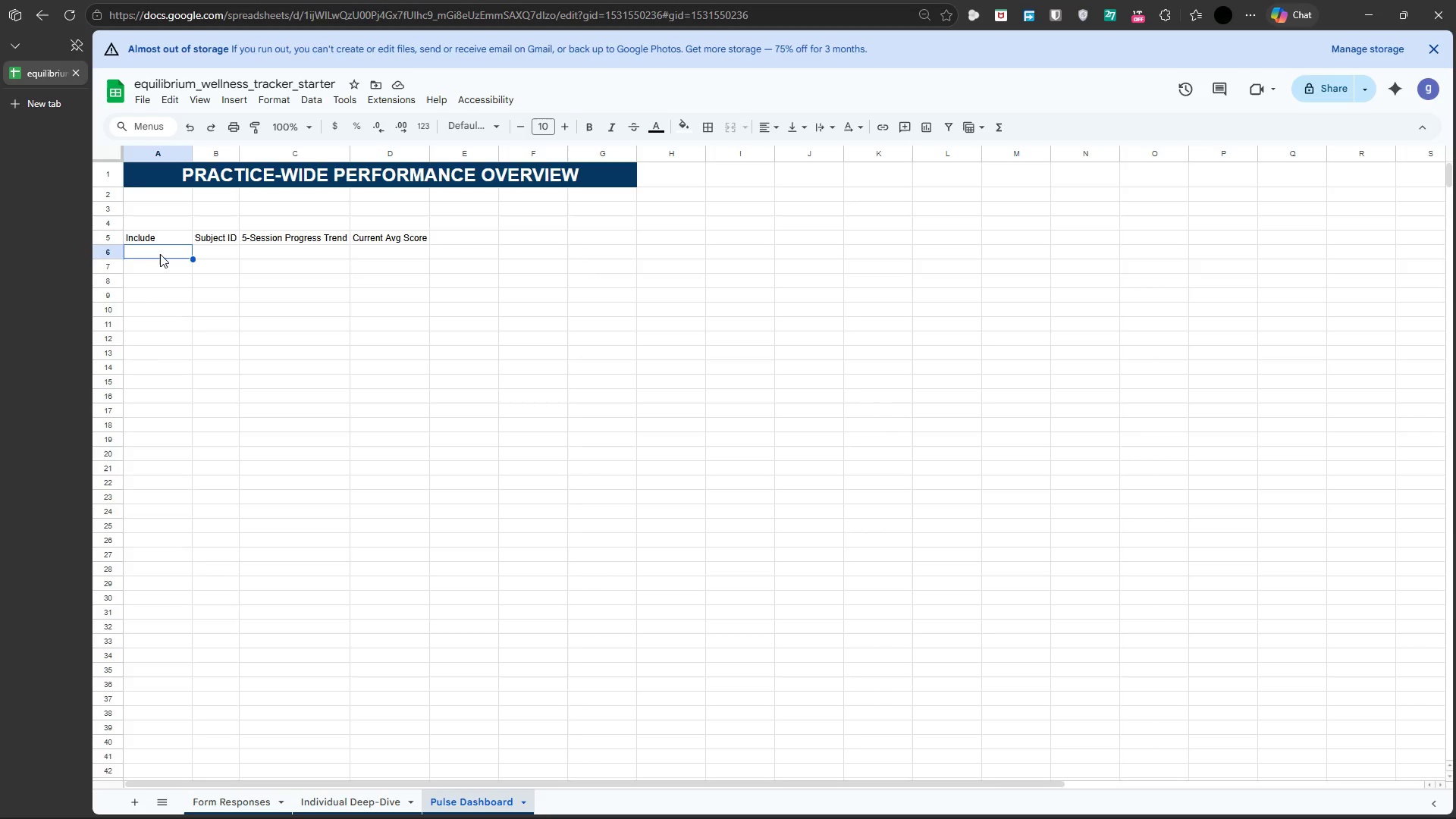 
type(=UN)
key(Tab)
 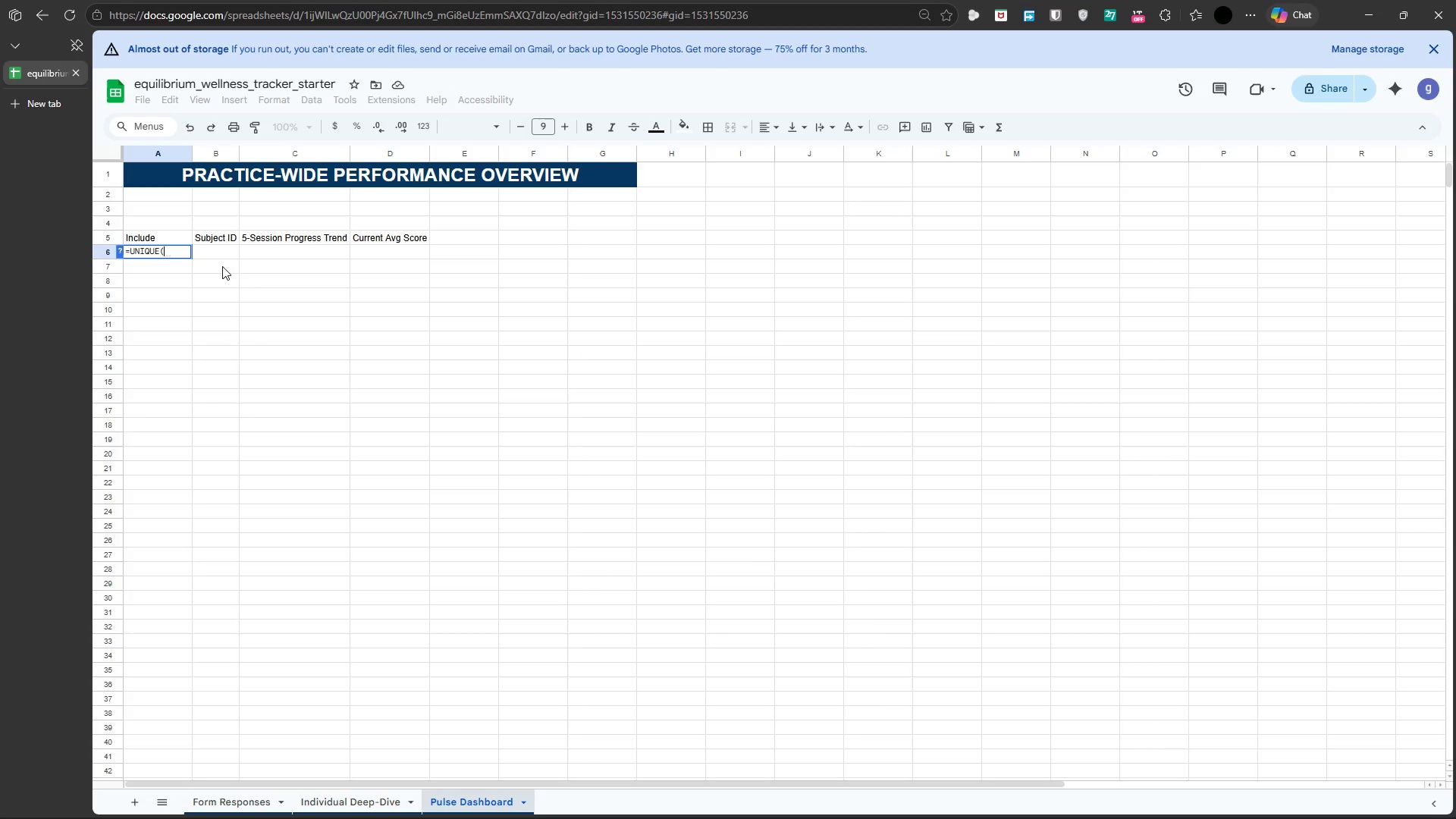 
type('Form Responses')
 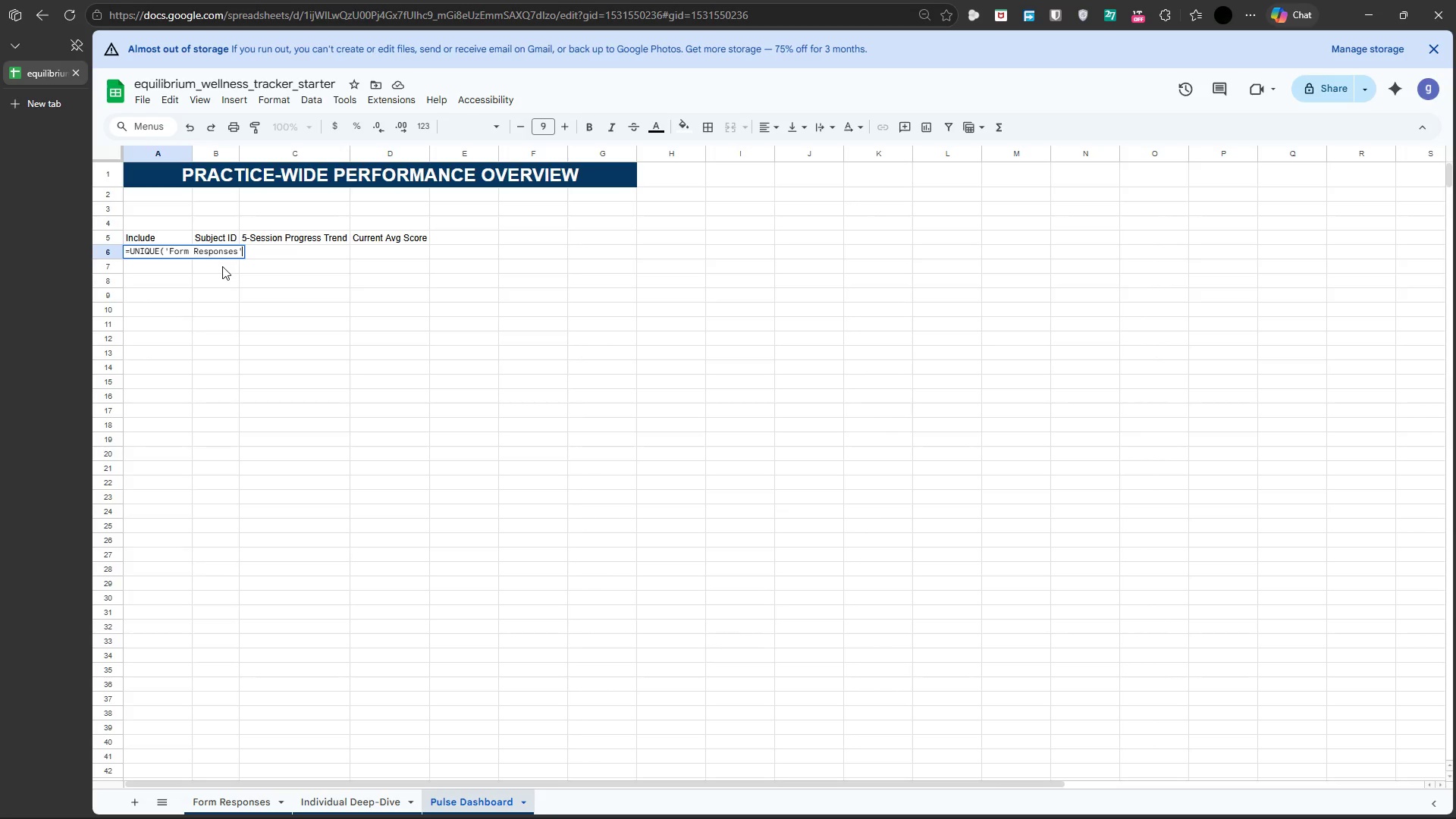 
type(!B2:B101)
 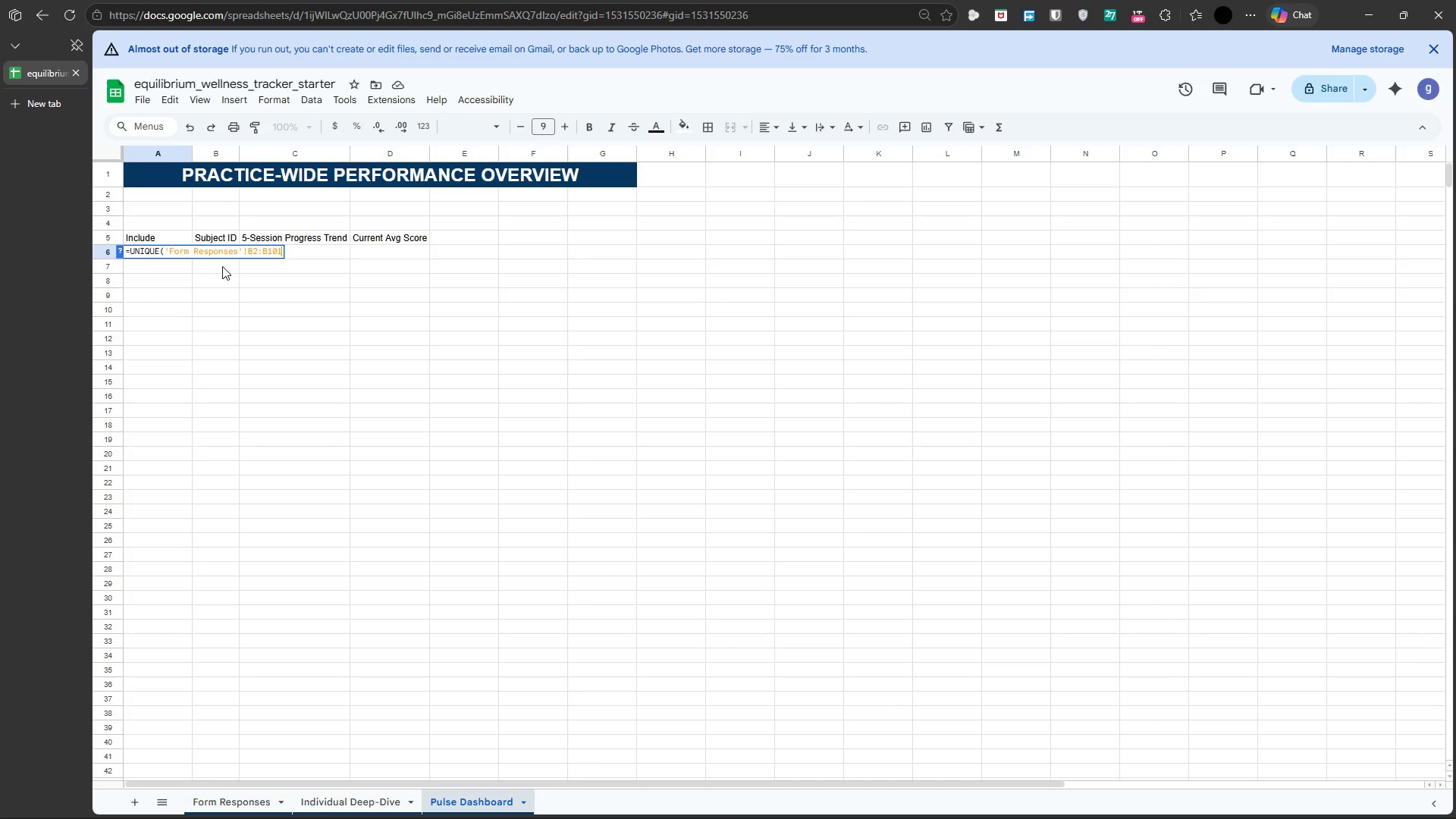 
wait(16.56)
 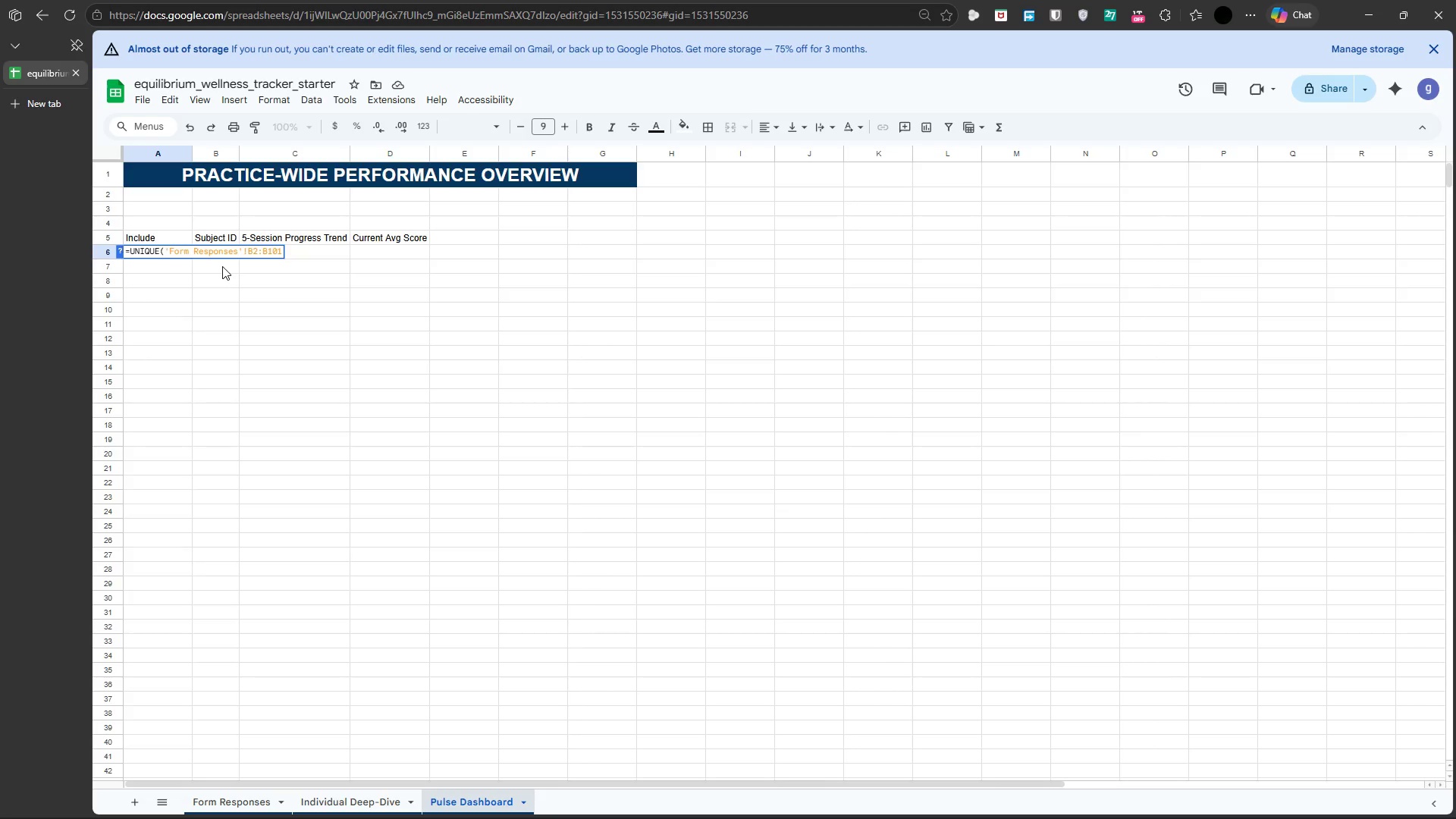 
key(Shift+0)
 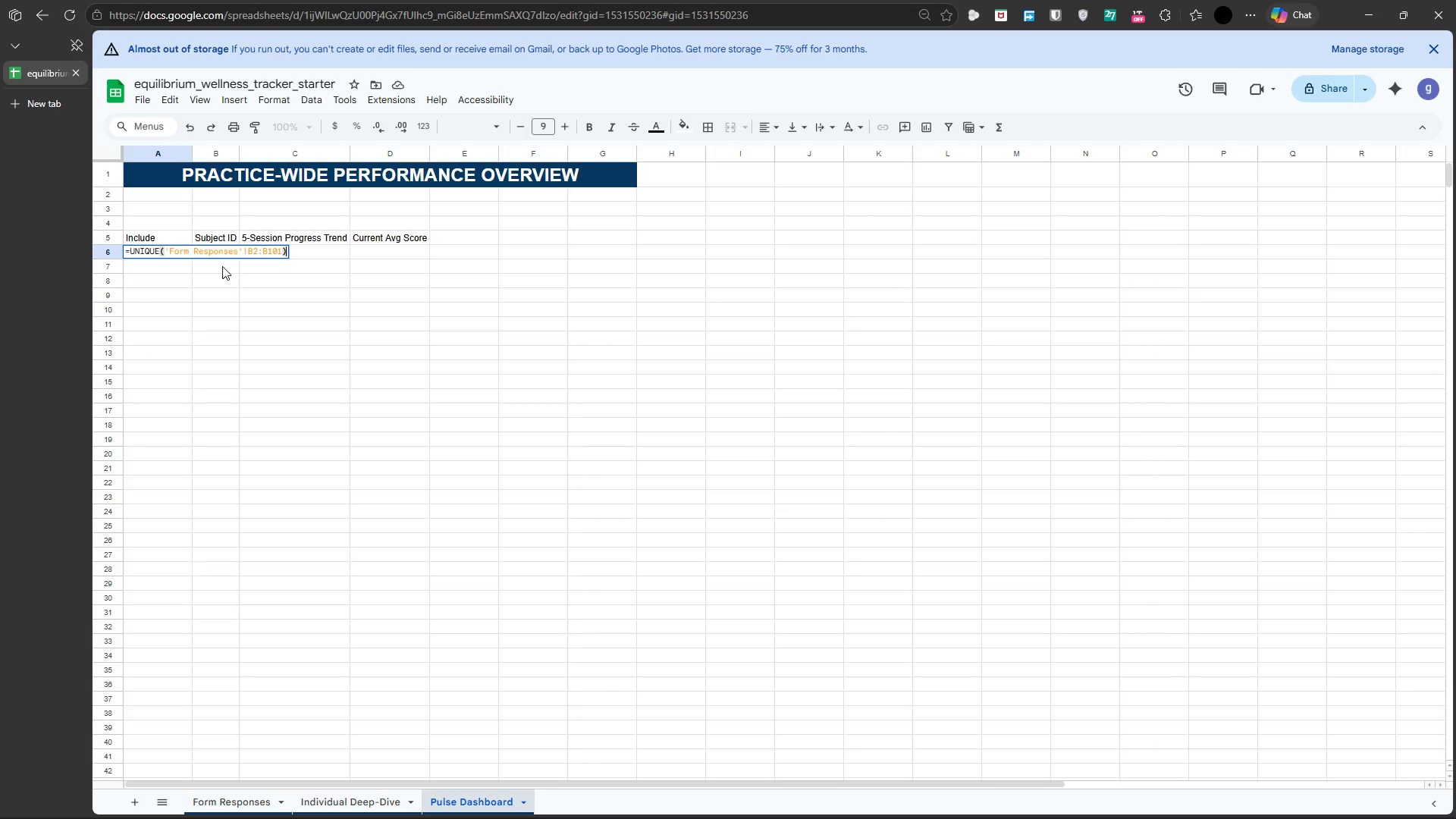 
wait(7.48)
 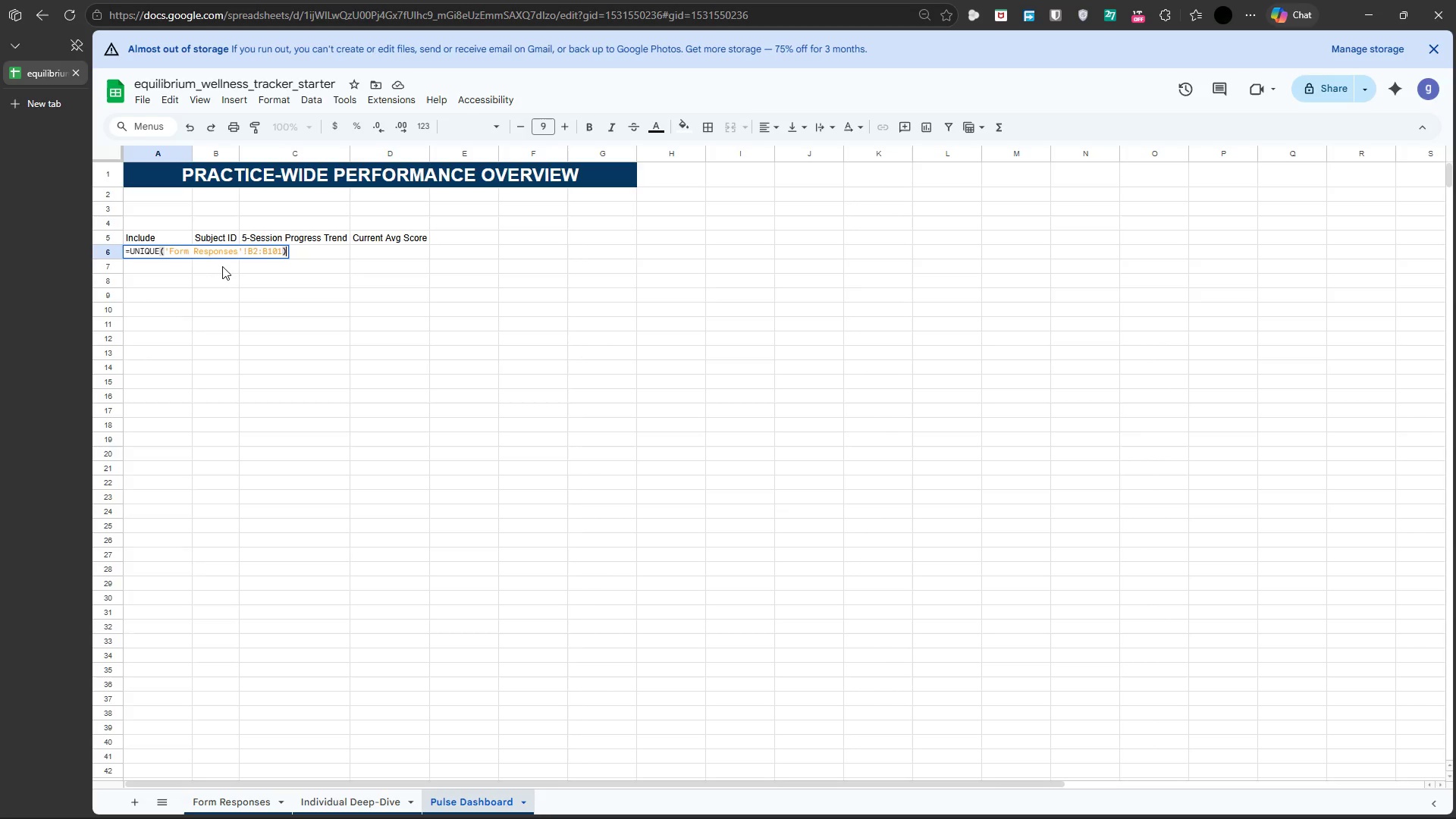 
key(Enter)
 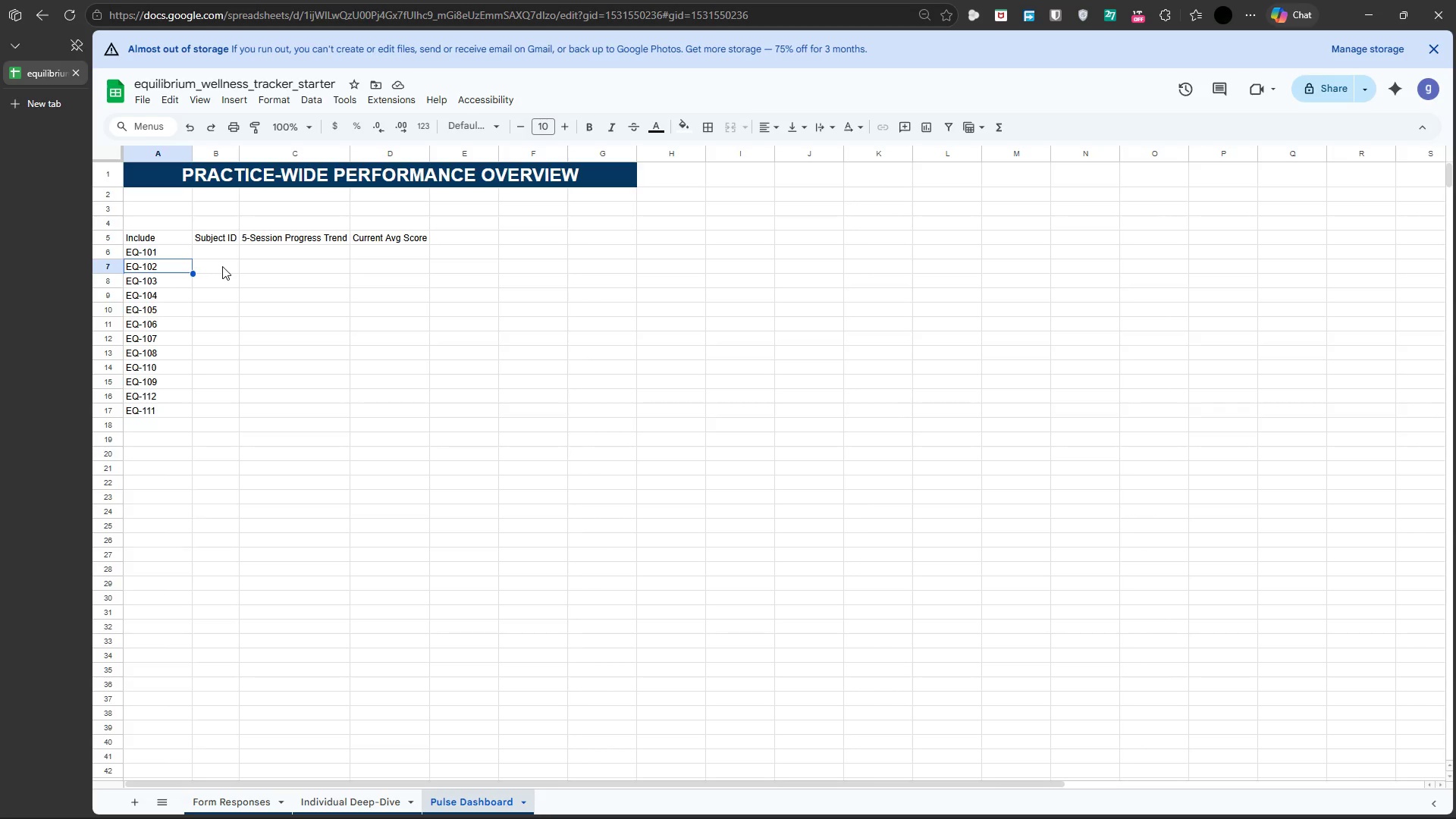 
wait(26.95)
 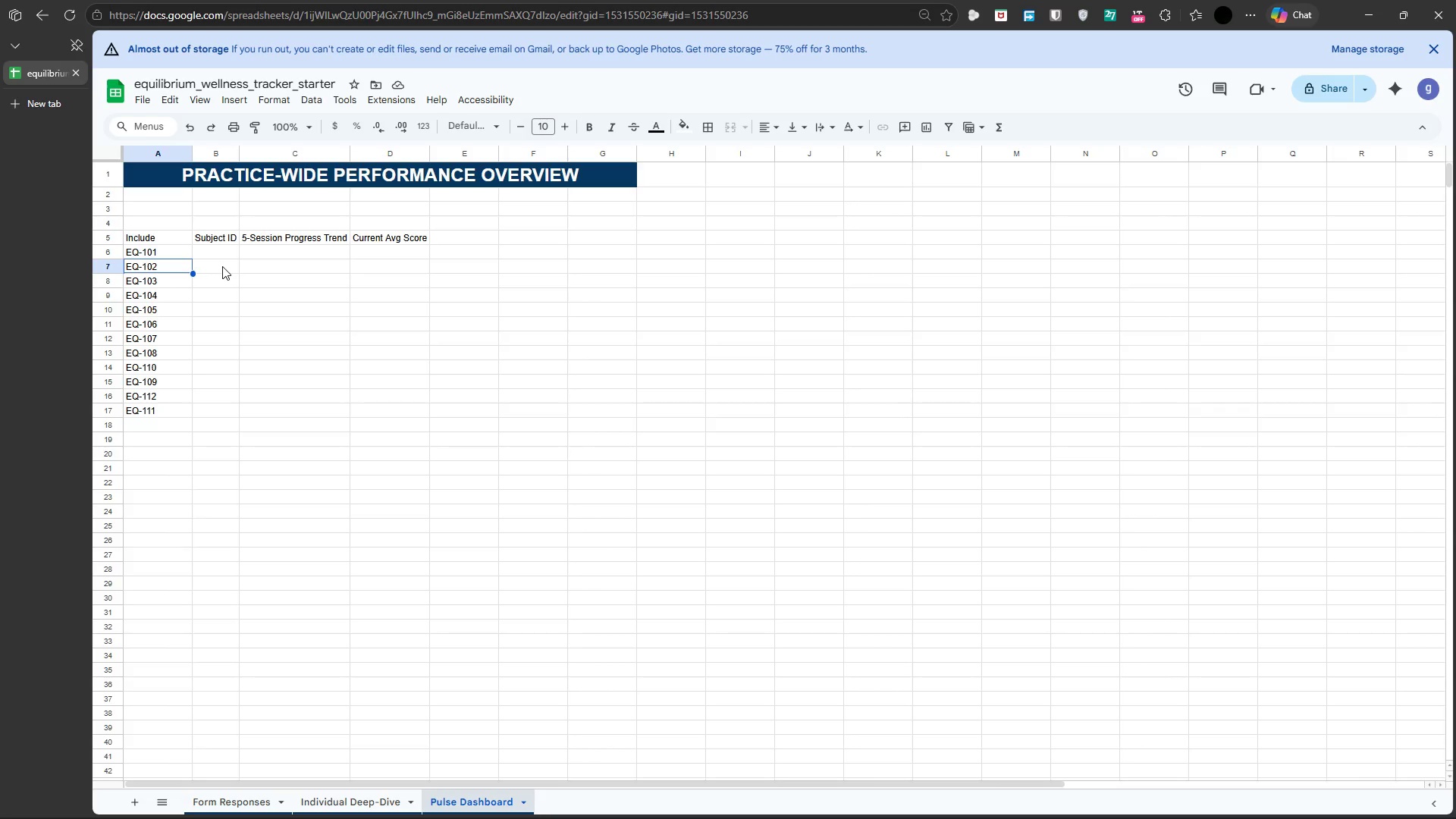 
key(ArrowRight)
 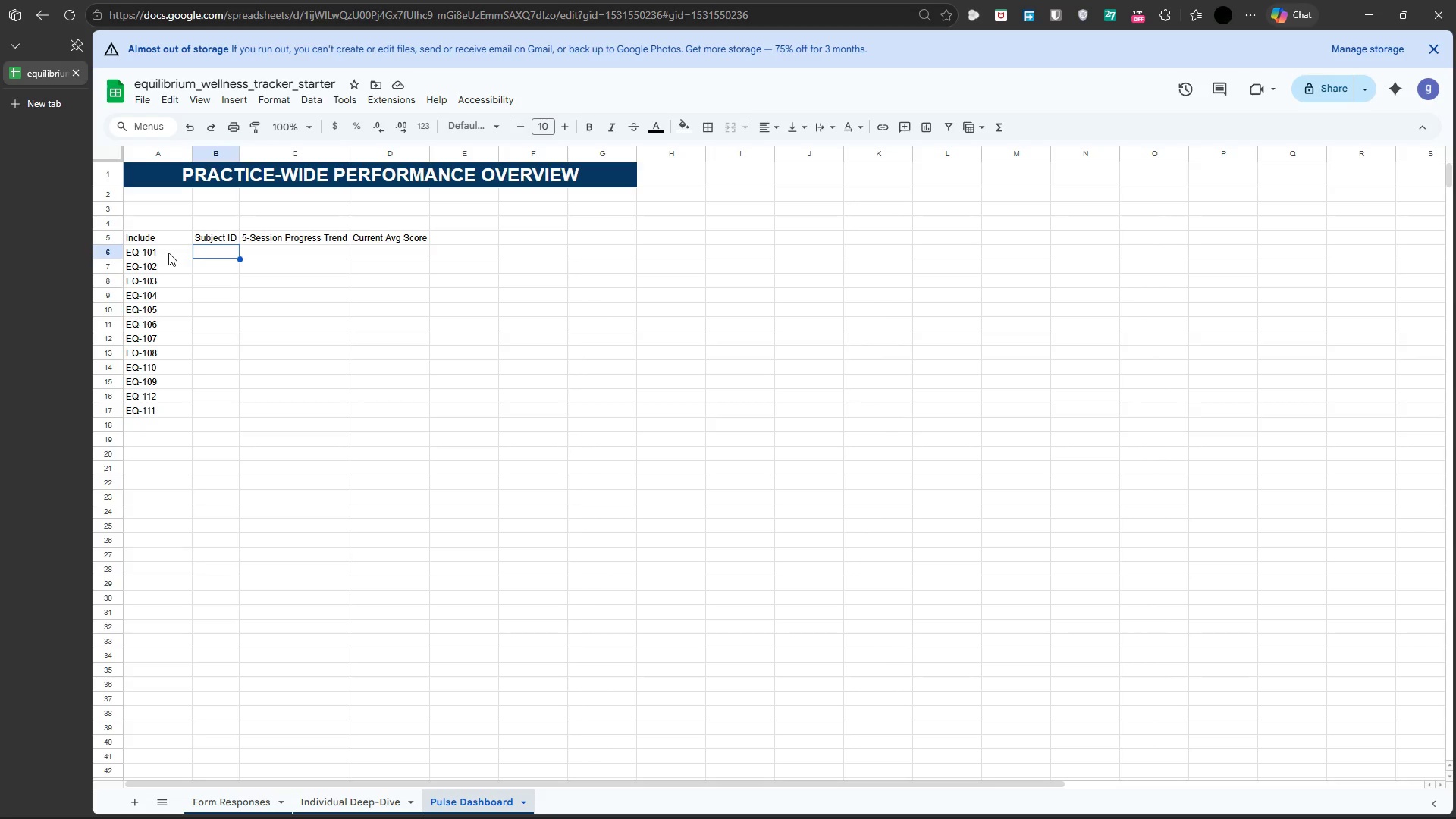 
key(ArrowUp)
 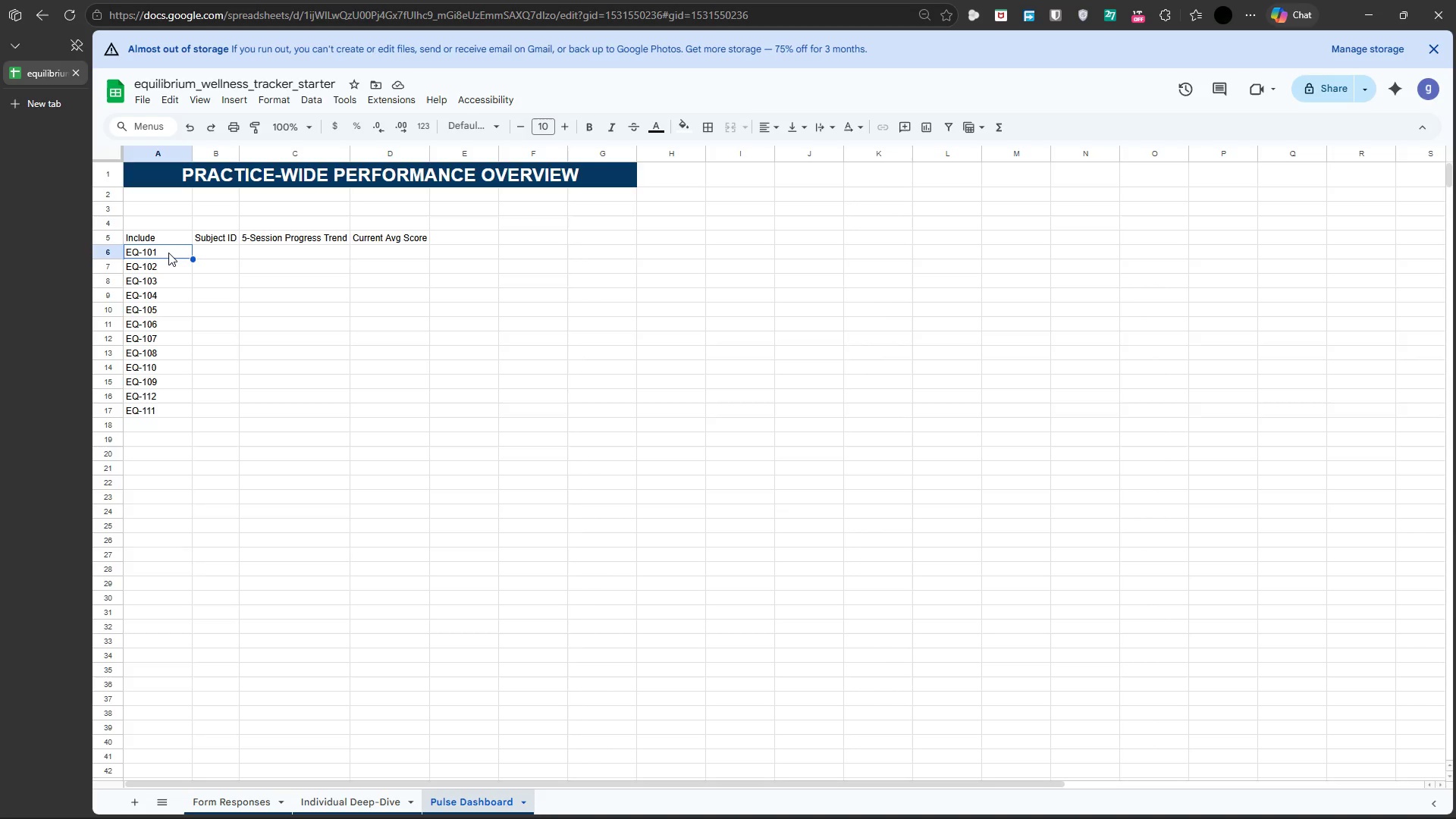 
key(ArrowLeft)
 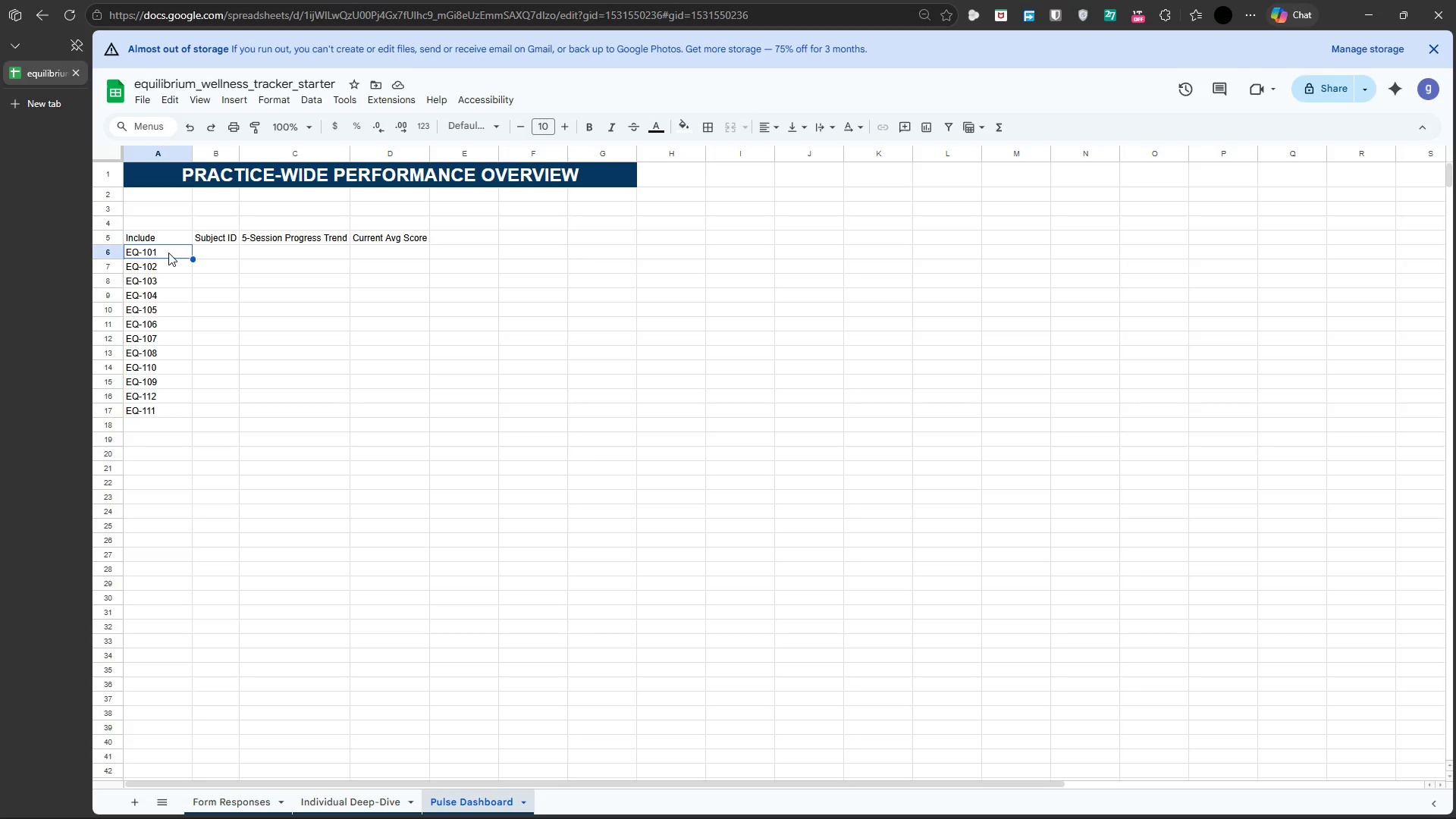 
wait(18.58)
 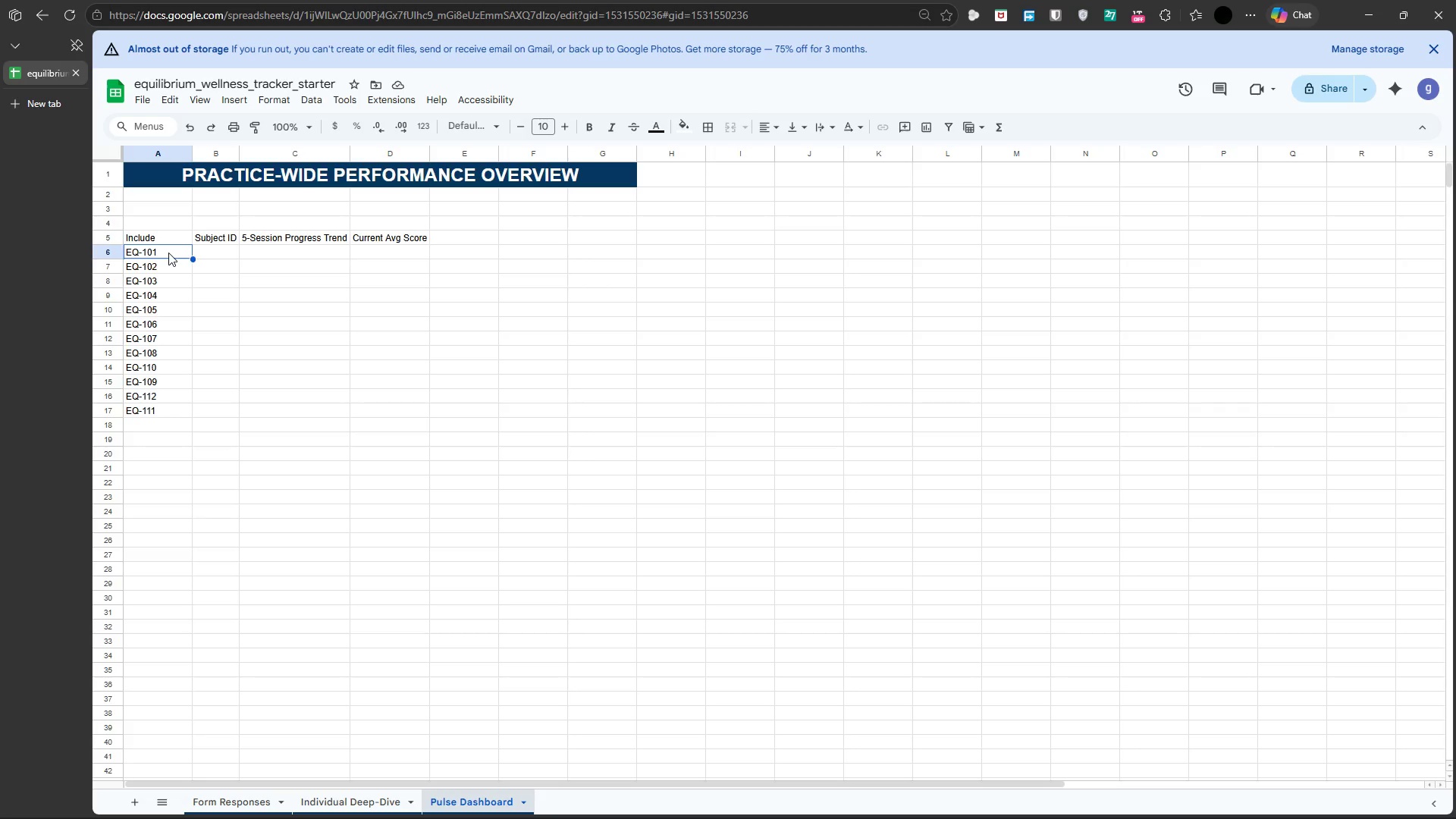 
key(Shift+ArrowDown)
 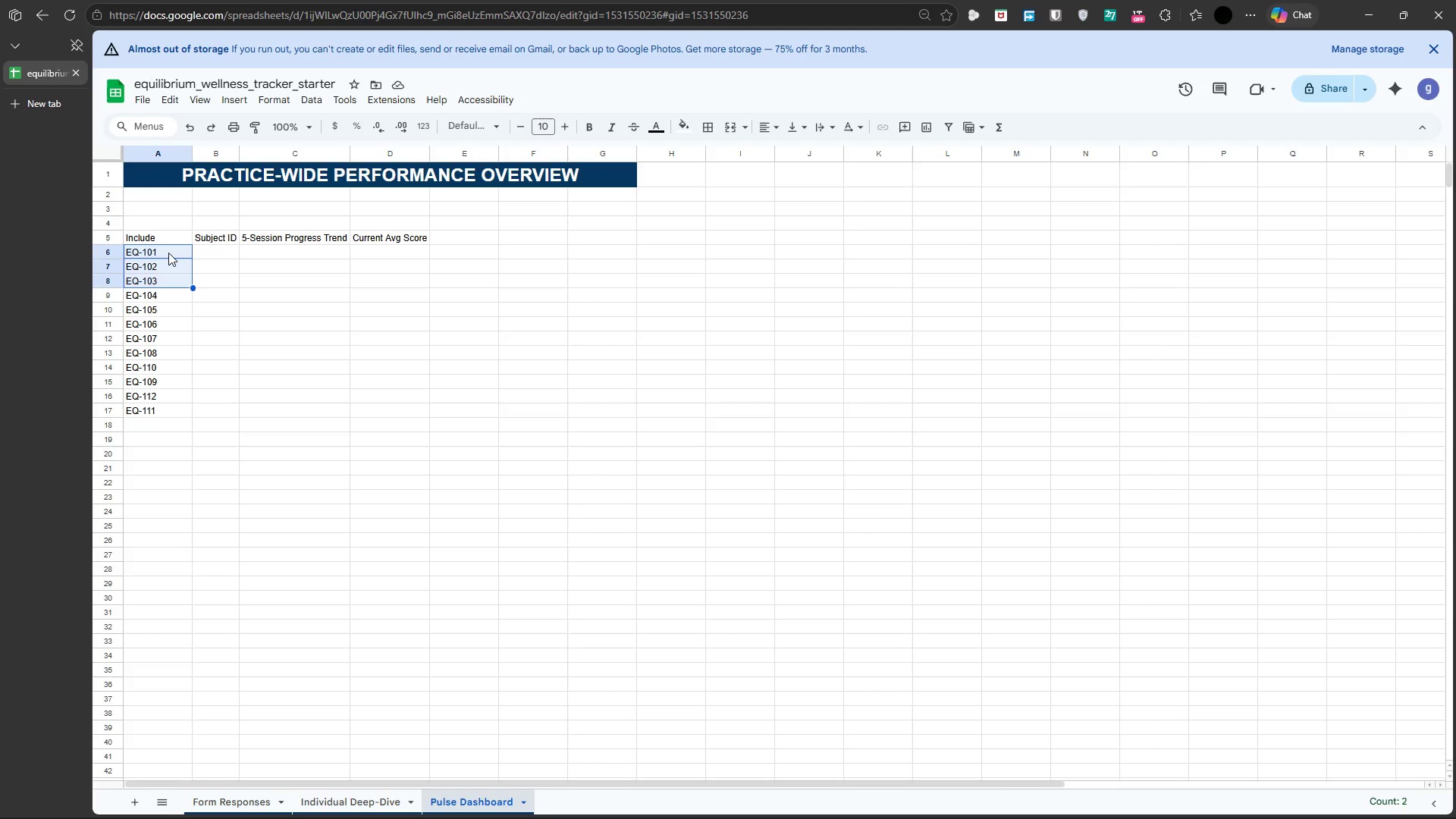 
key(Shift+ArrowDown)
 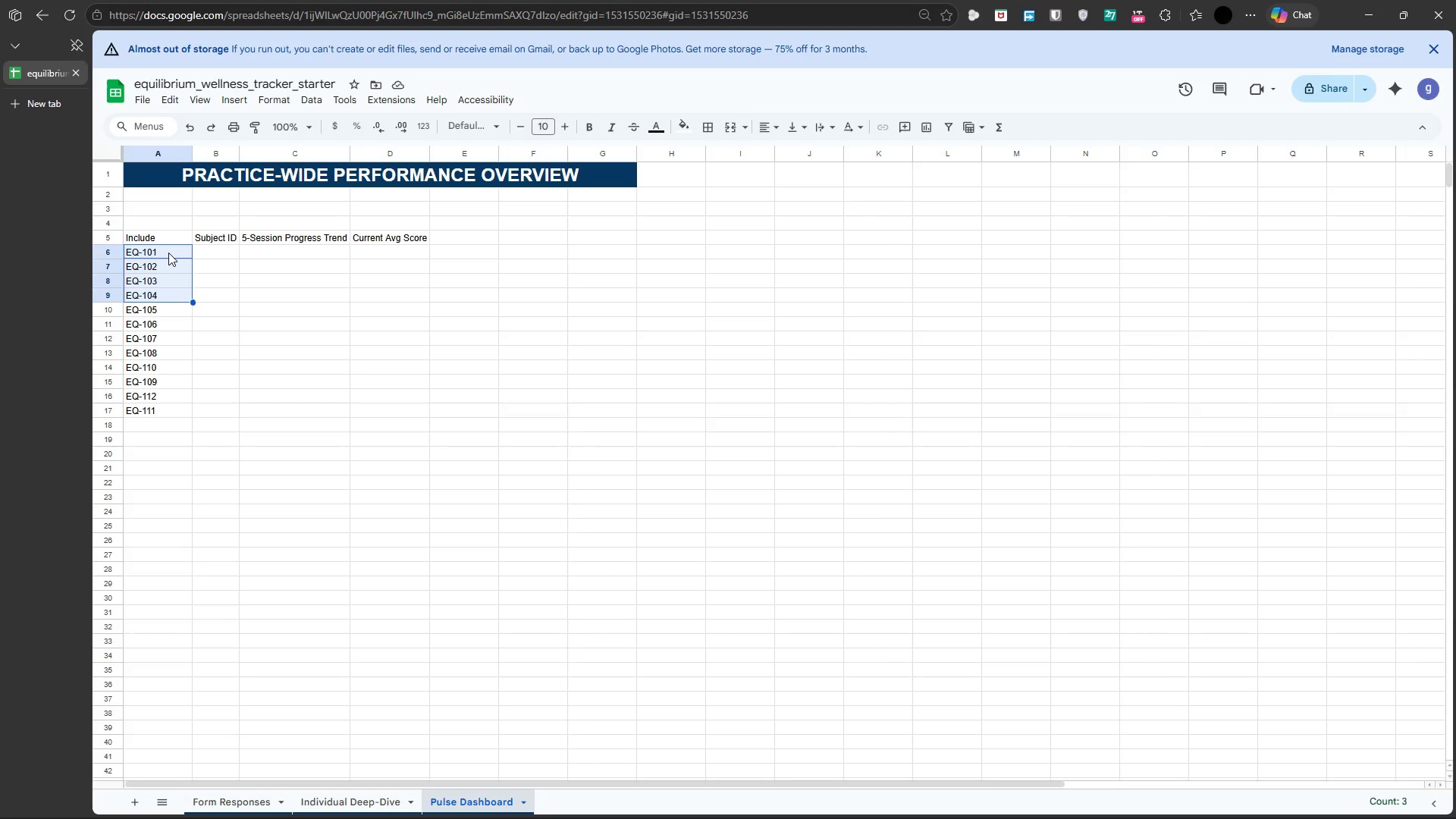 
key(Shift+ArrowDown)
 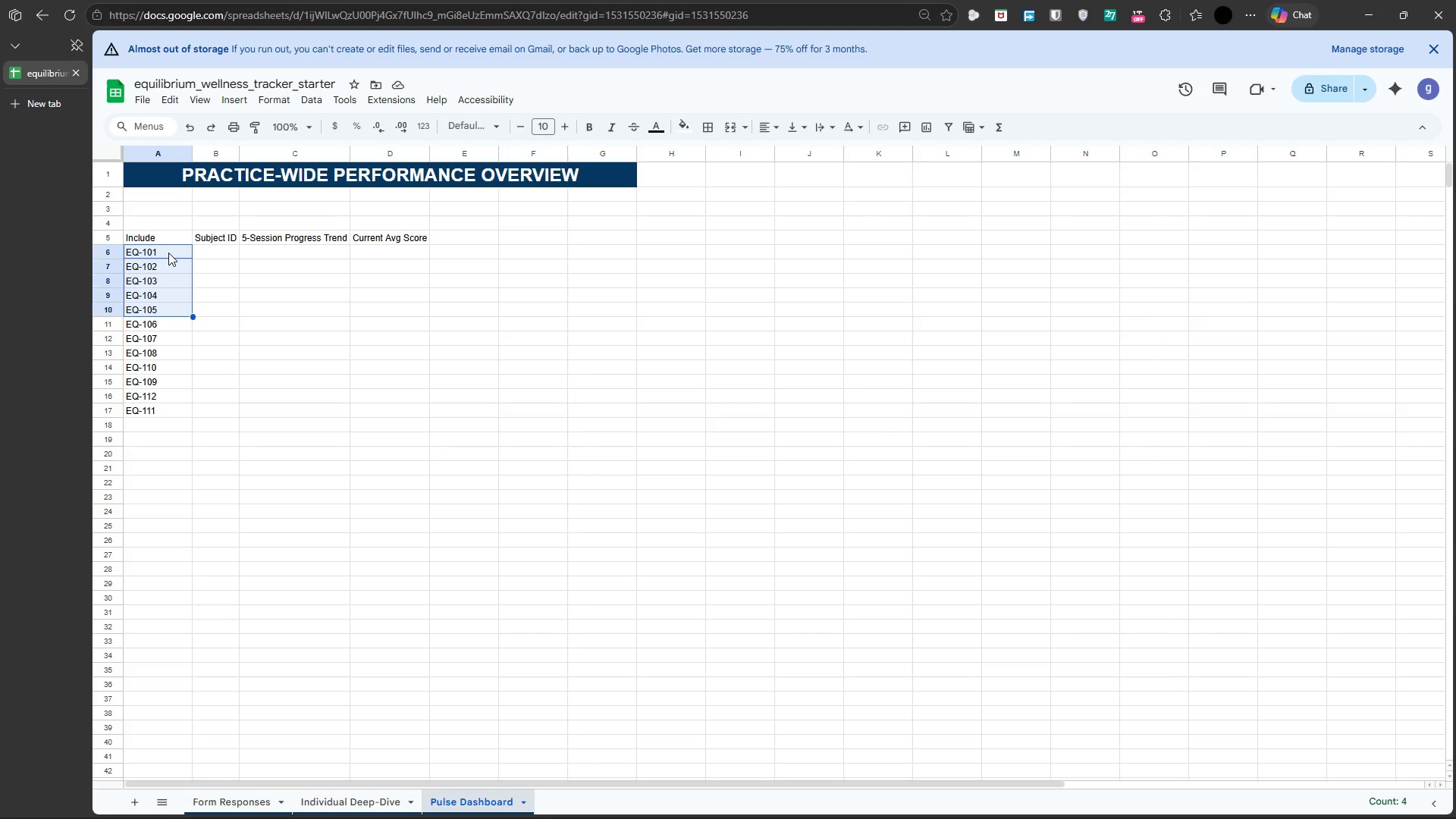 
key(Shift+ArrowDown)
 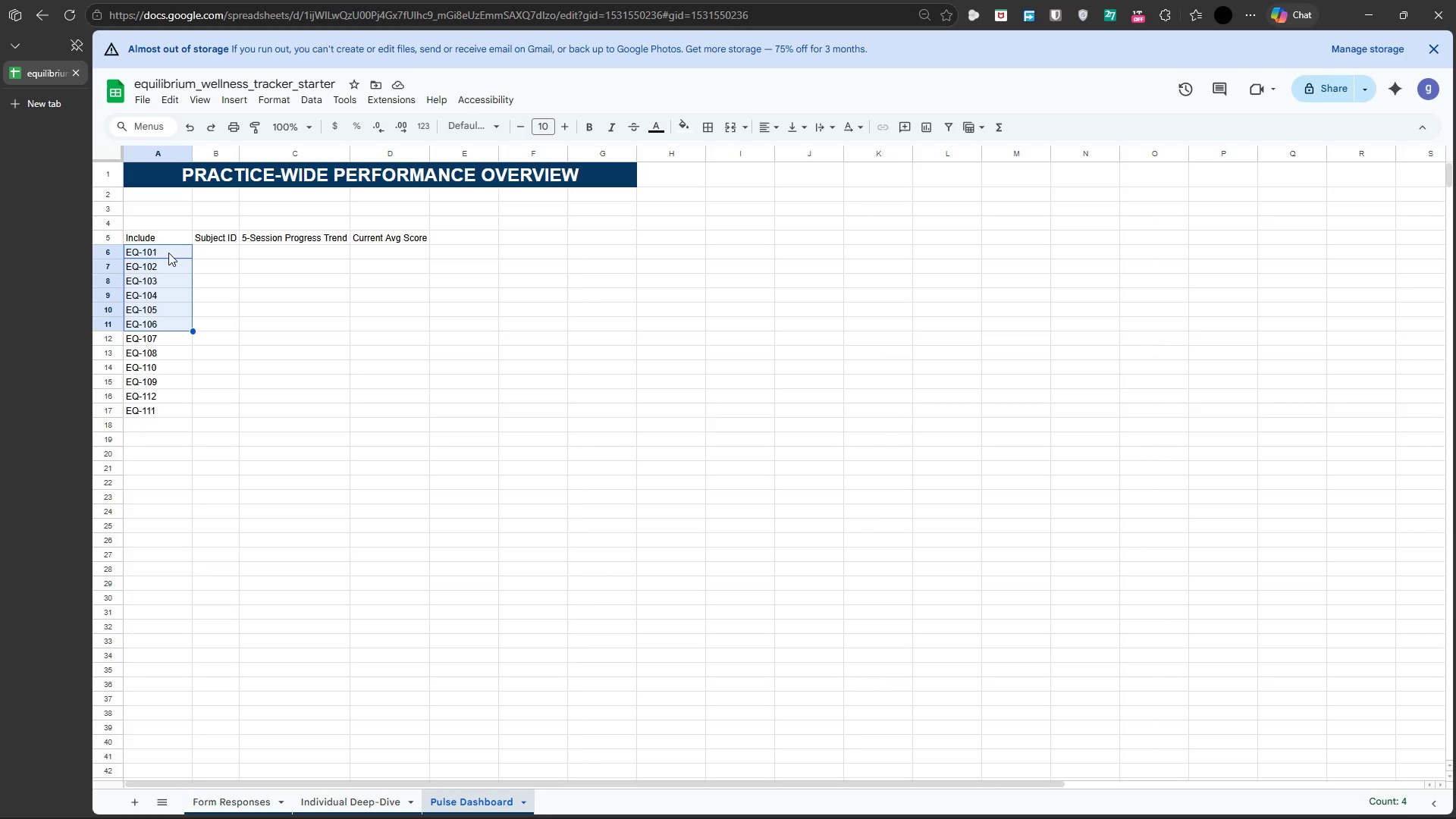 
key(Shift+ArrowDown)
 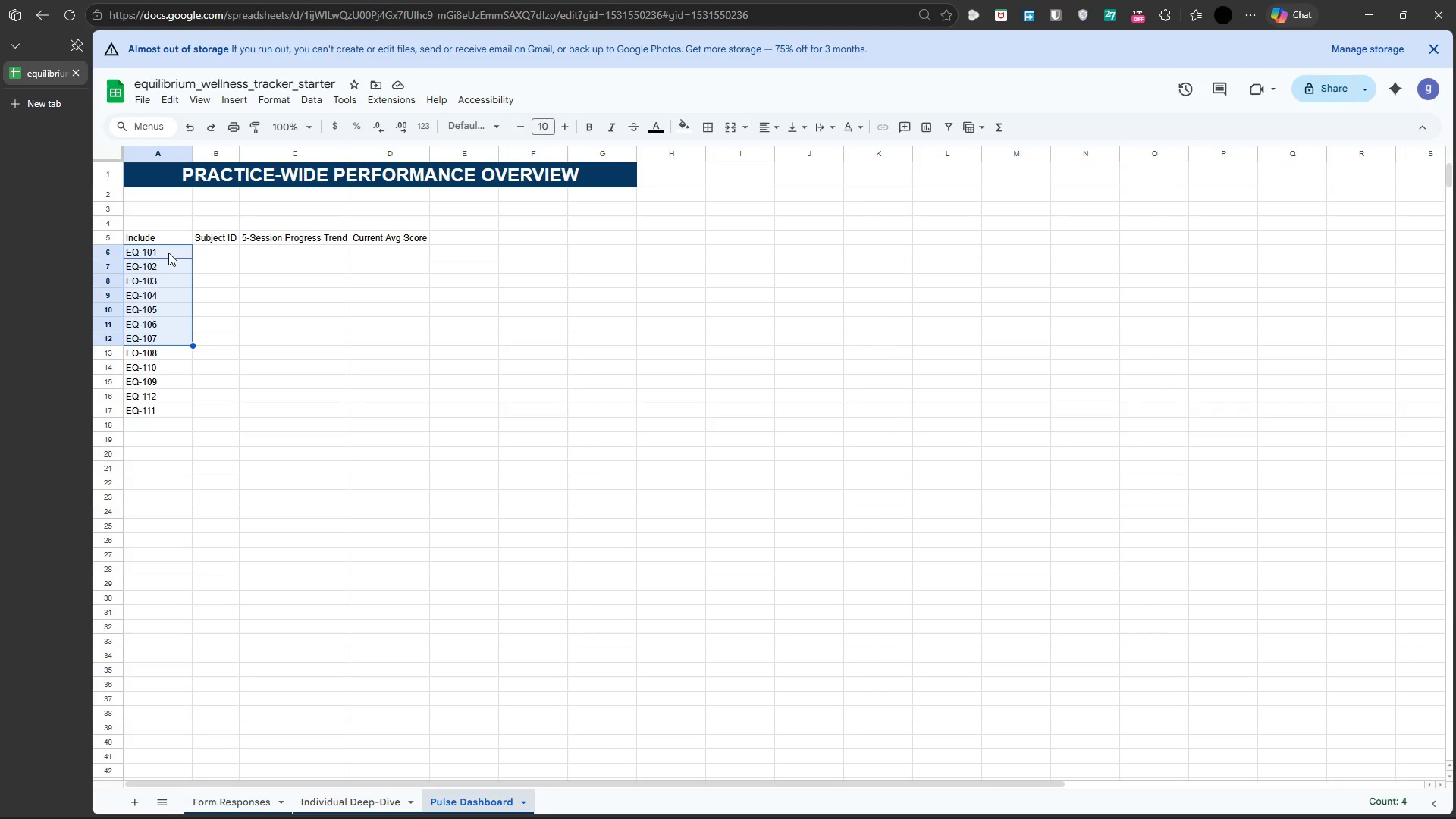 
key(Shift+ArrowDown)
 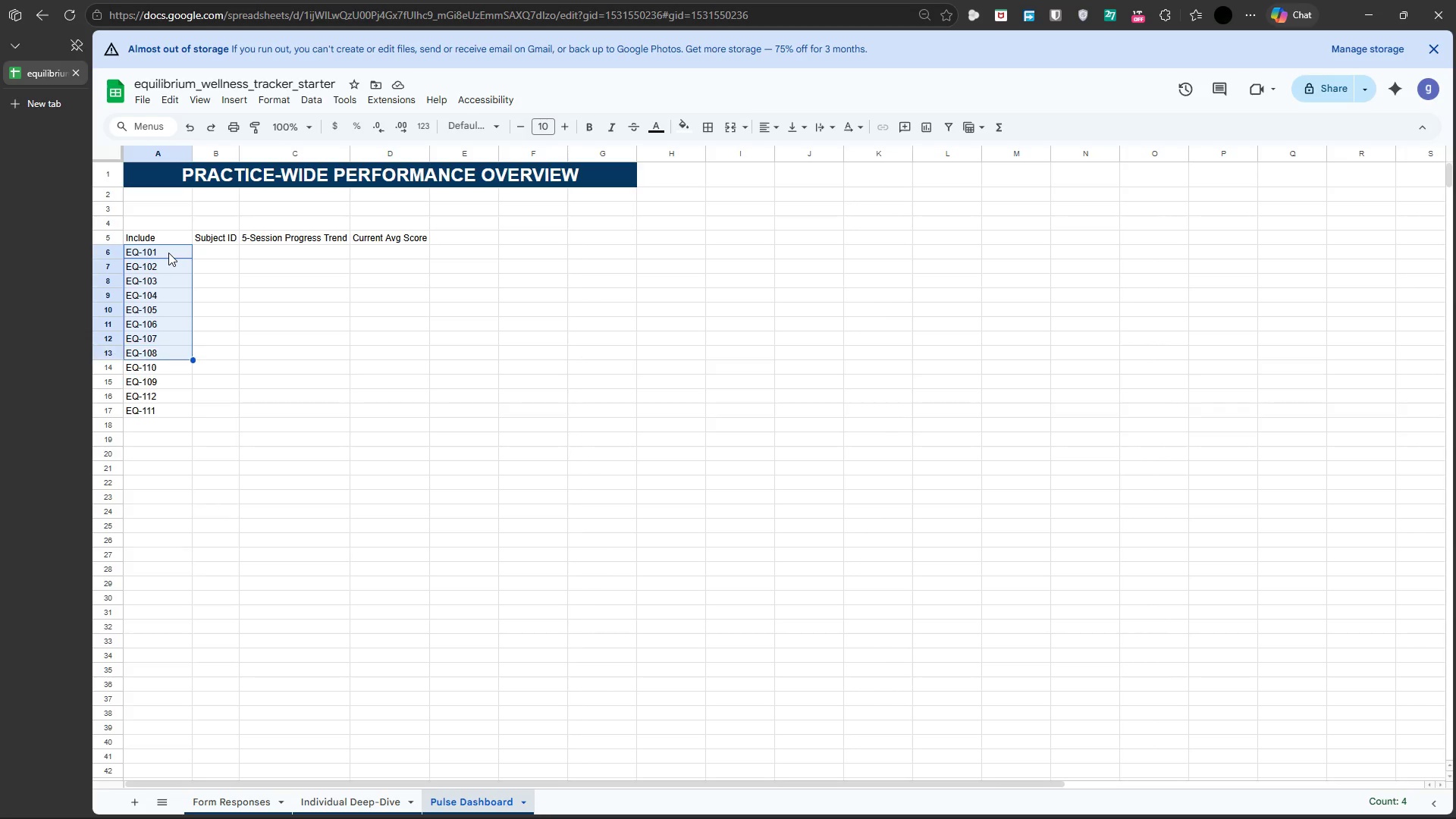 
key(Shift+ArrowDown)
 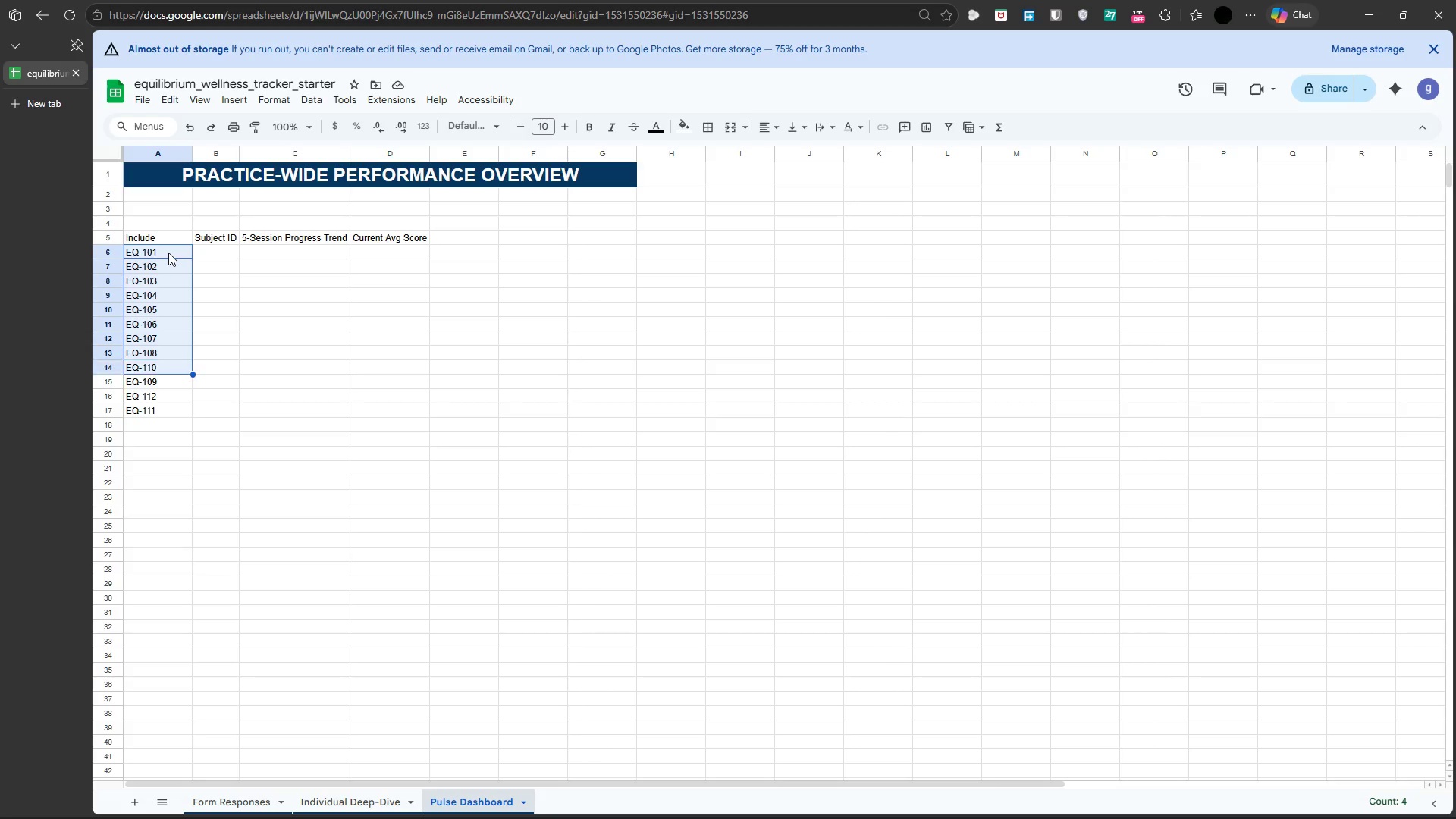 
key(Shift+ArrowDown)
 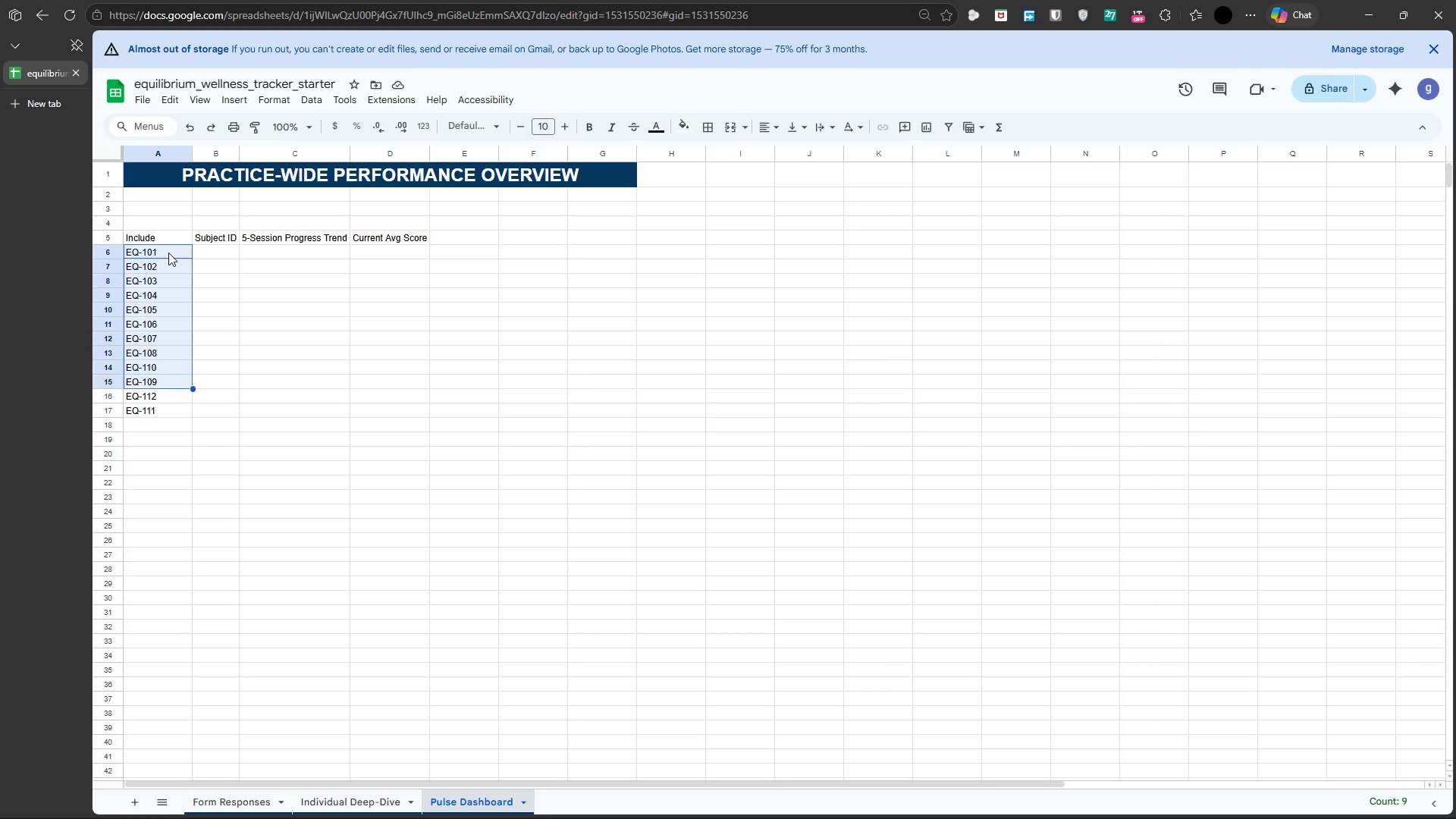 
key(Shift+ArrowDown)
 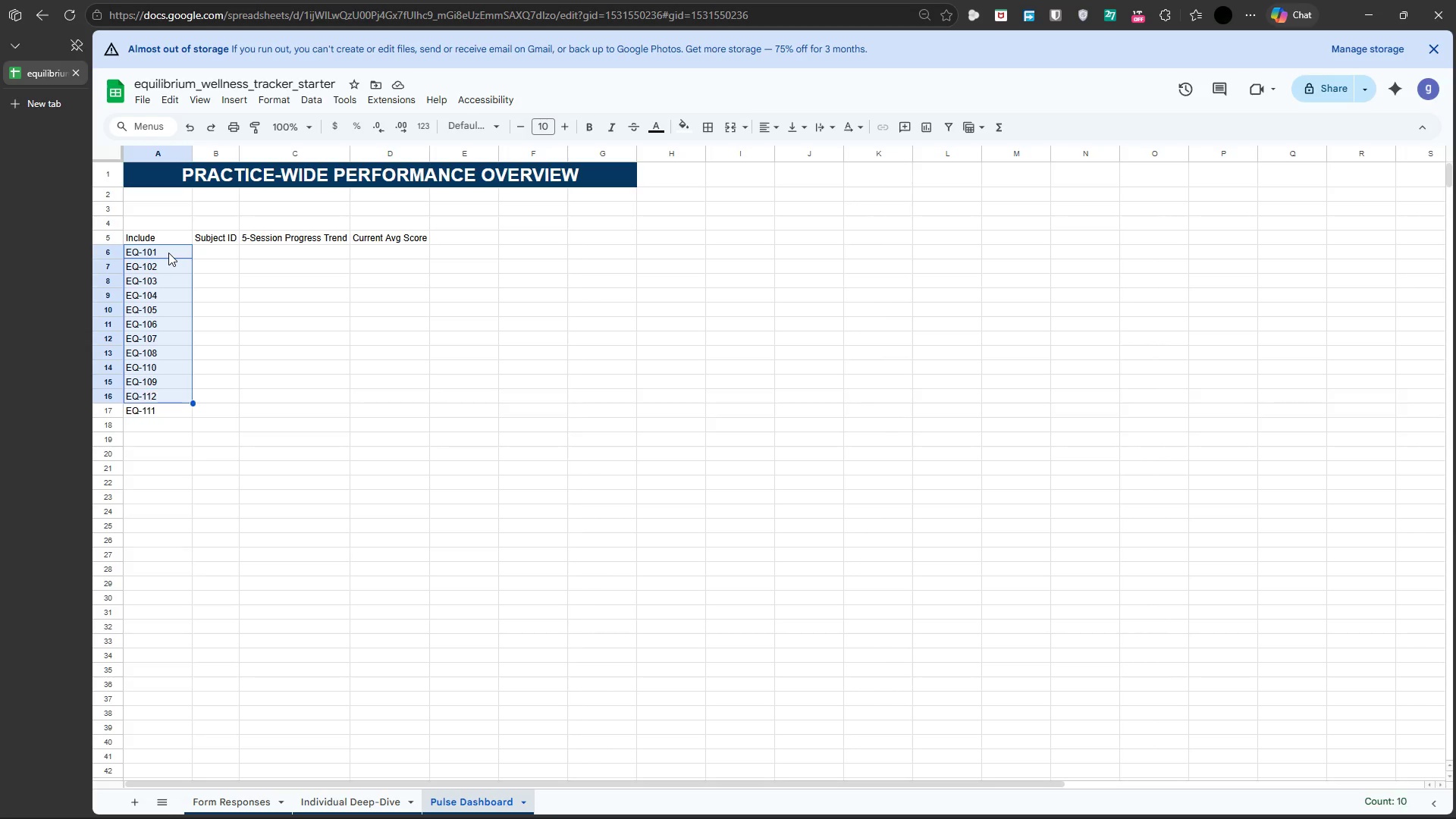 
key(Shift+ArrowDown)
 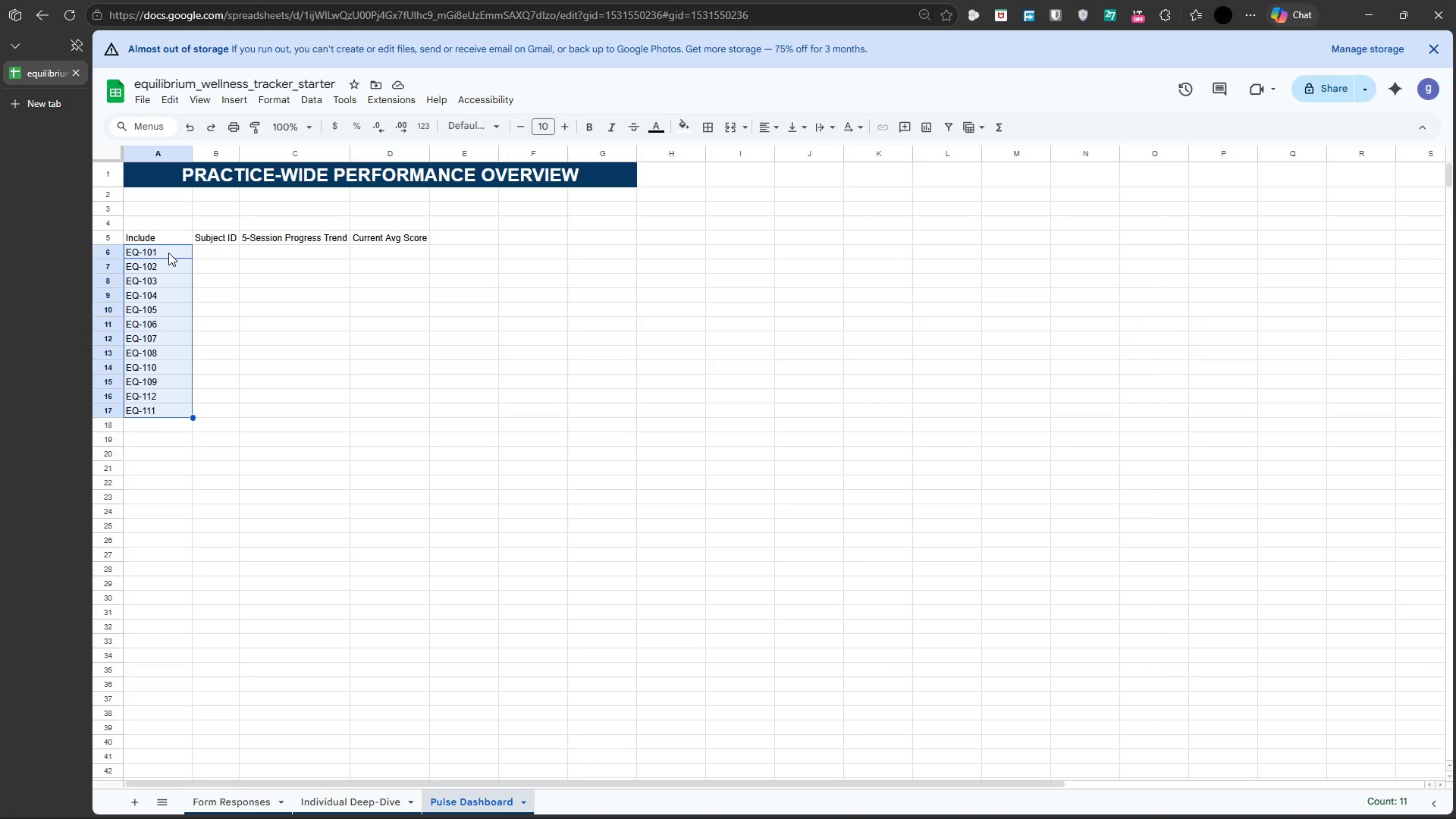 
key(Shift+ArrowDown)
 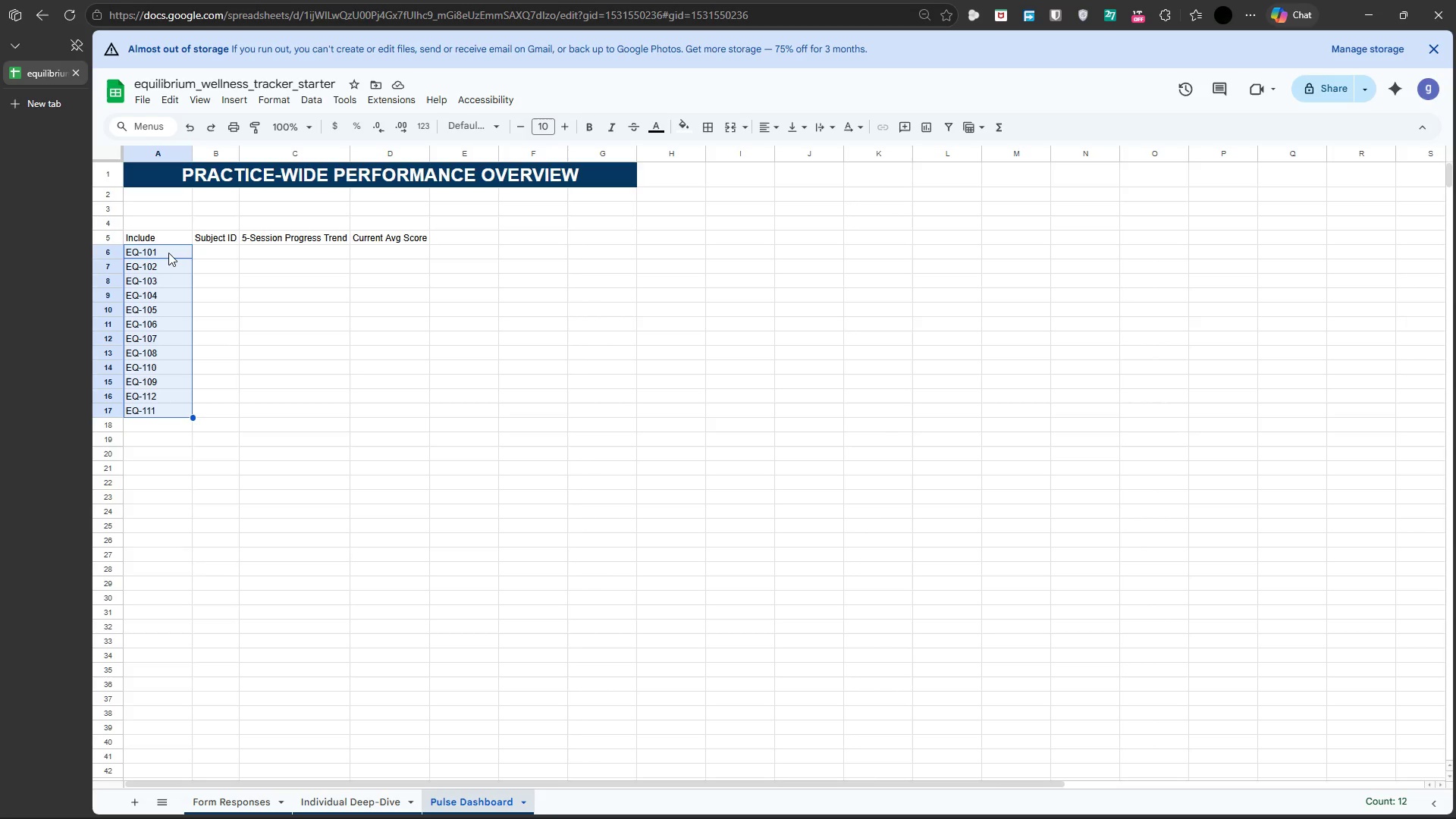 
wait(5.72)
 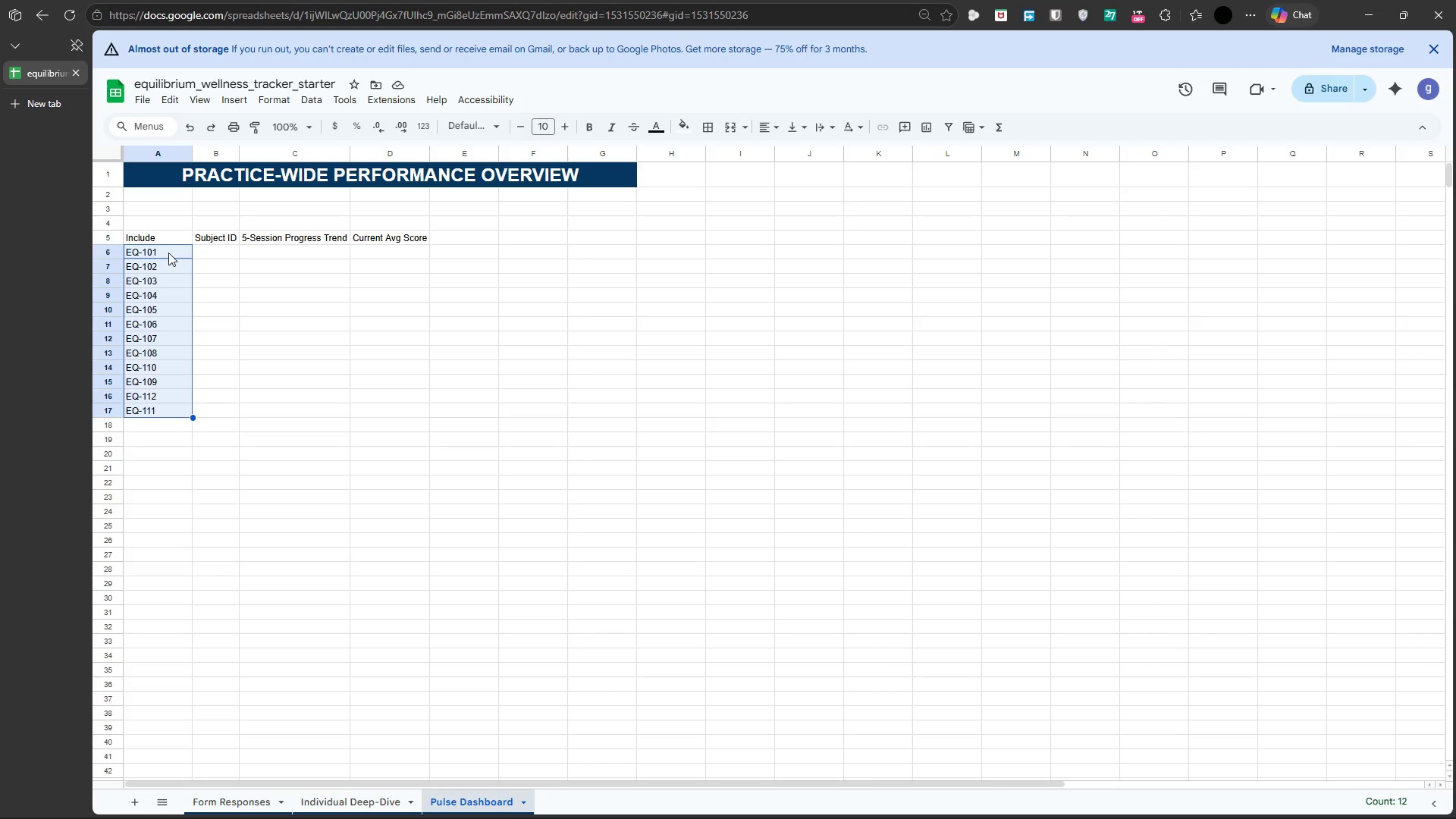 
left_click([243, 95])
 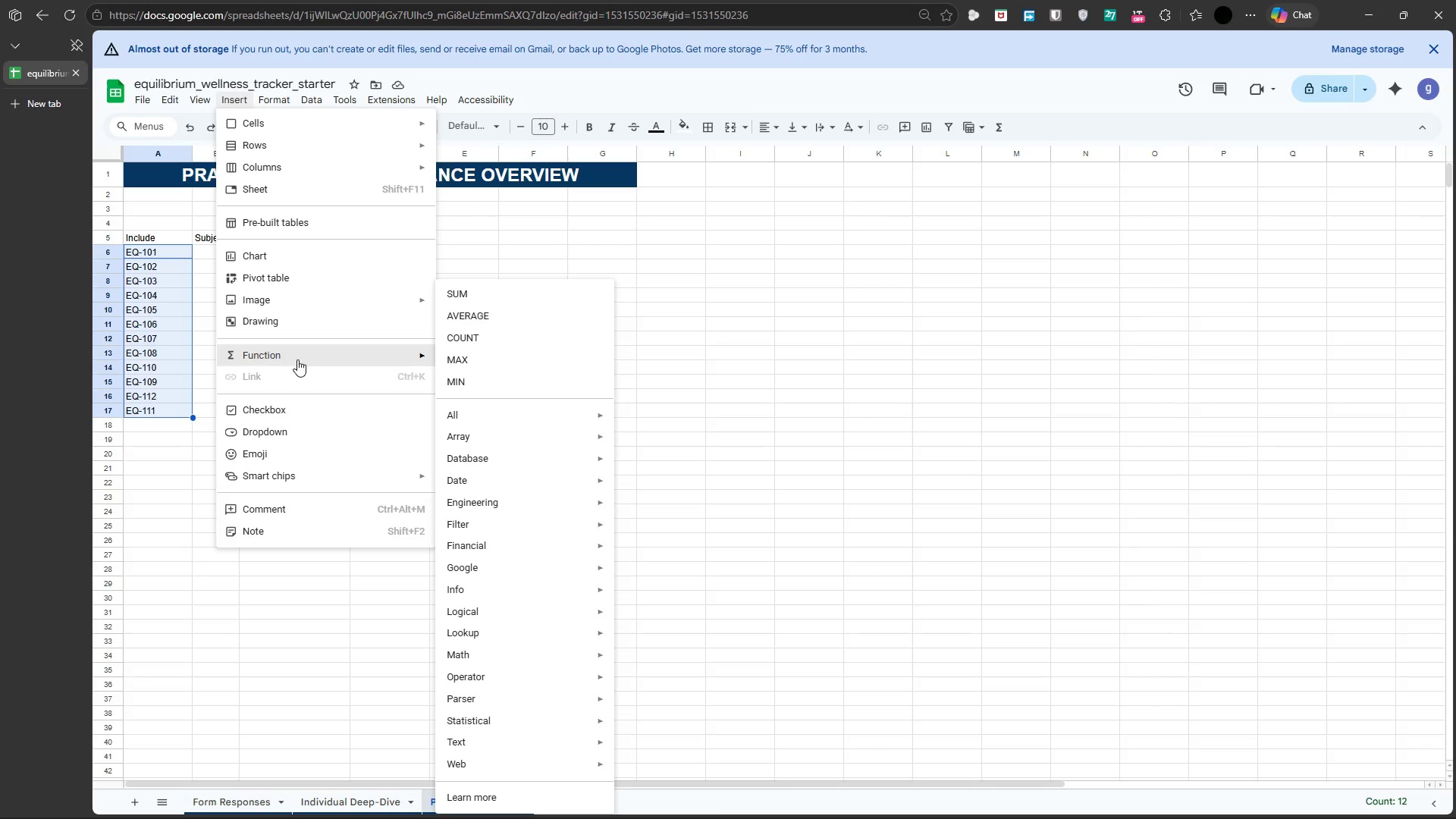 
wait(7.56)
 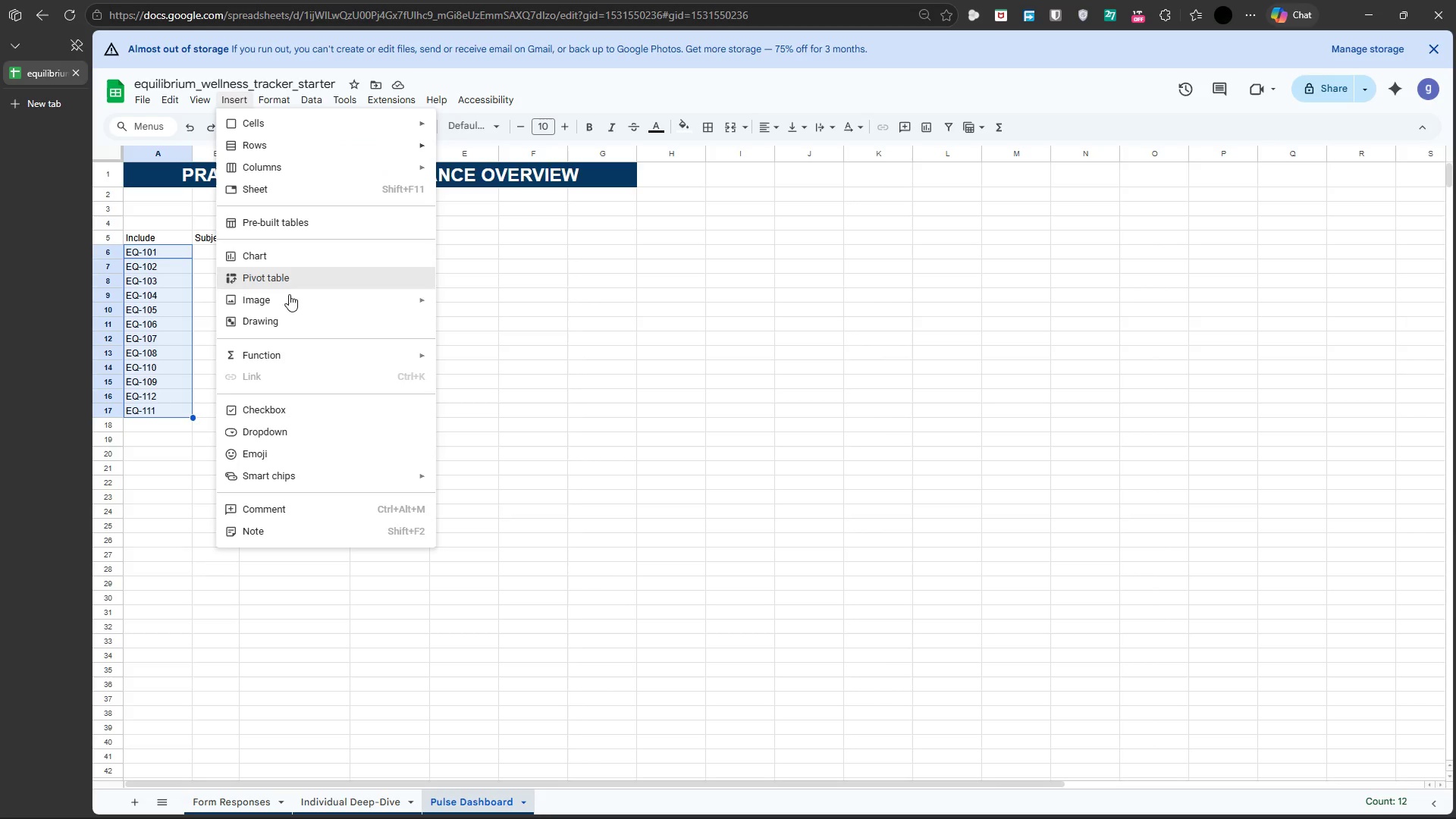 
left_click([293, 405])
 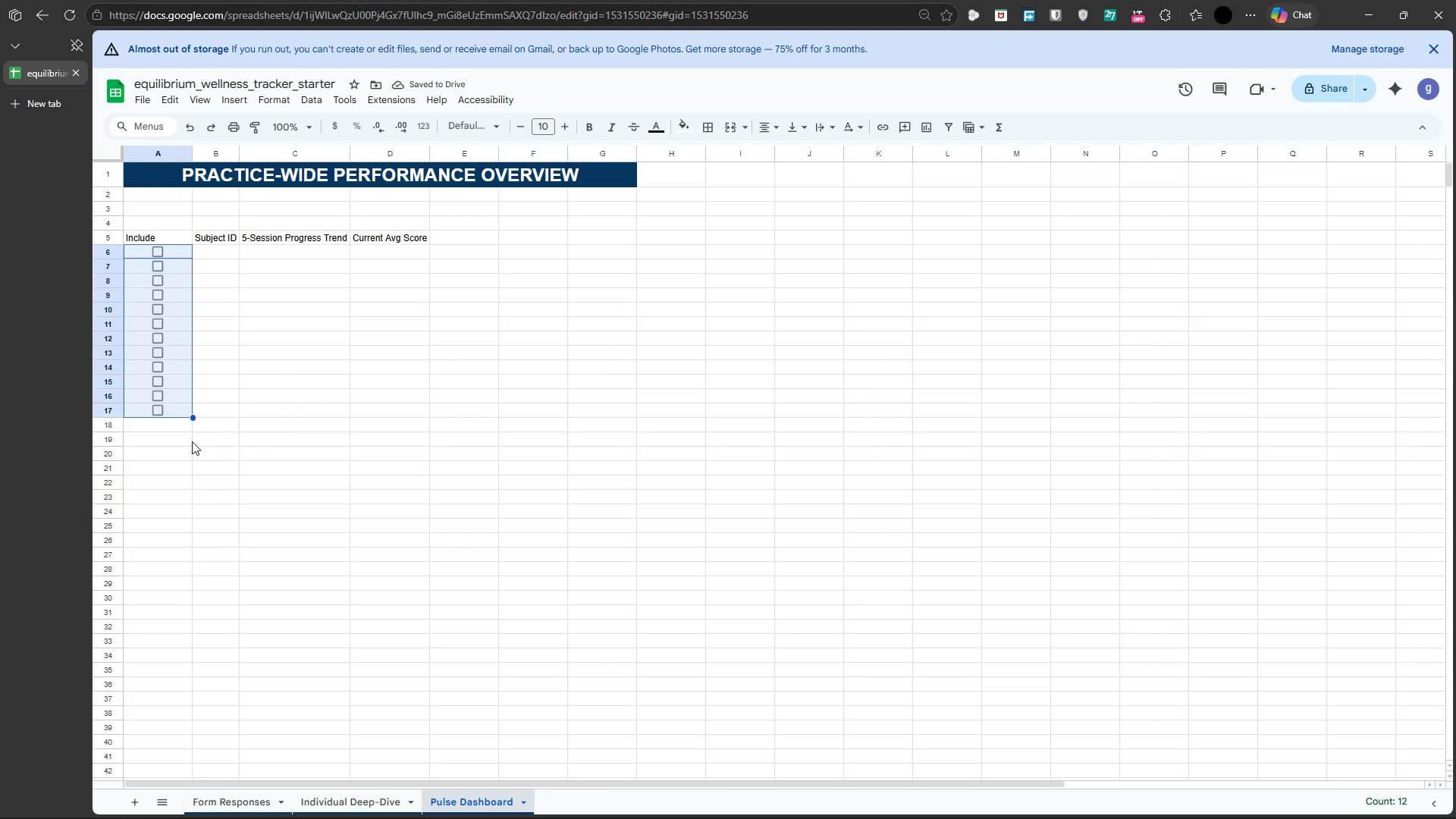 
wait(6.5)
 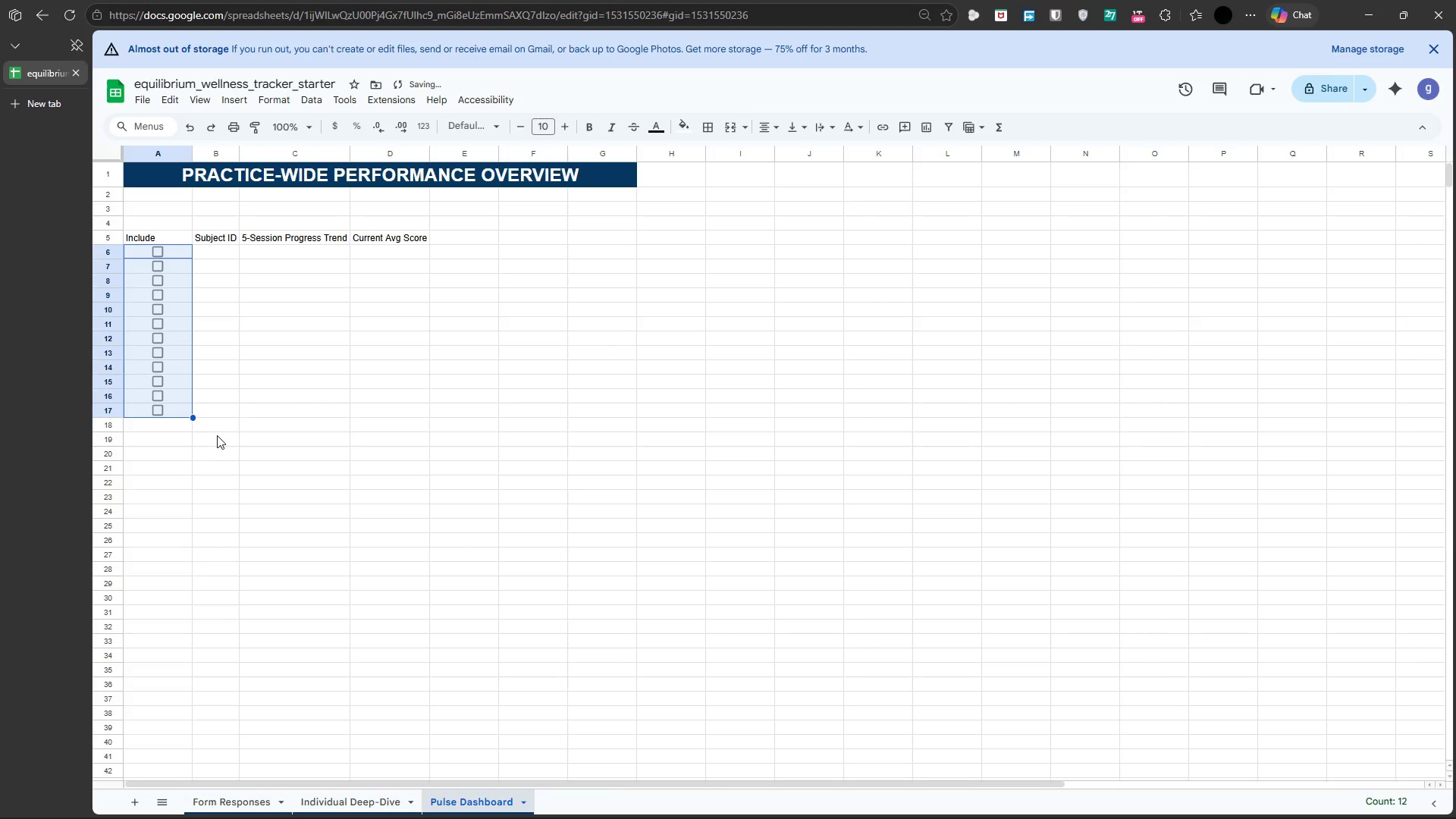 
left_click([193, 475])
 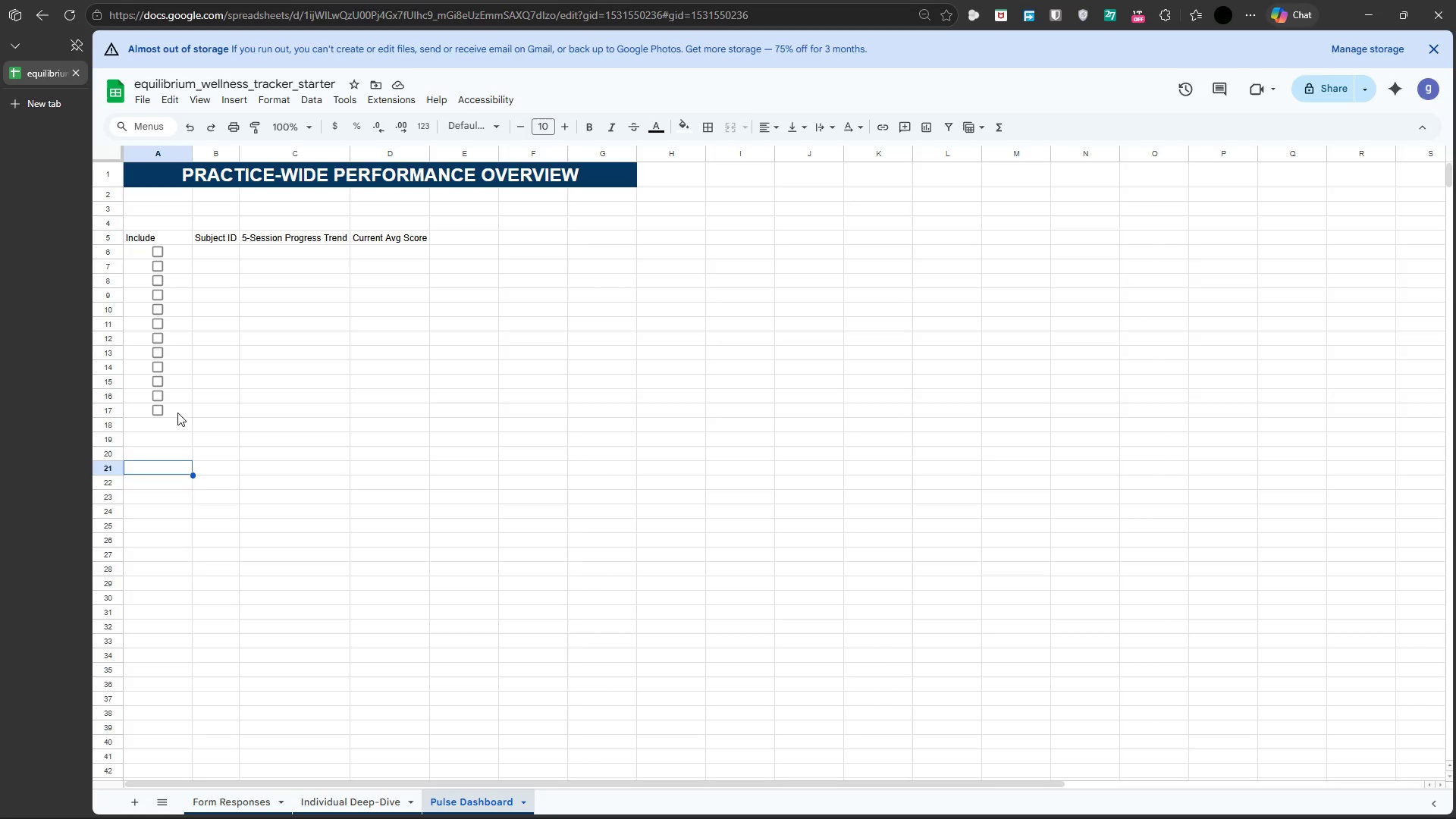 
left_click([177, 413])
 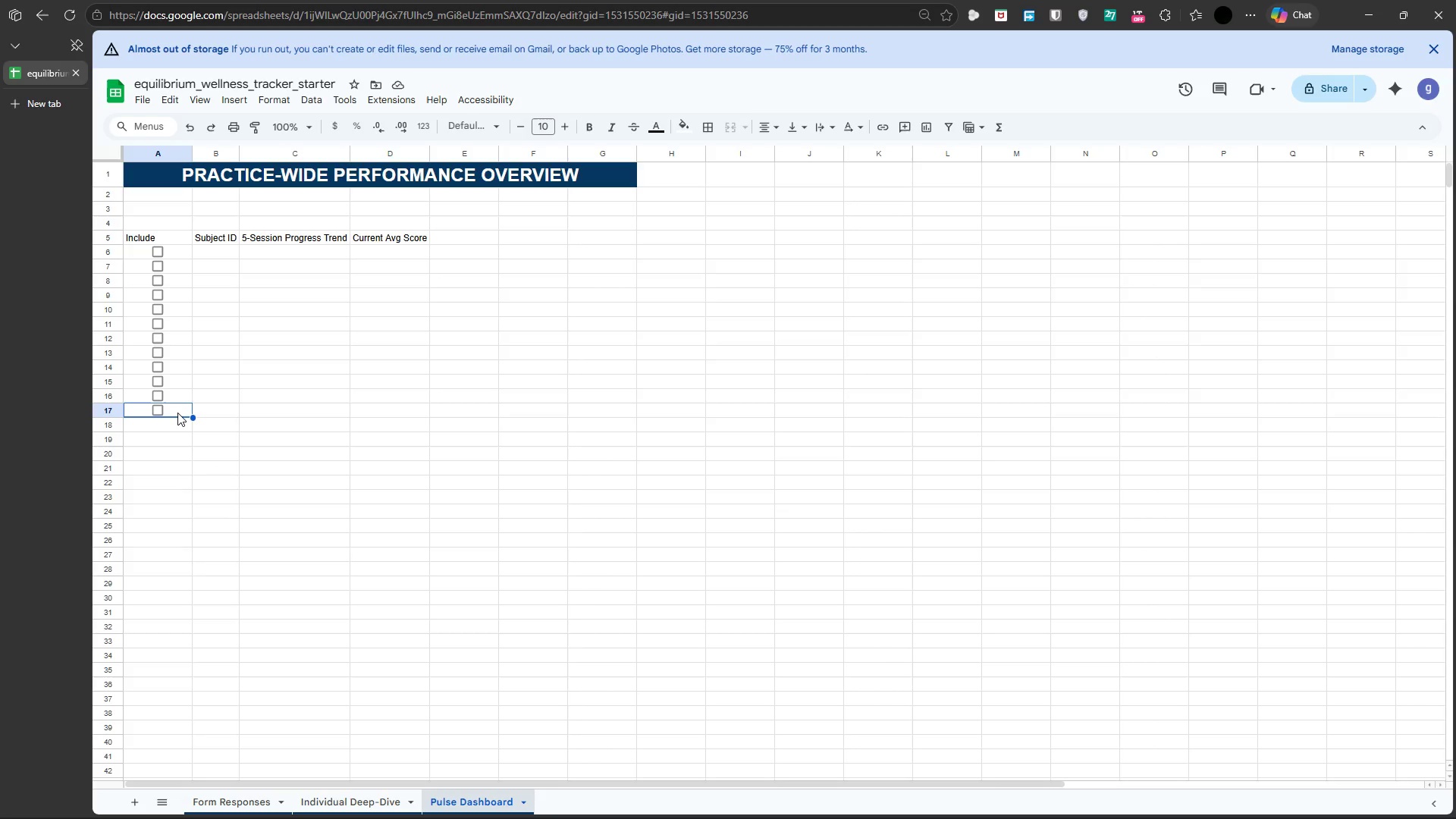 
key(Control+X)
 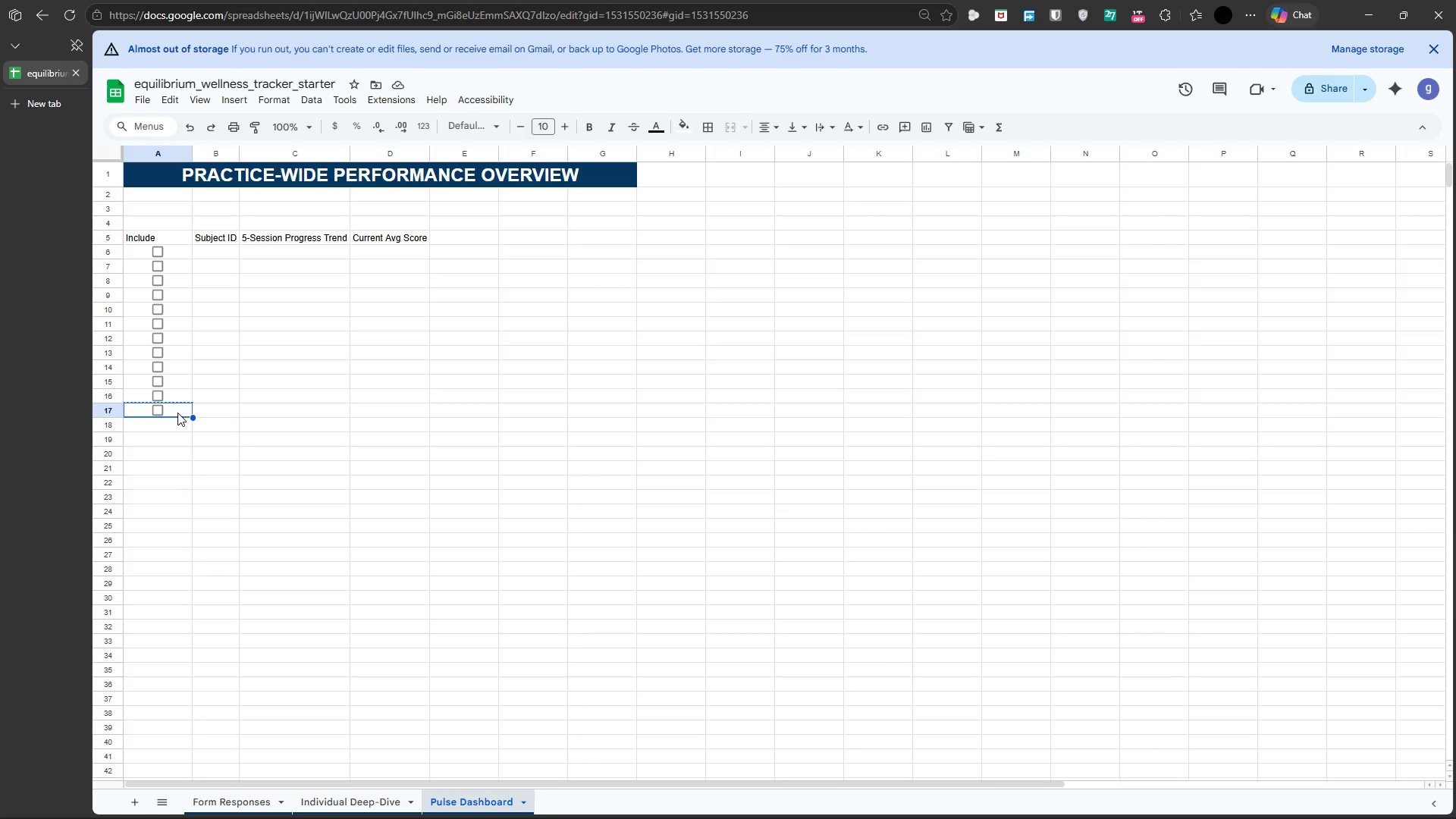 
key(CapsLock)
 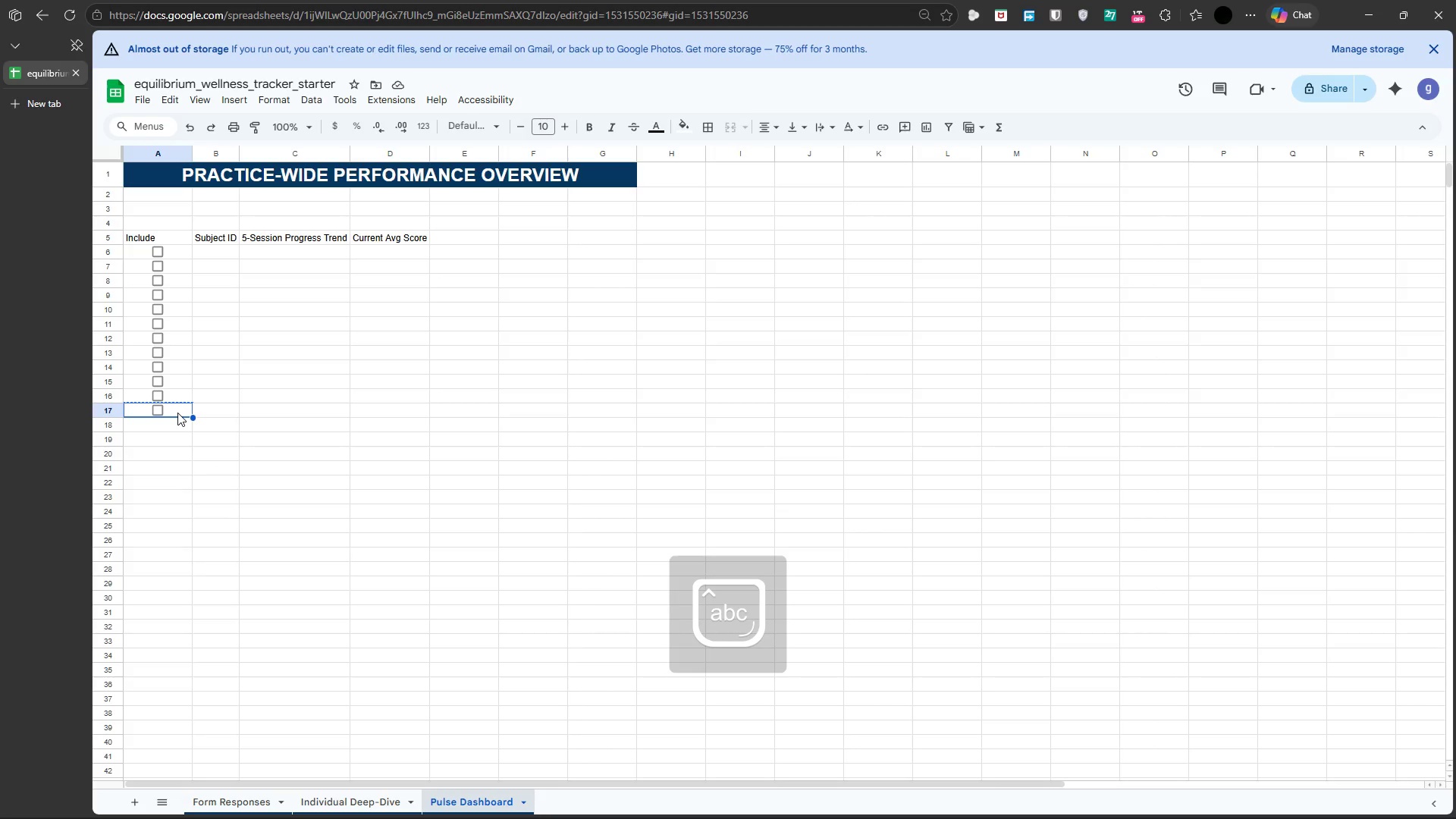 
key(Control+Z)
 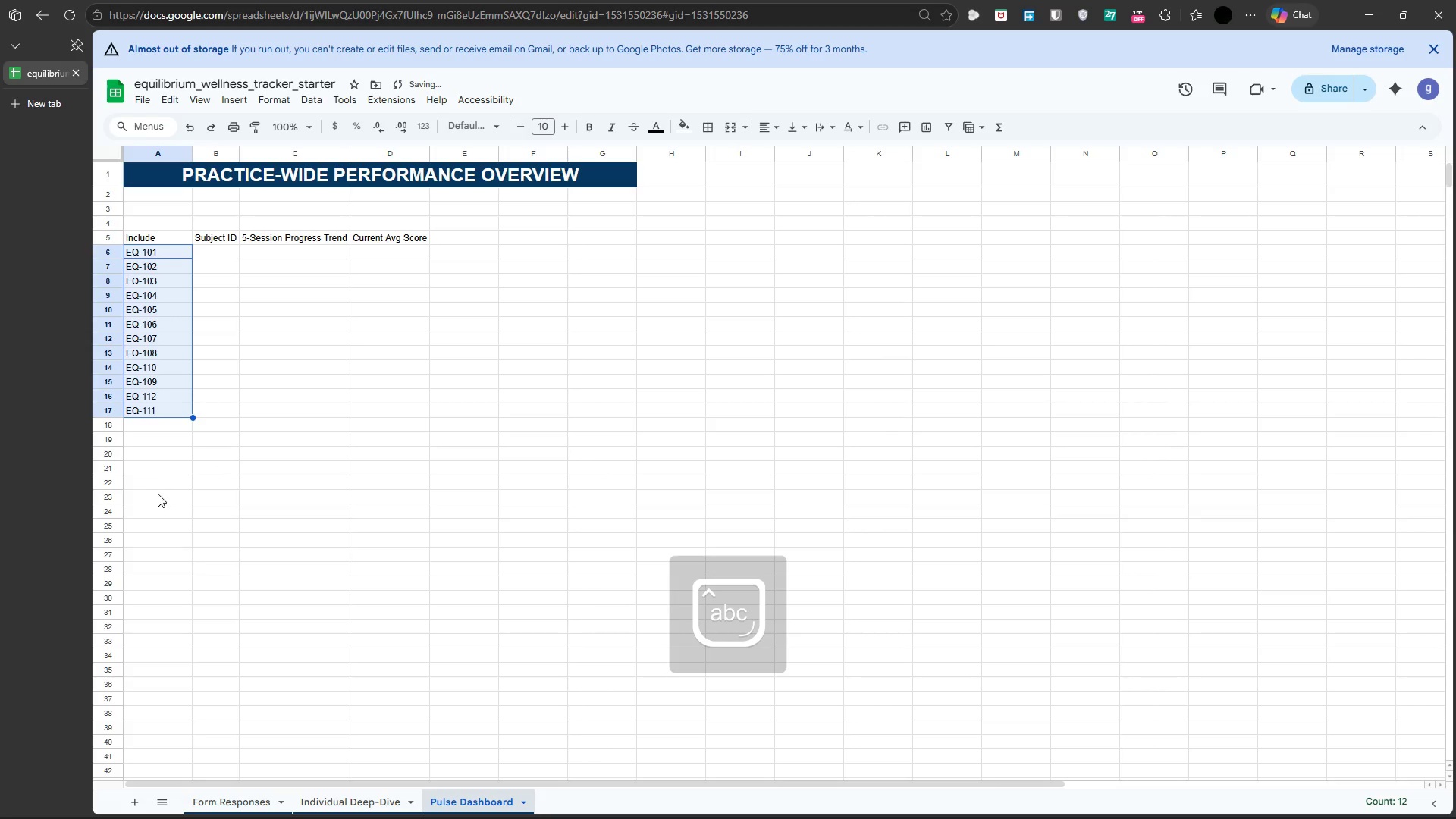 
left_click([161, 489])
 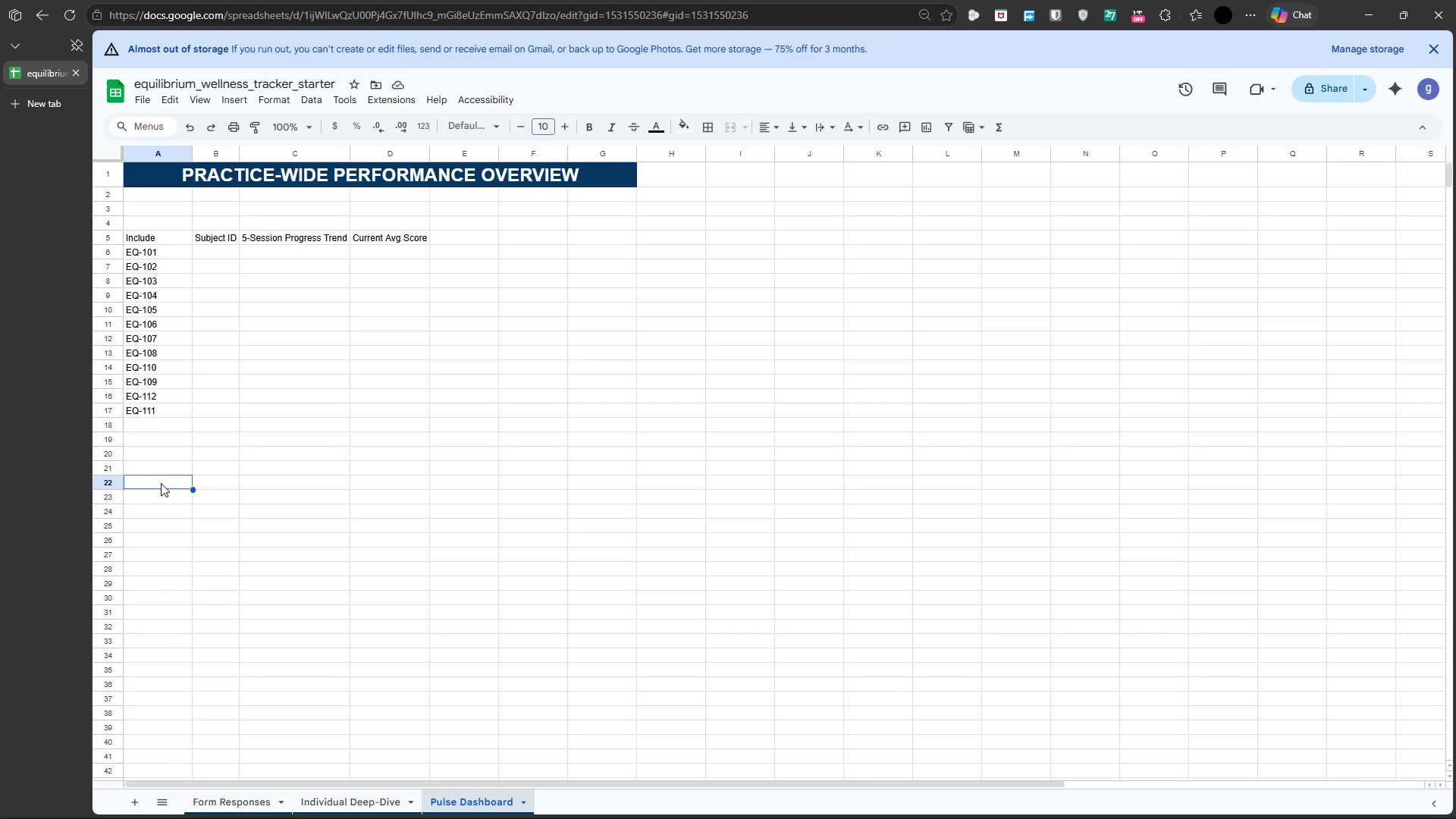 
wait(7.09)
 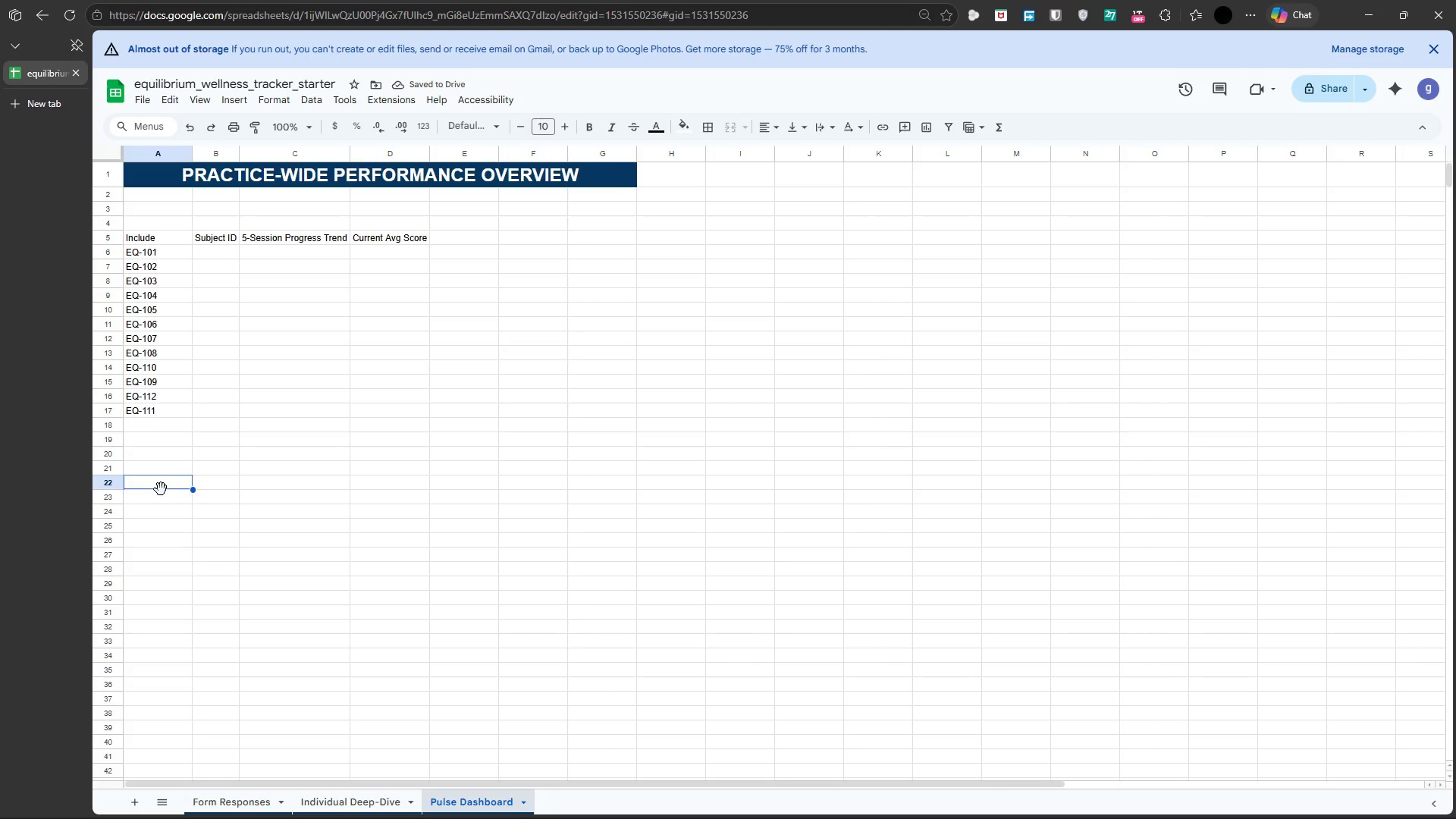 
left_click([287, 256])
 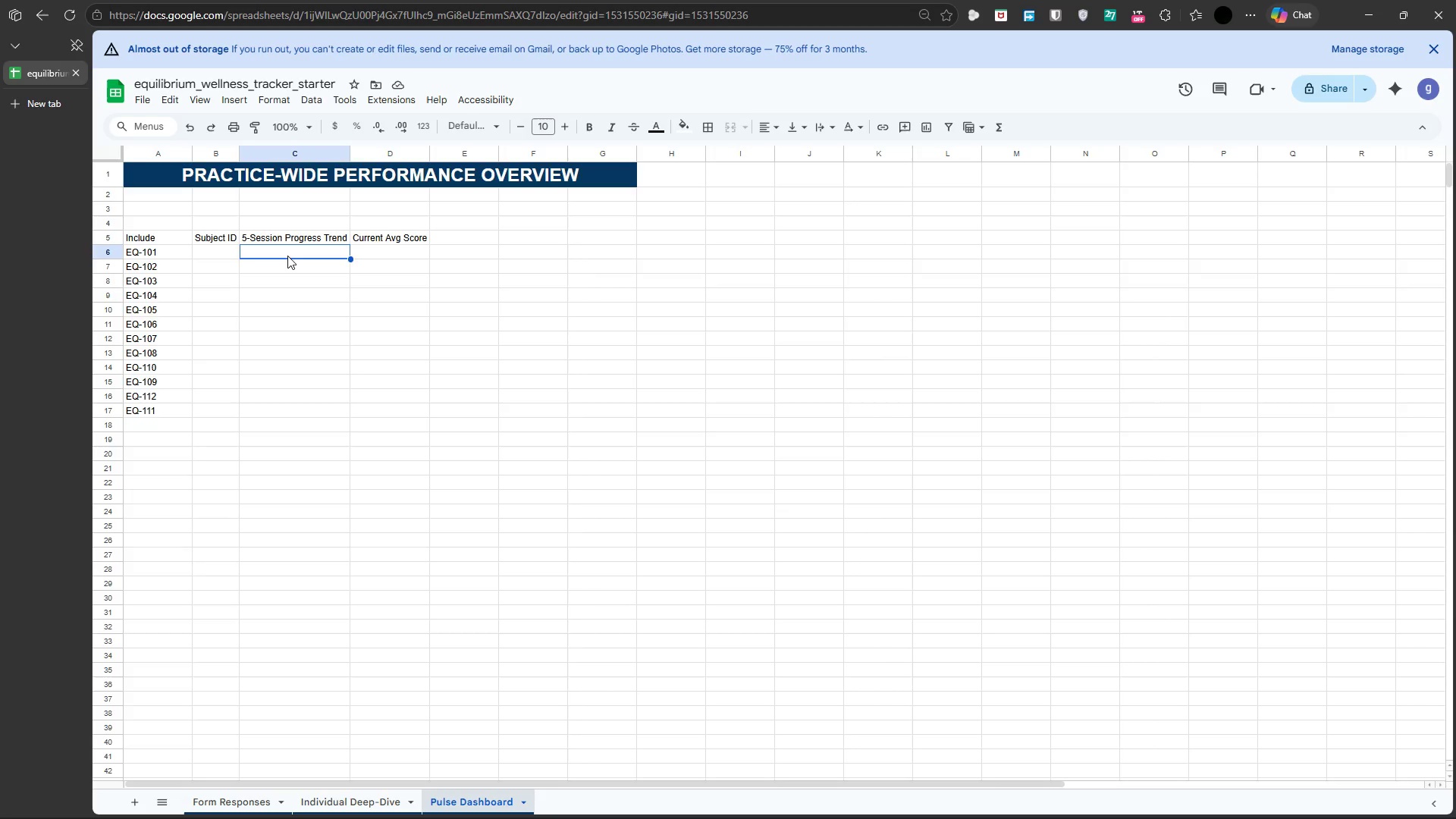 
wait(7.67)
 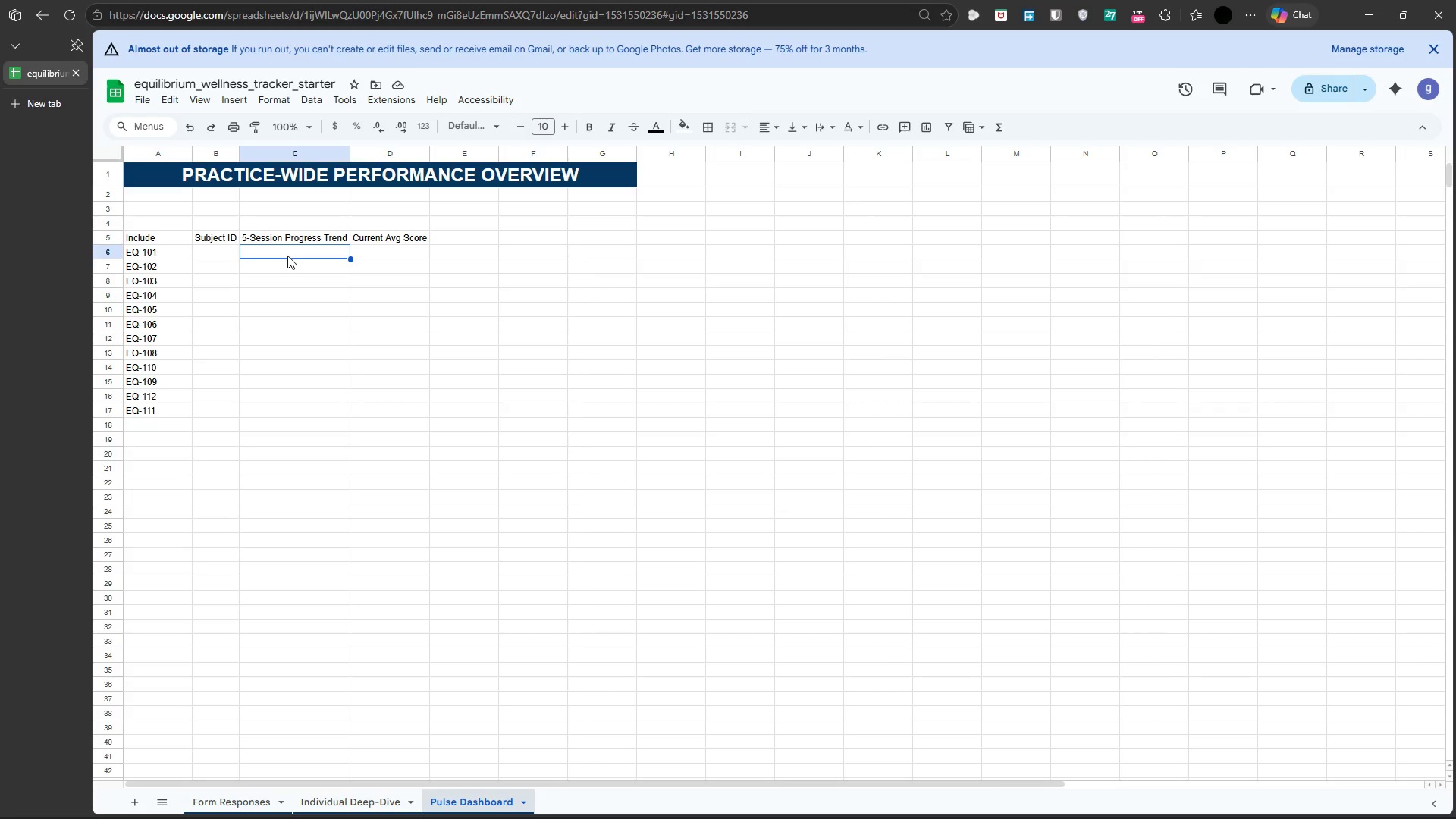 
type(=SP)
 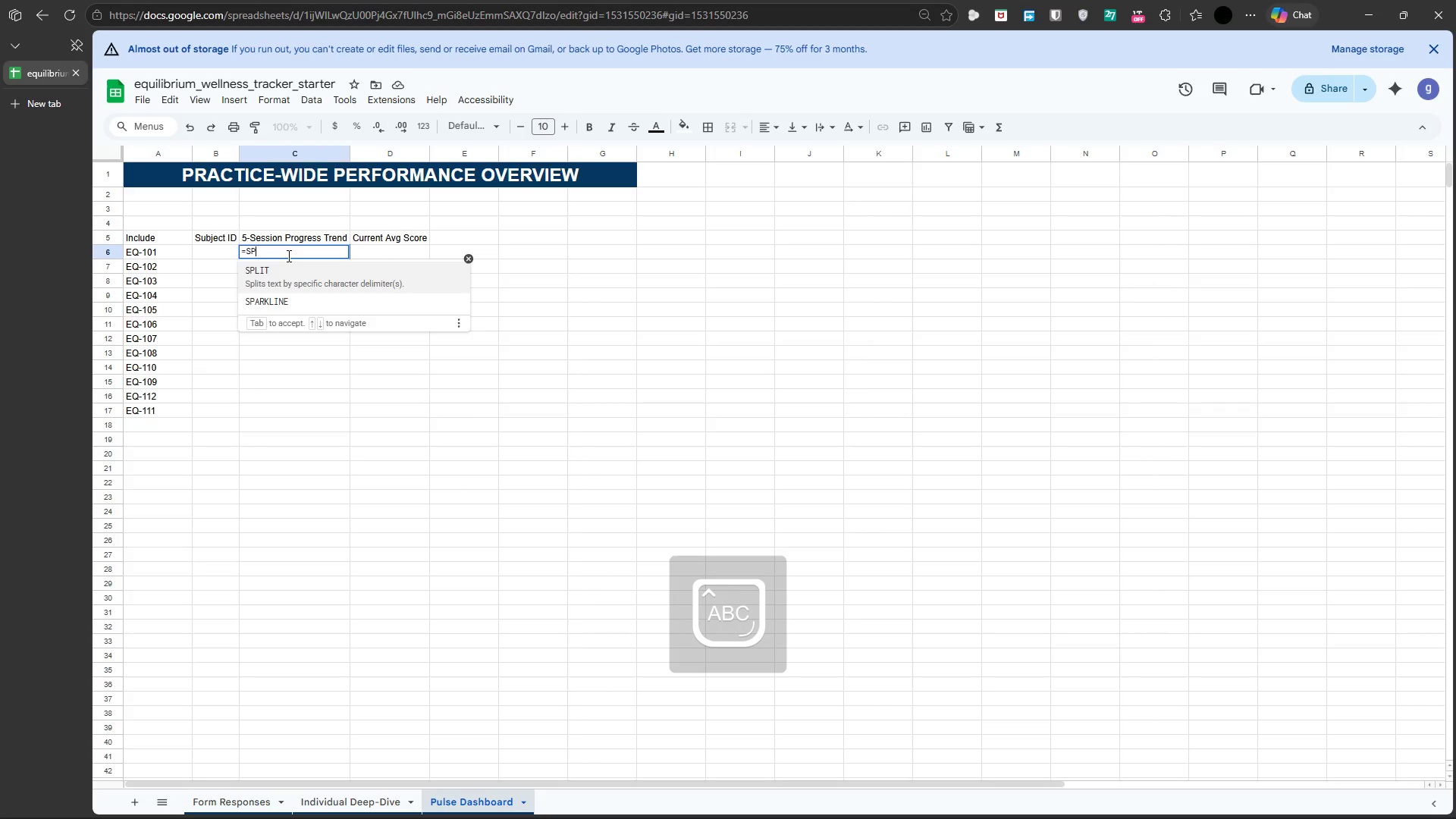 
key(ArrowDown)
 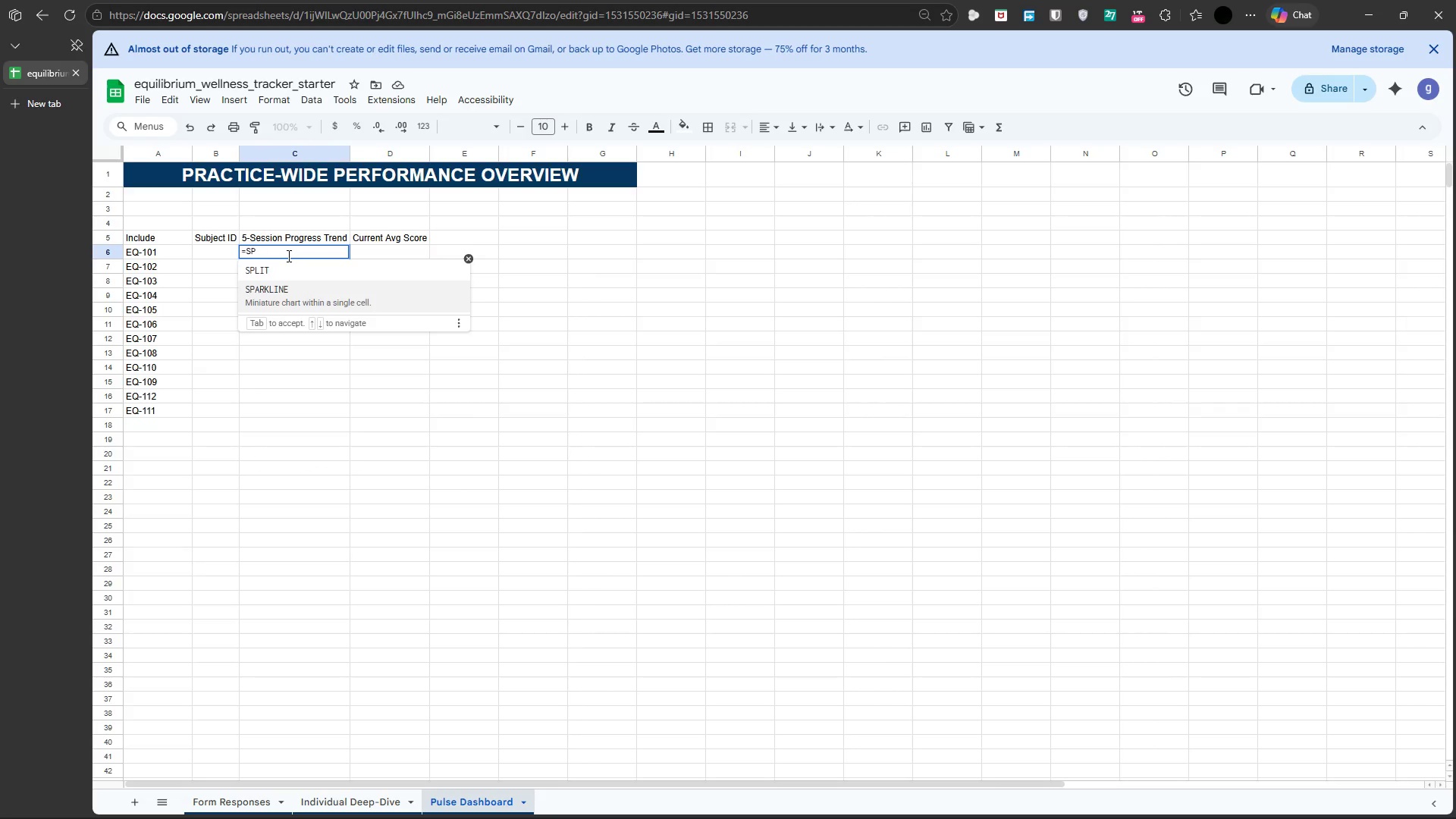 
key(Tab)
 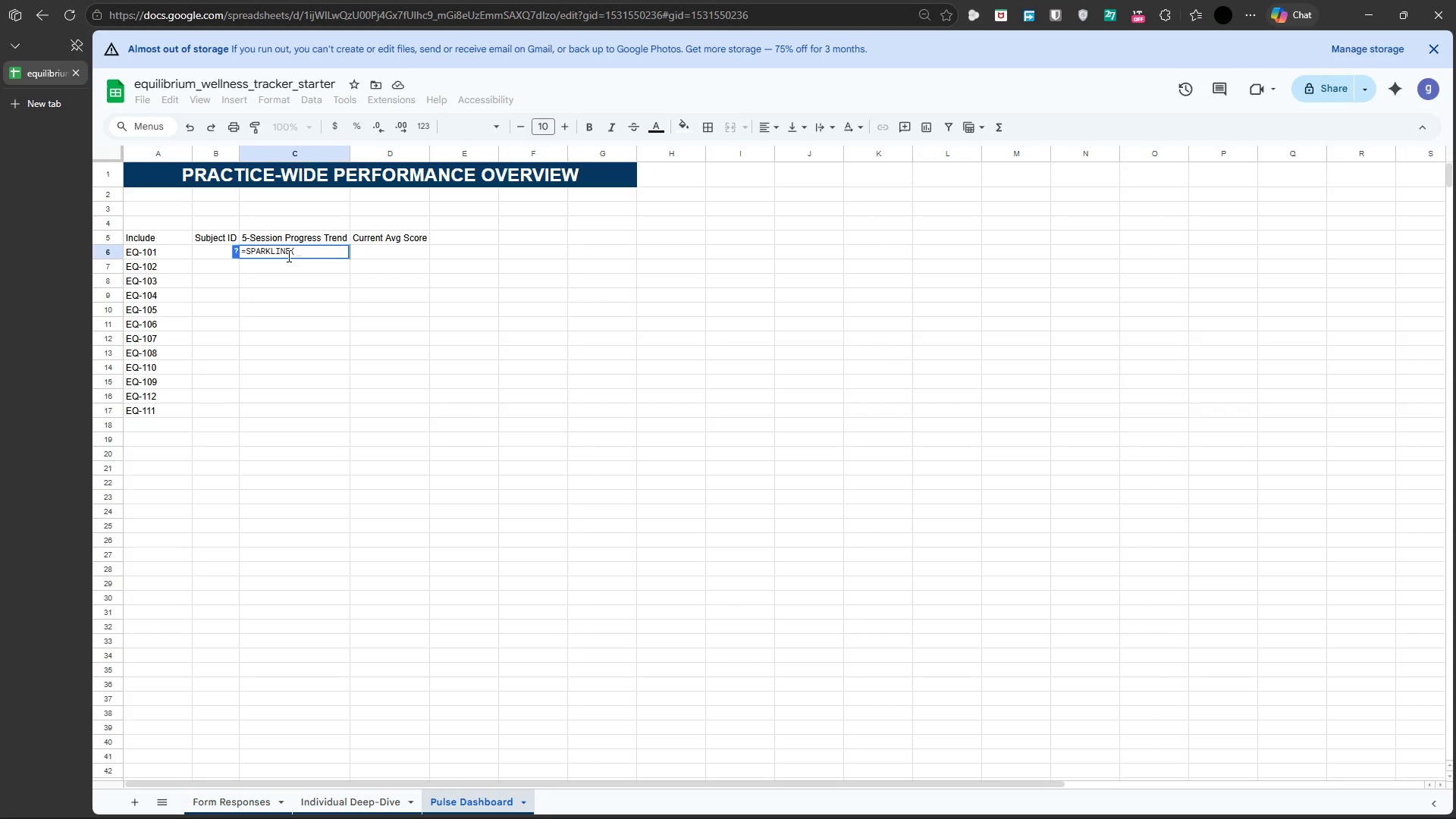 
key(Q)
 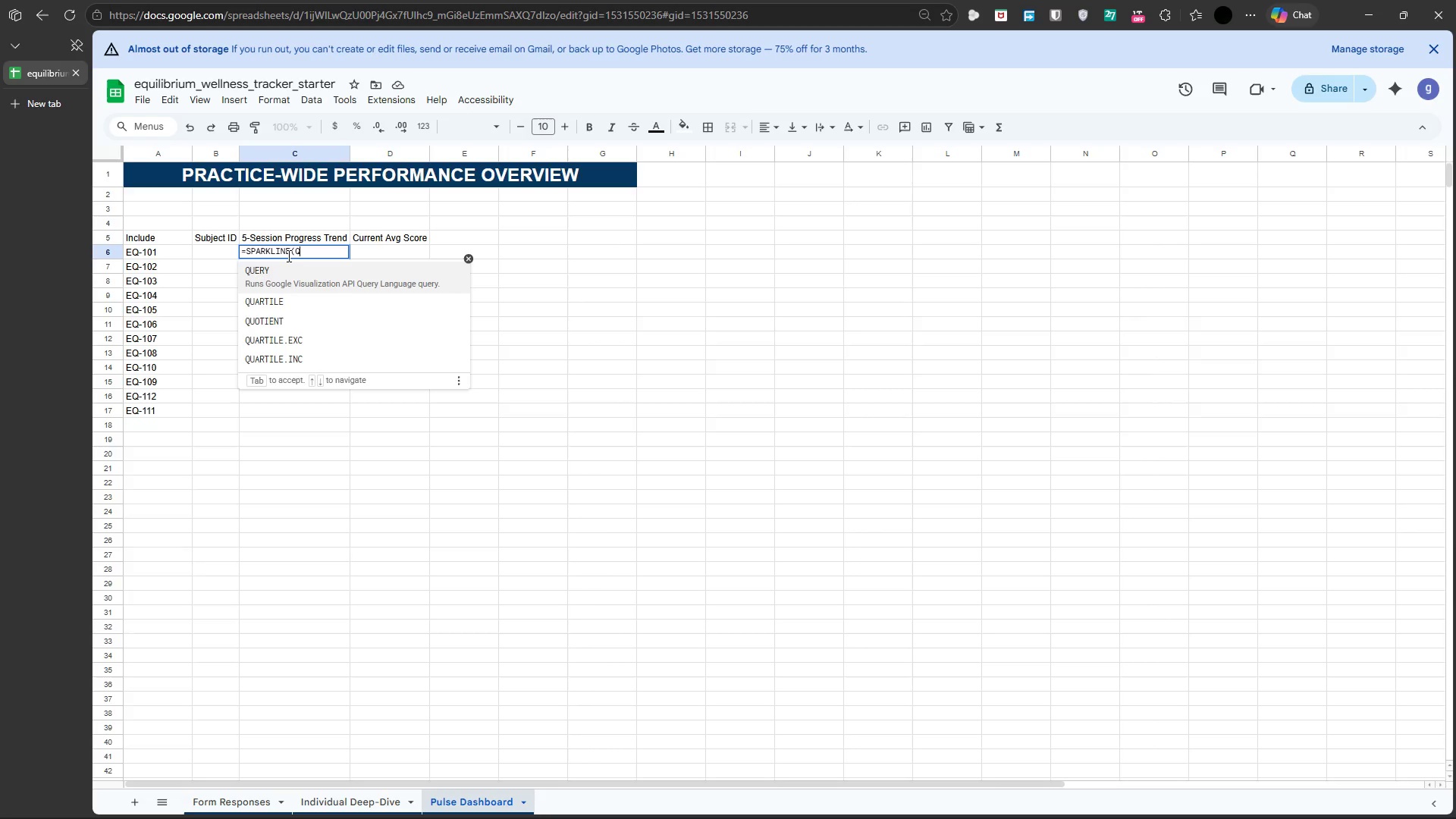 
key(Tab)
 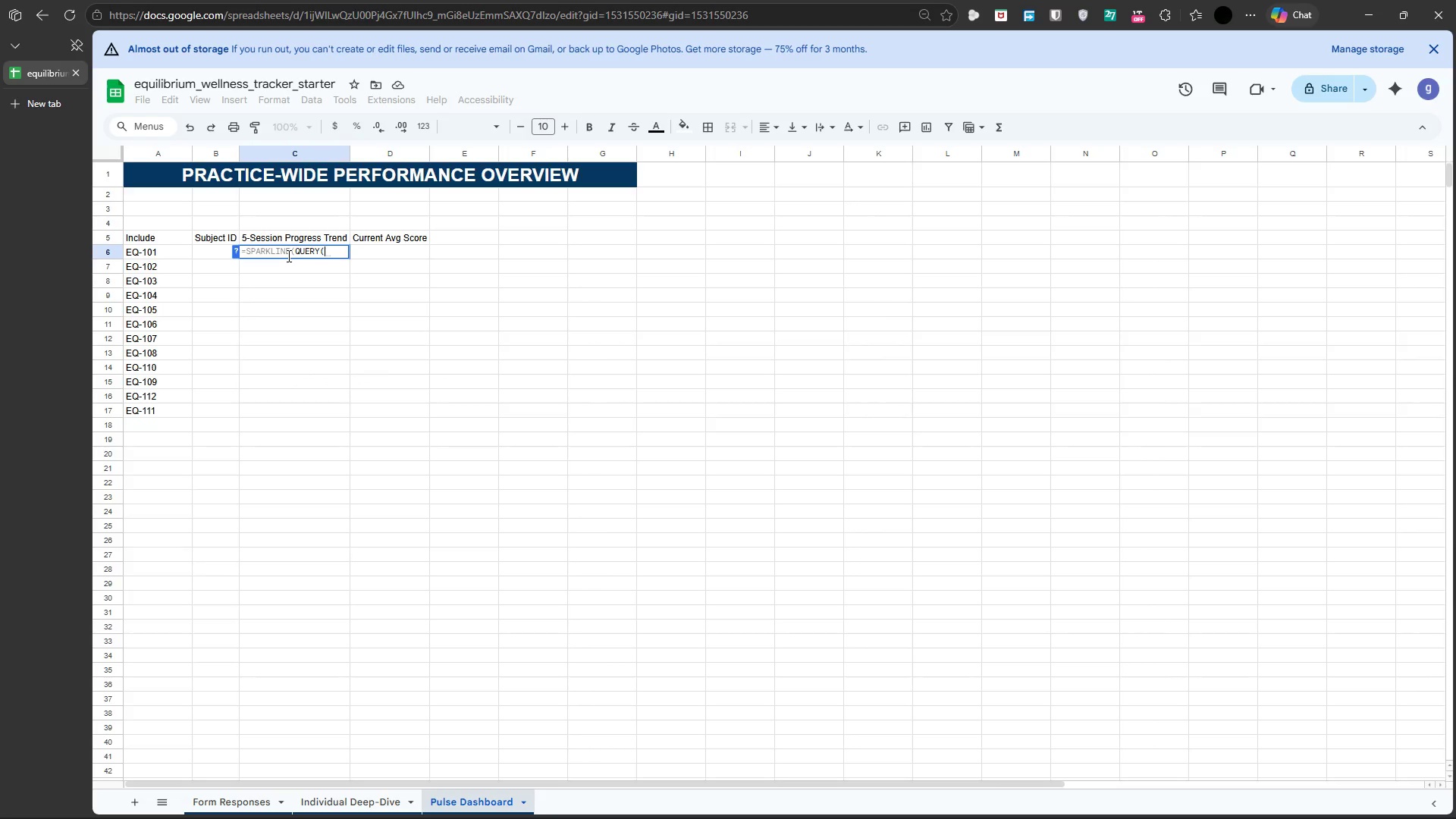 
type('Form Responses')
 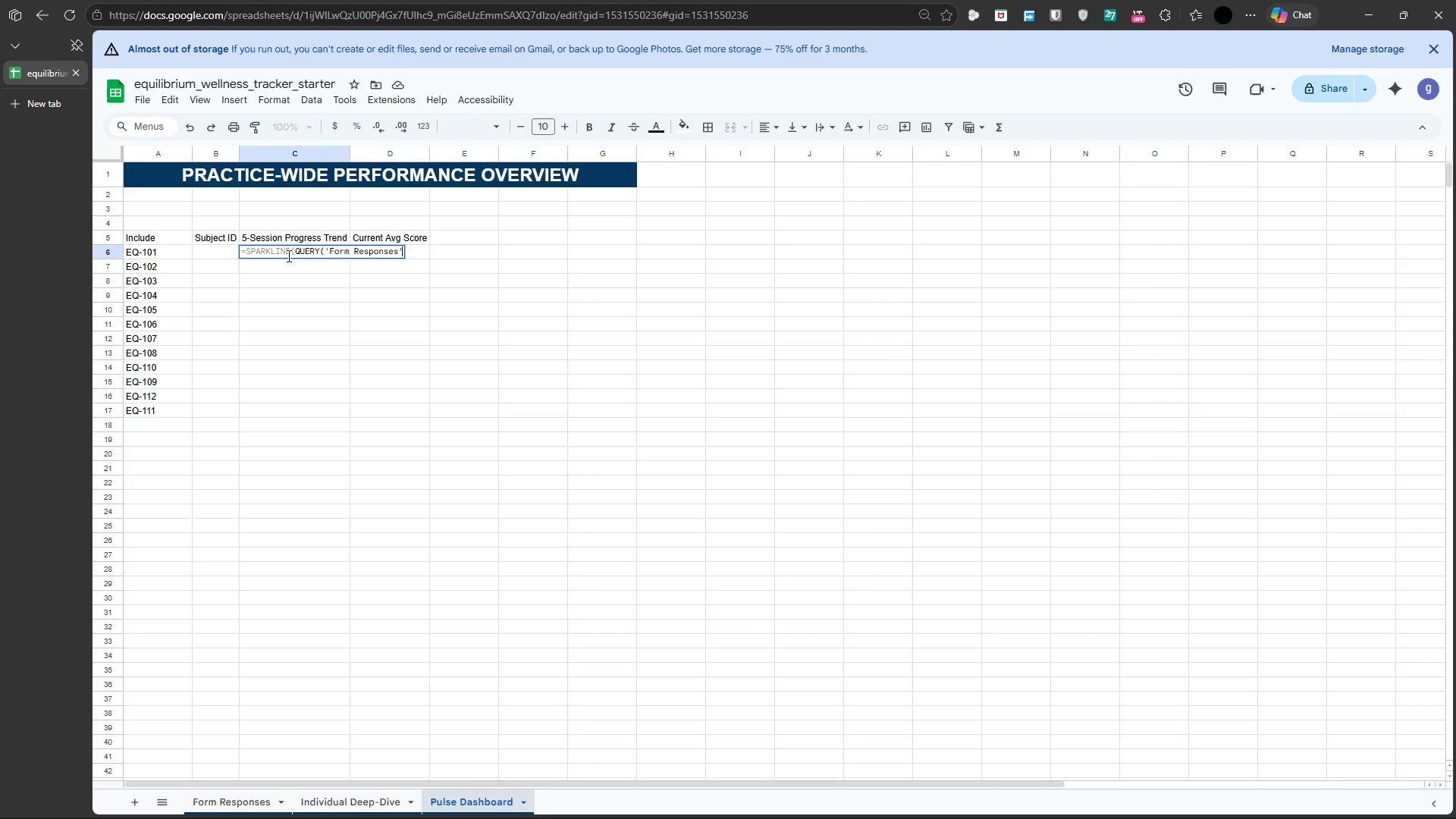 
type(!$A$2:)
 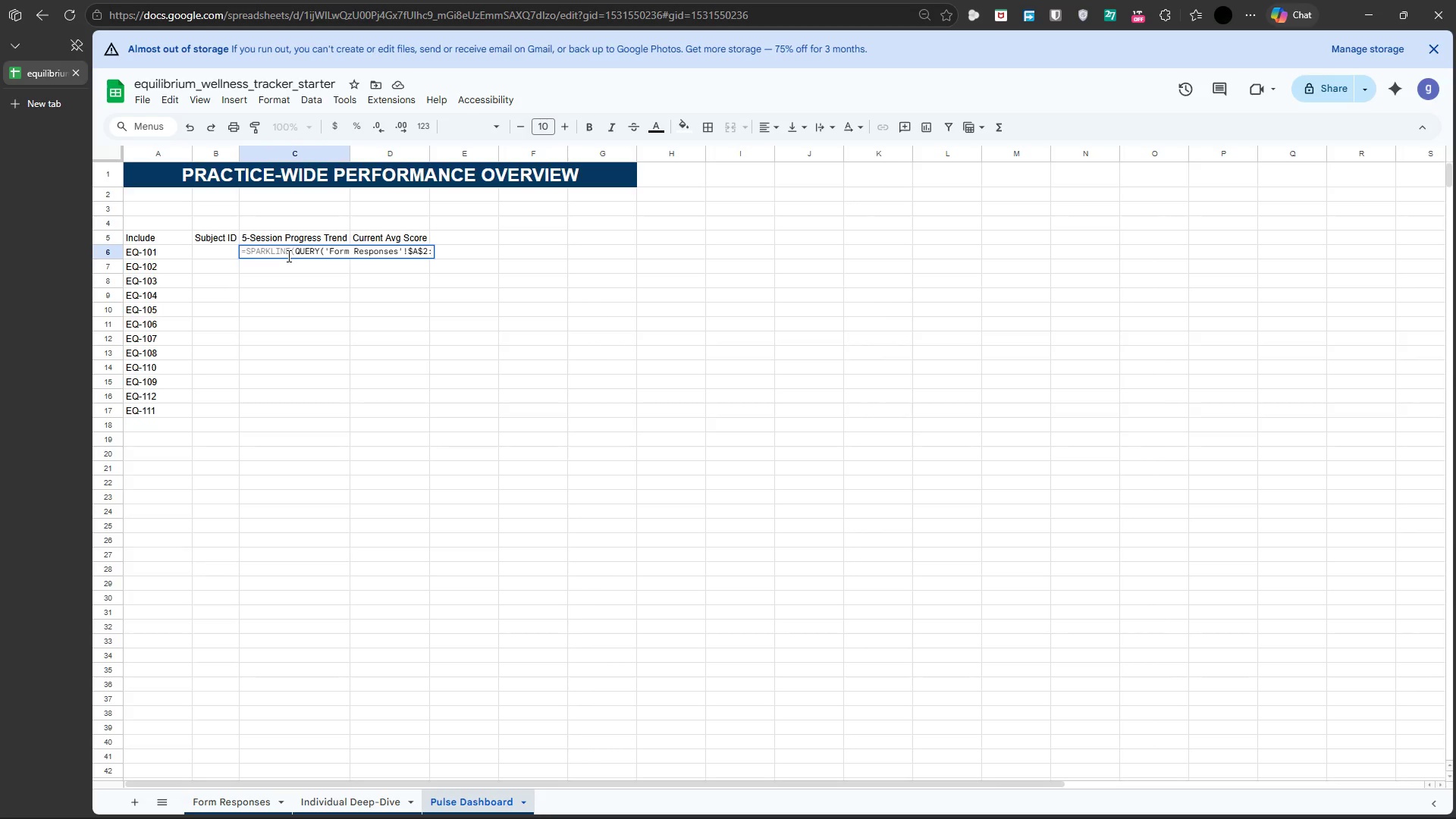 
type($D$101,)
 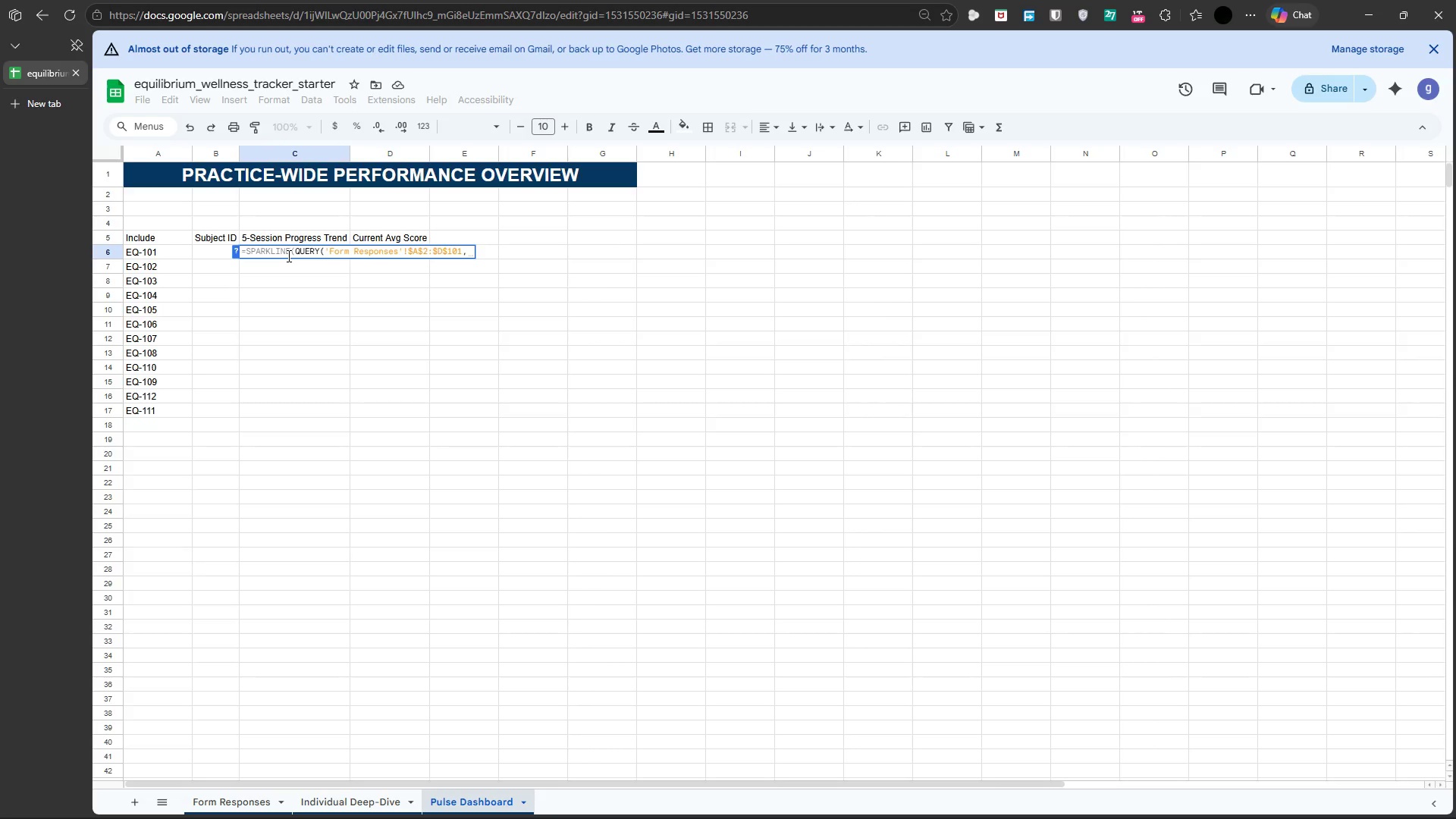 
type(:)
key(Backspace)
type("Select )
key(Backspace)
key(Backspace)
key(Backspace)
key(Backspace)
key(Backspace)
key(Backspace)
type(ELECT D WHERE B=)
 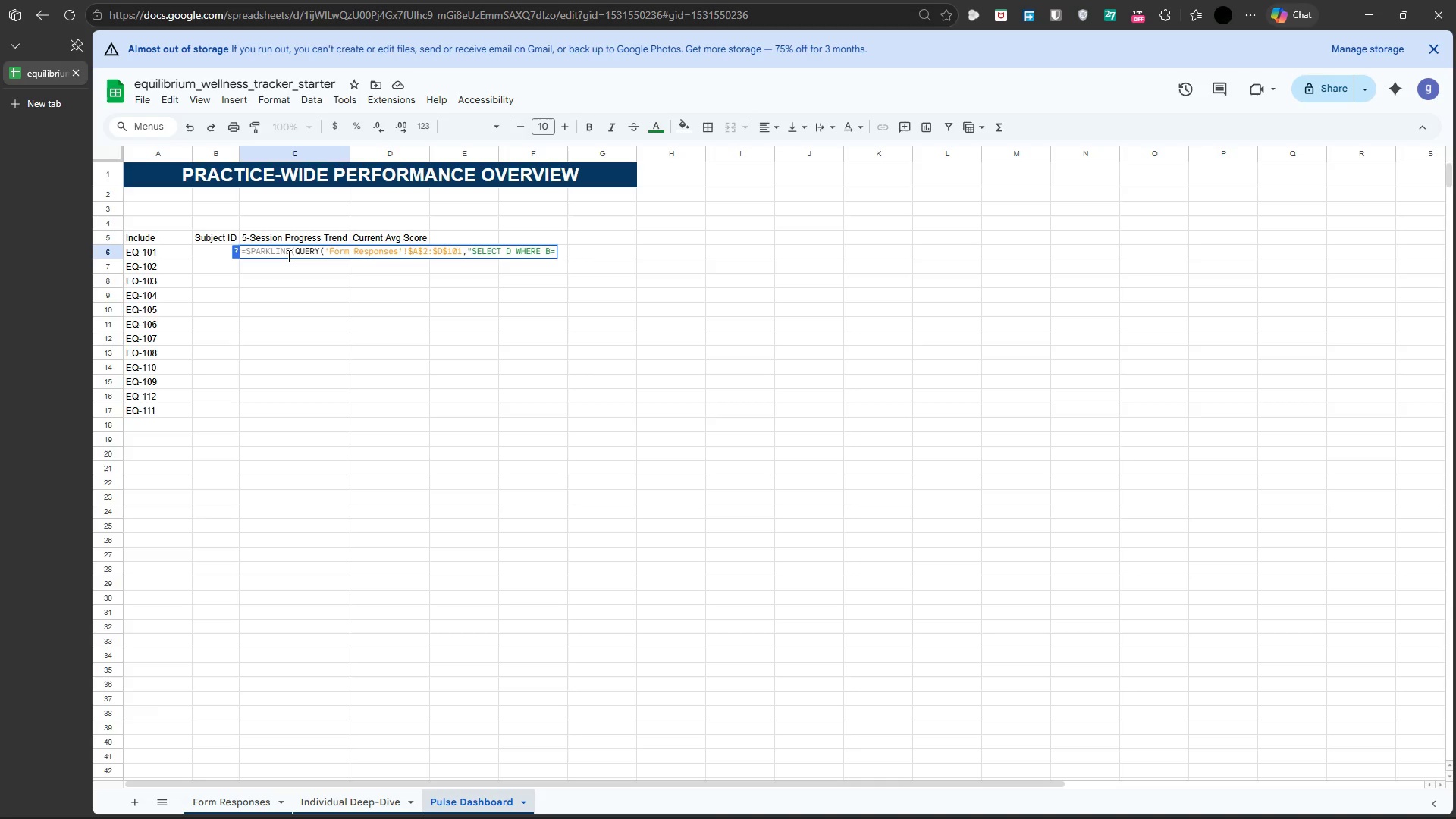 
key(Quote)
 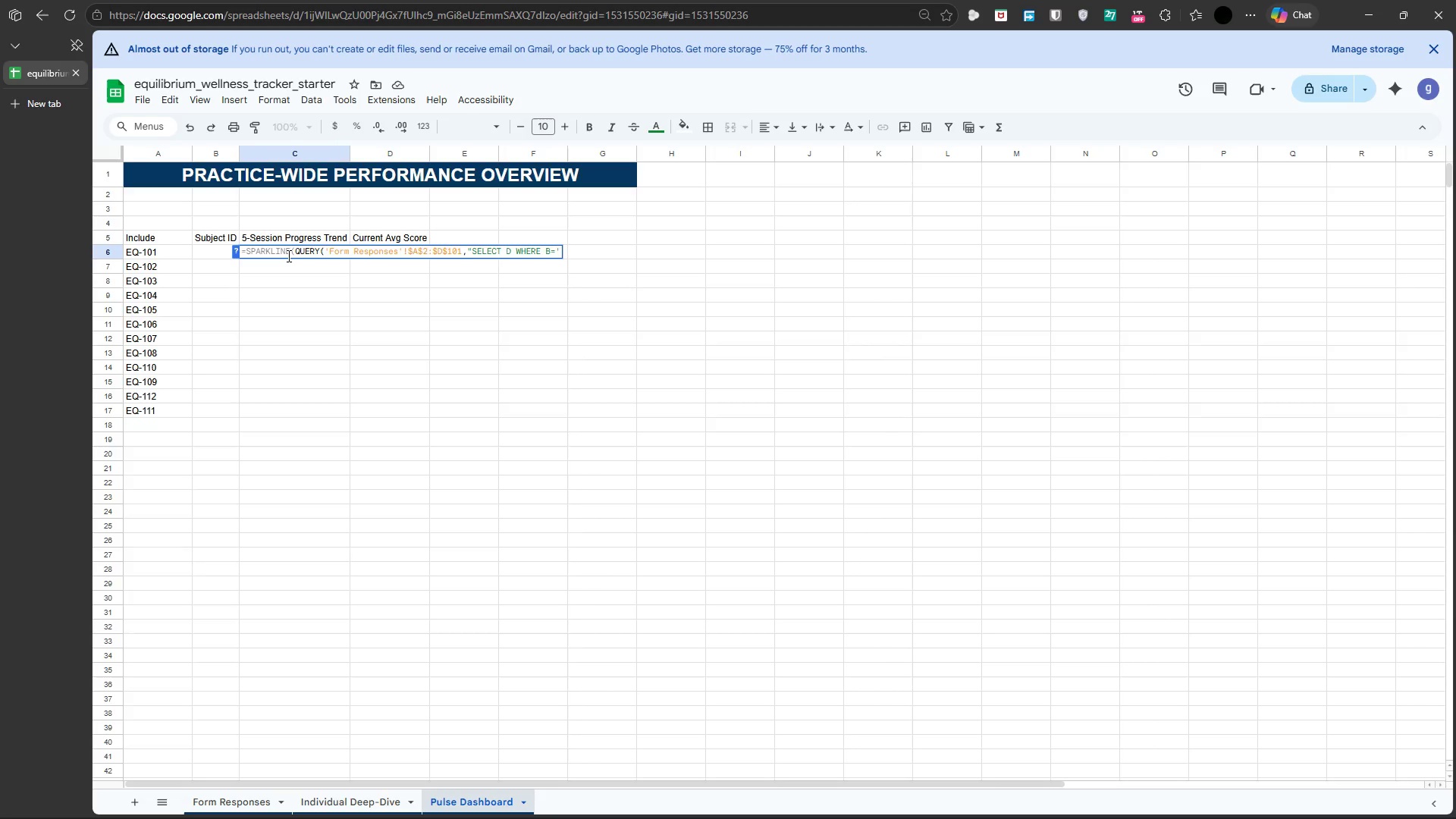 
key(Shift+Quote)
 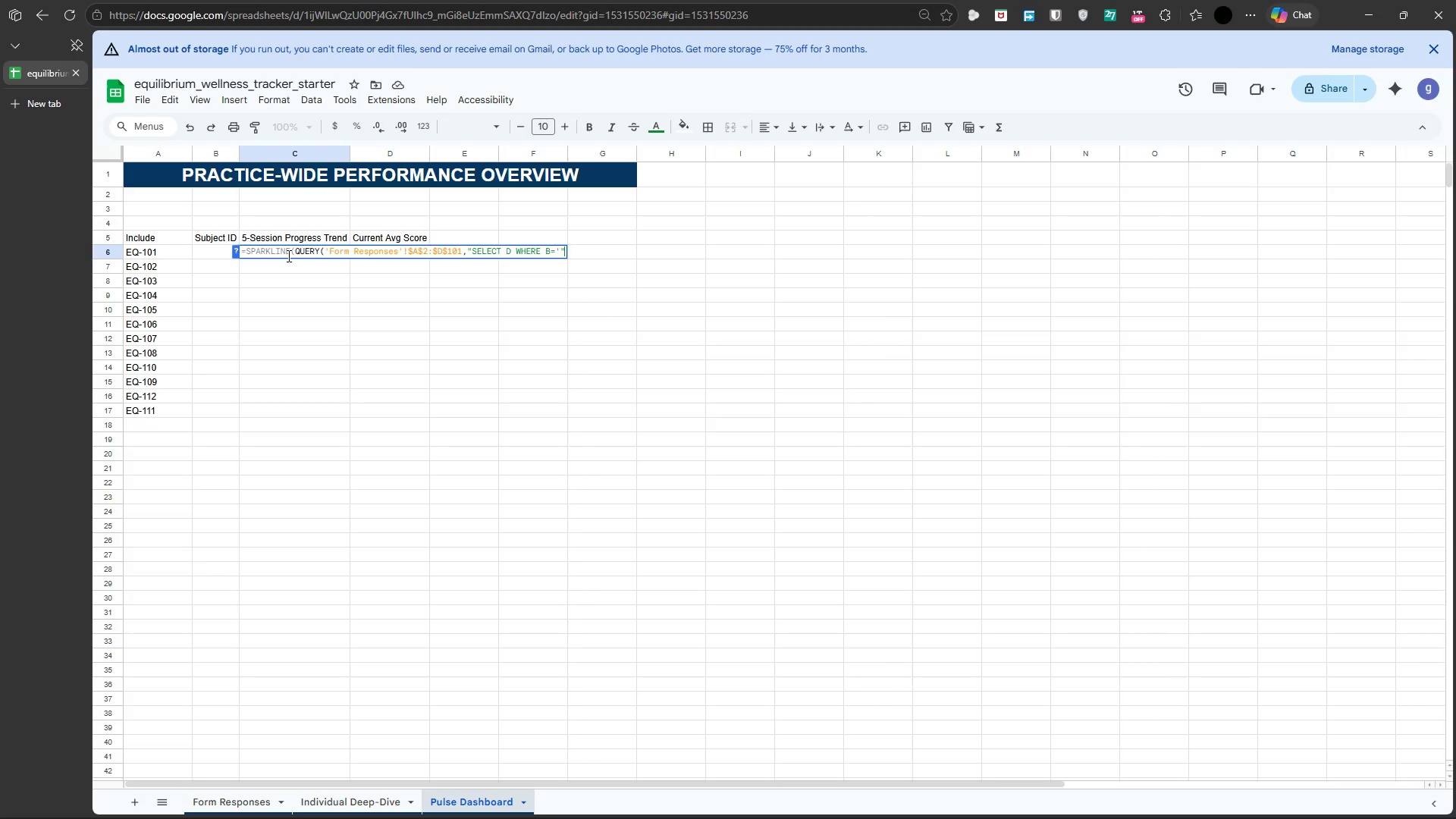 
type(&B6&)
 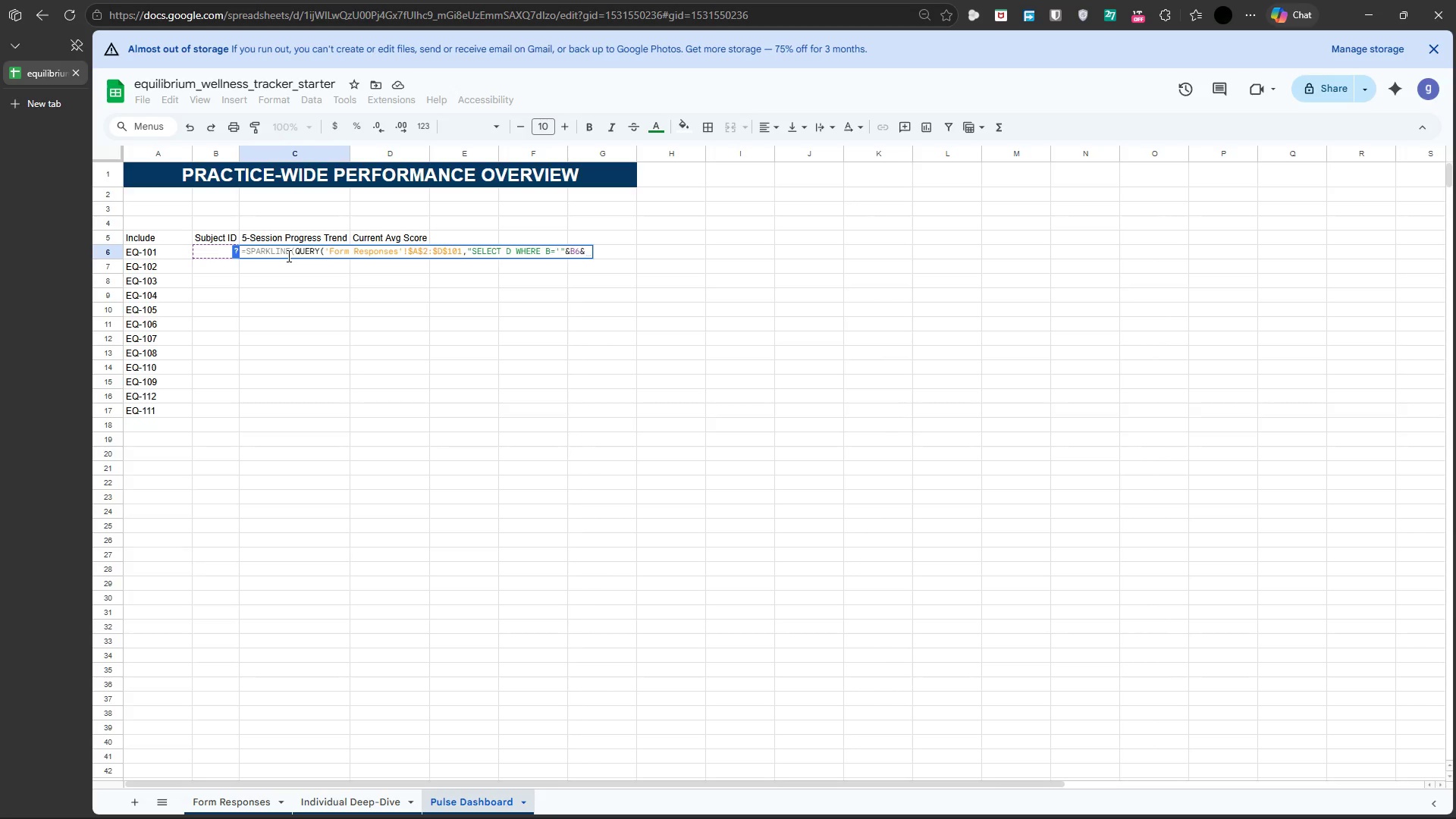 
key(Shift+Quote)
 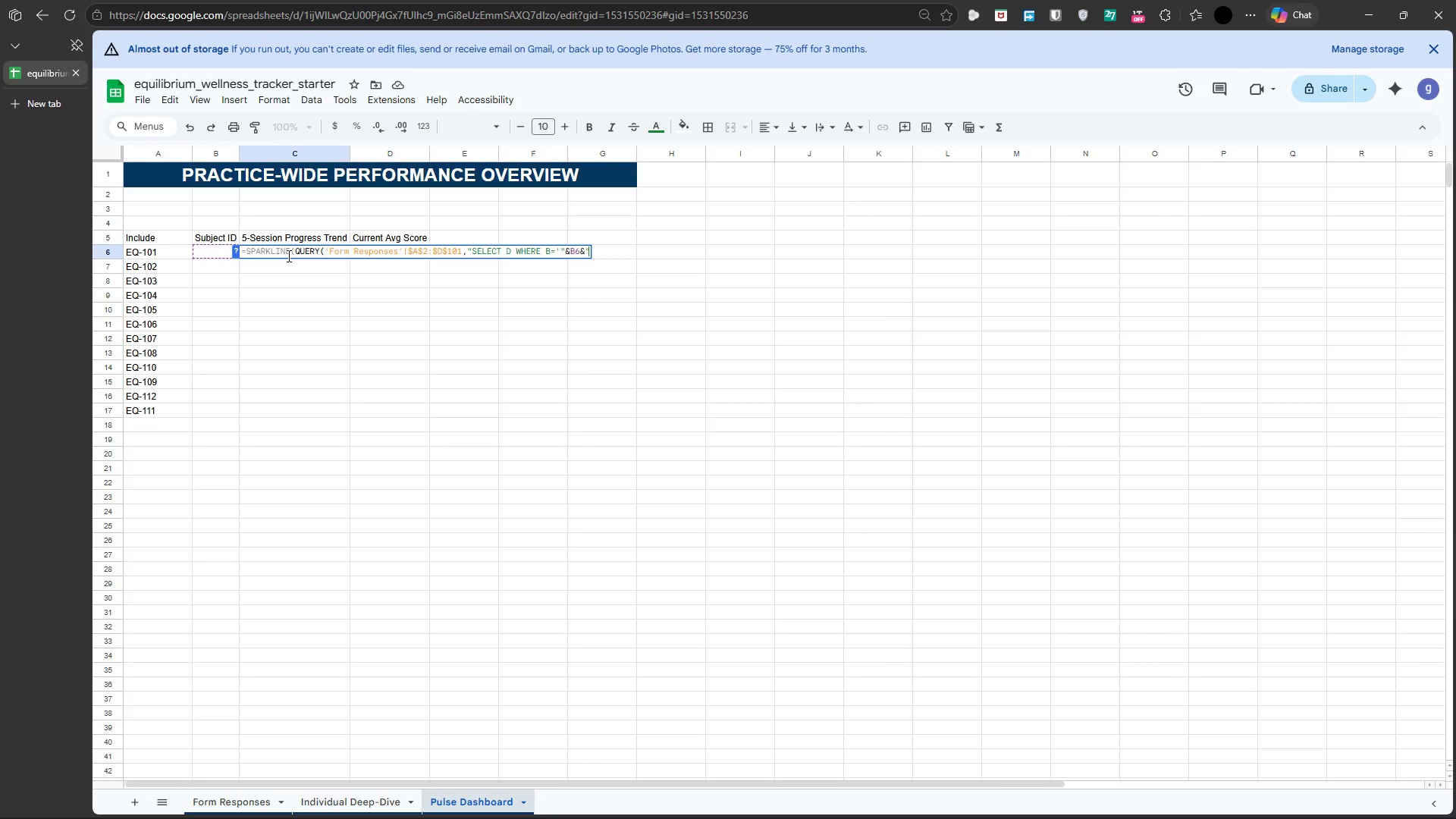 
key(Quote)
 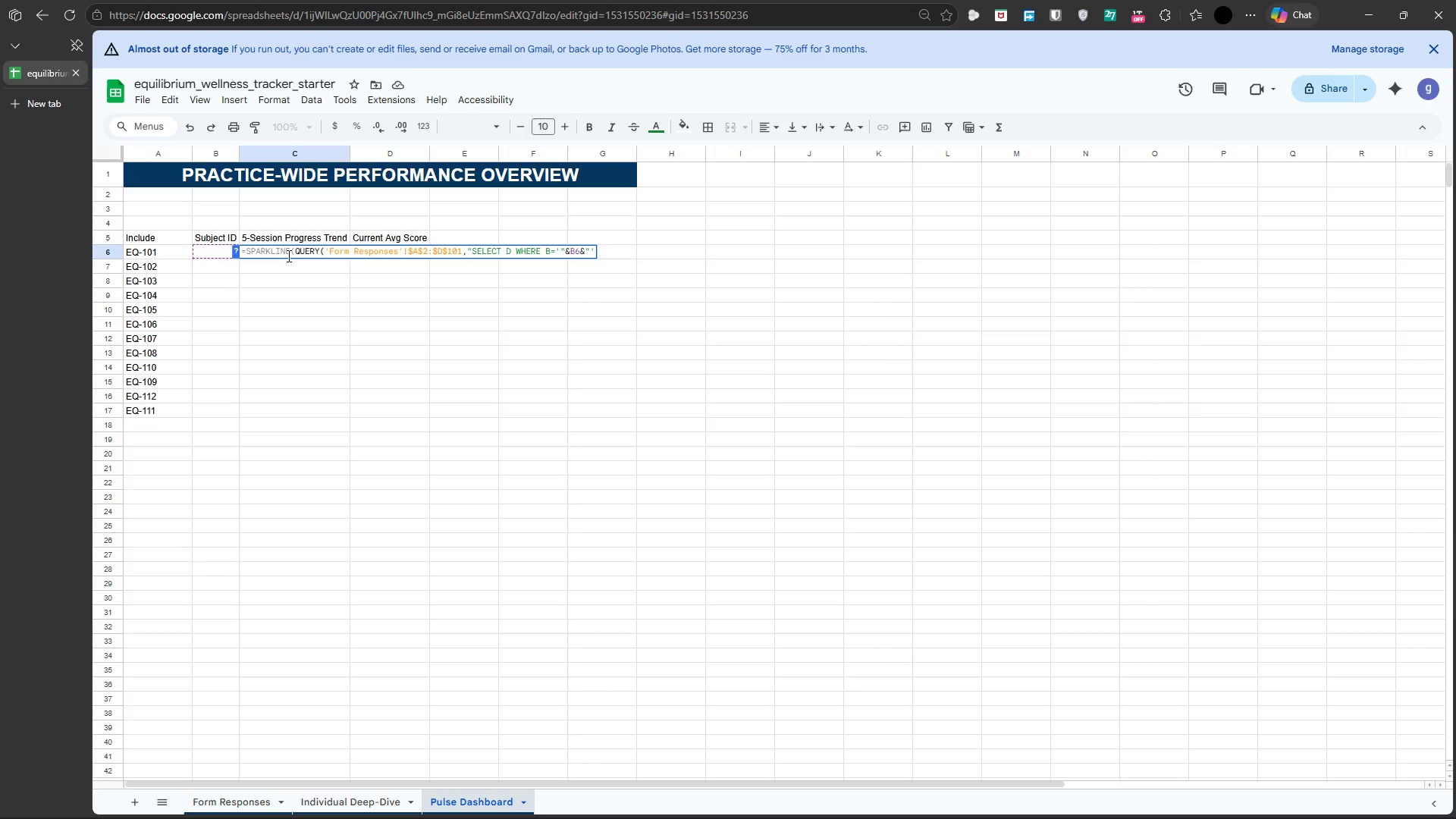 
type( ORDER BY A DESC LIMIT 5",0)
 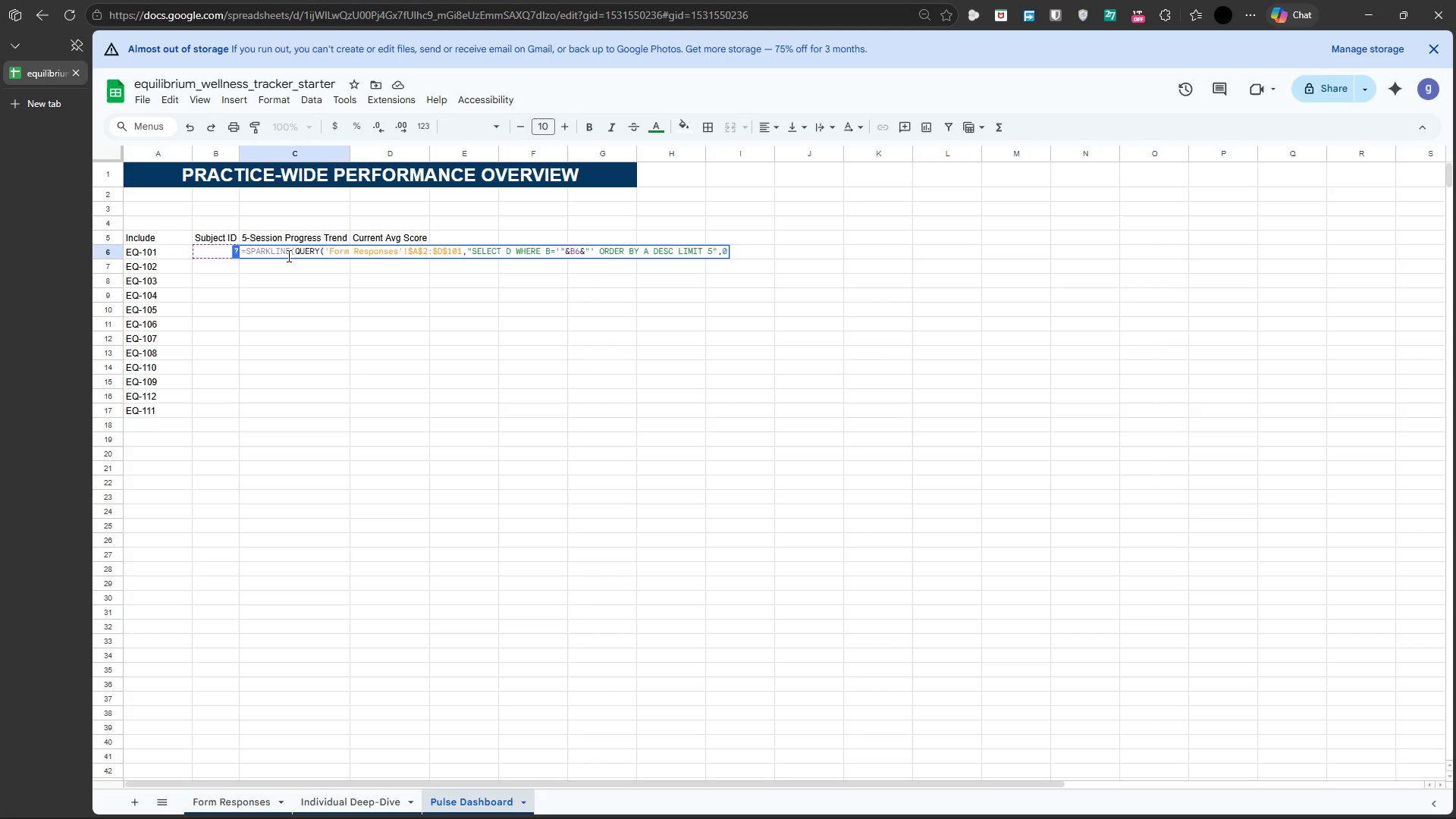 
wait(6.47)
 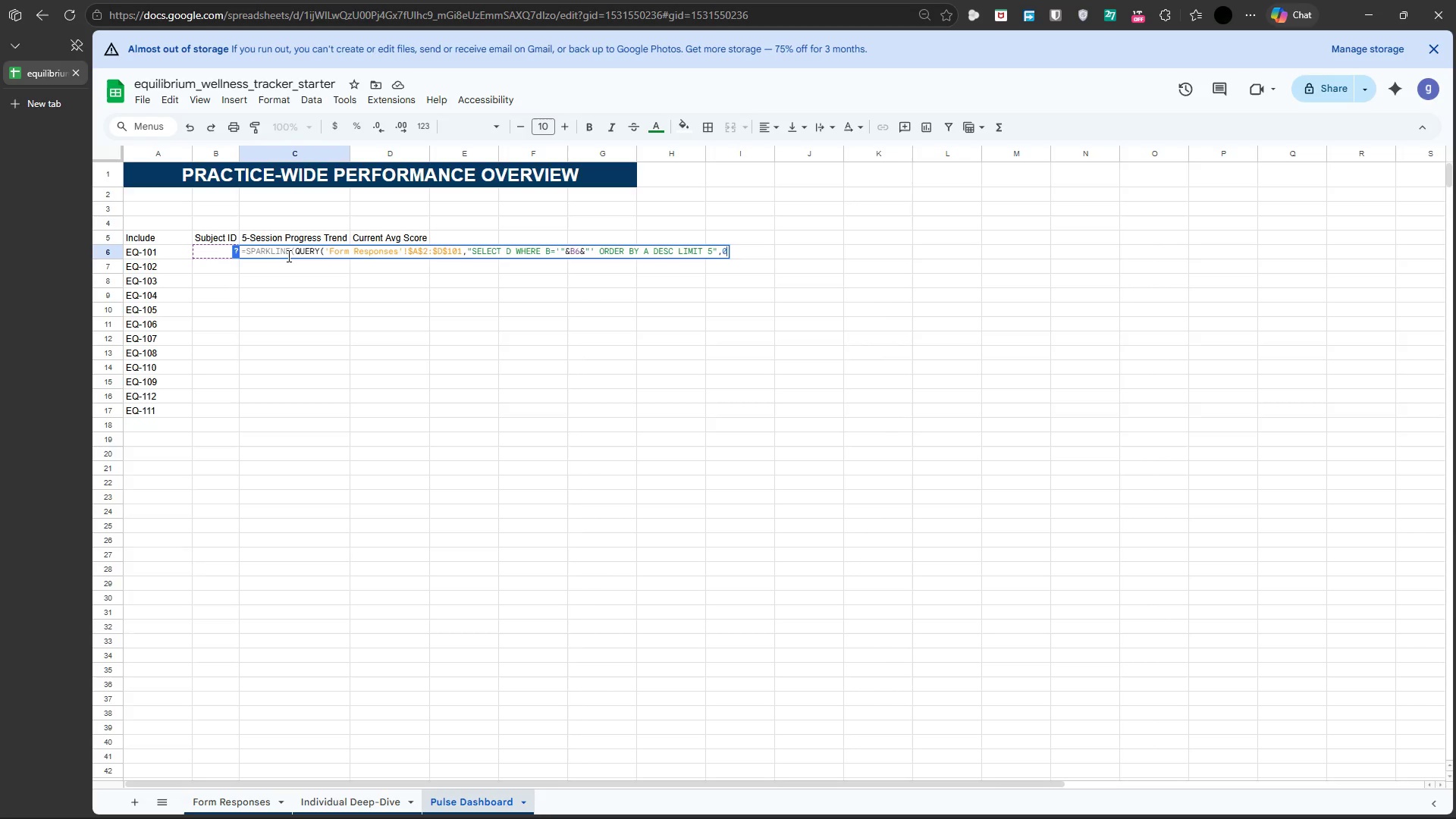 
key(Shift+0)
 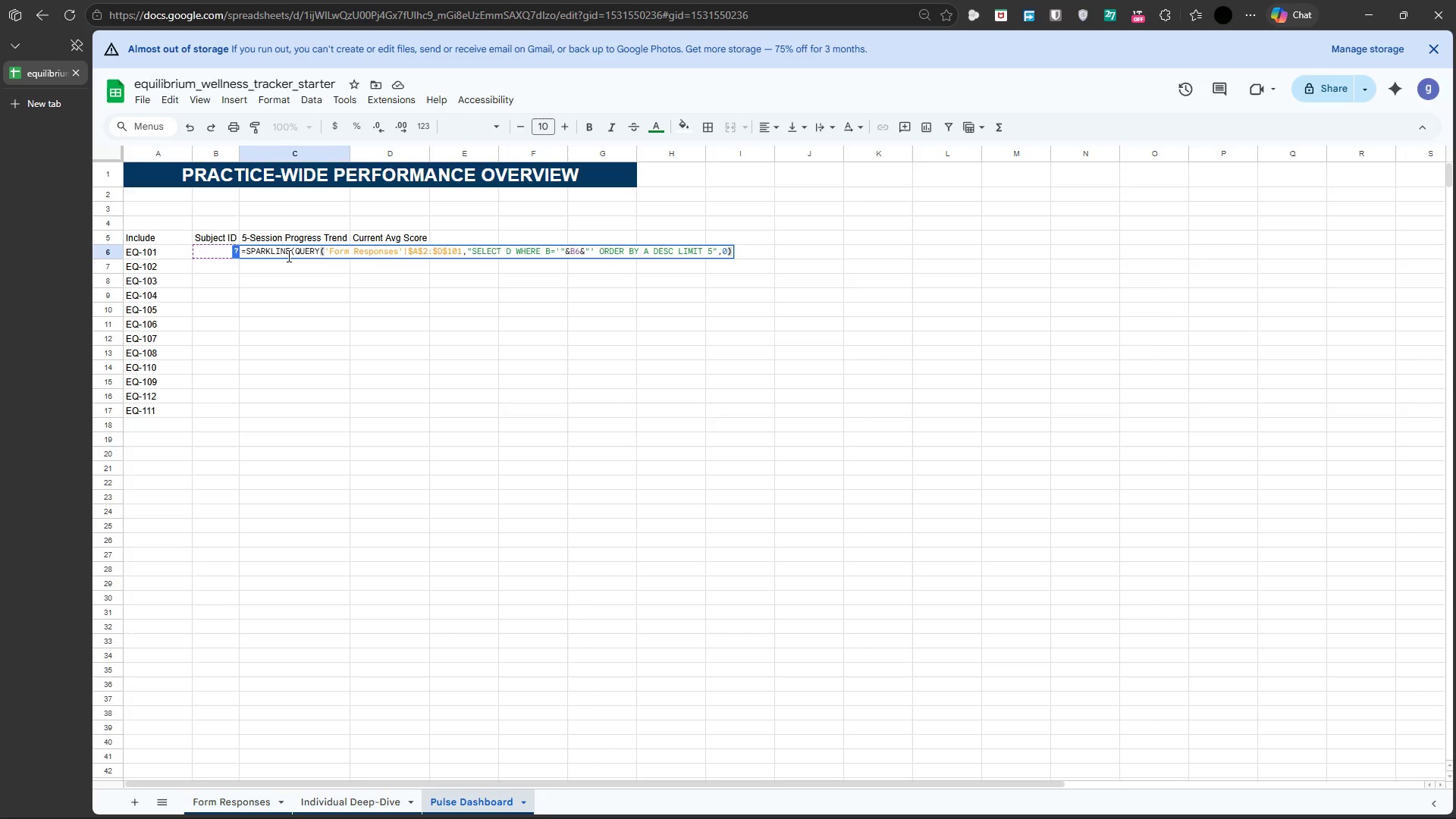 
key(Comma)
 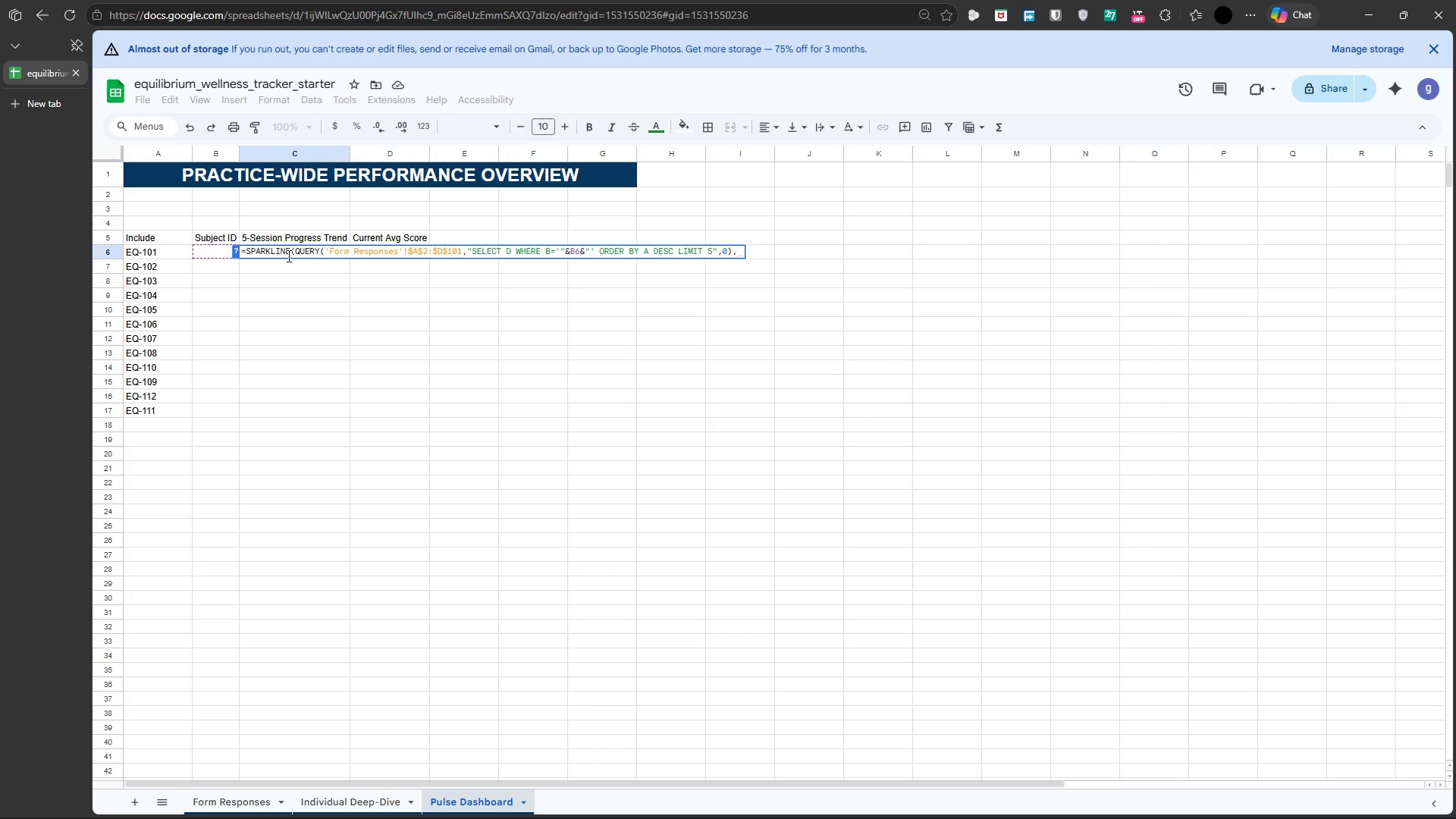 
wait(8.2)
 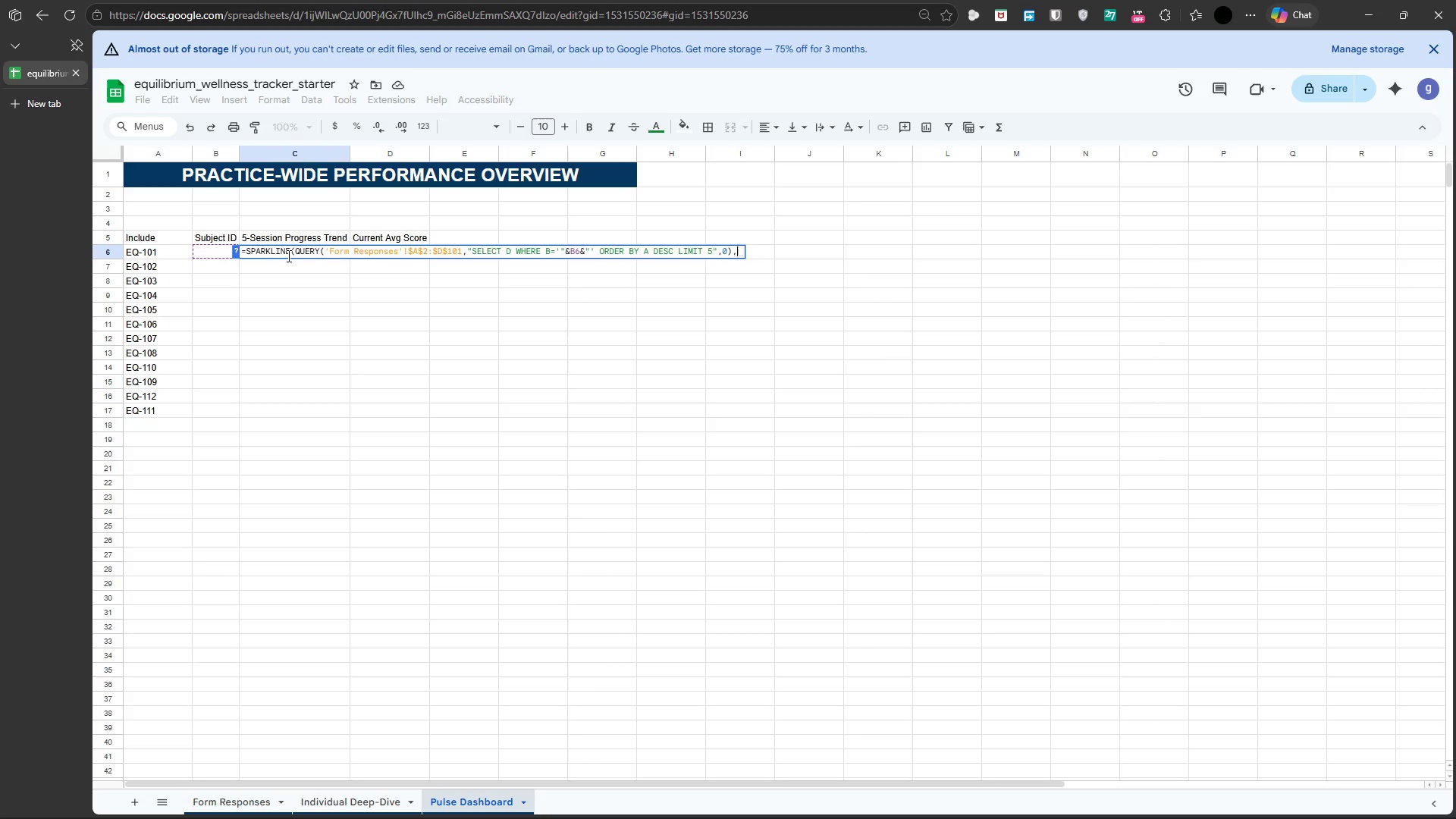 
type(")
key(Backspace)
type({"C)
key(Backspace)
type(charttype)
 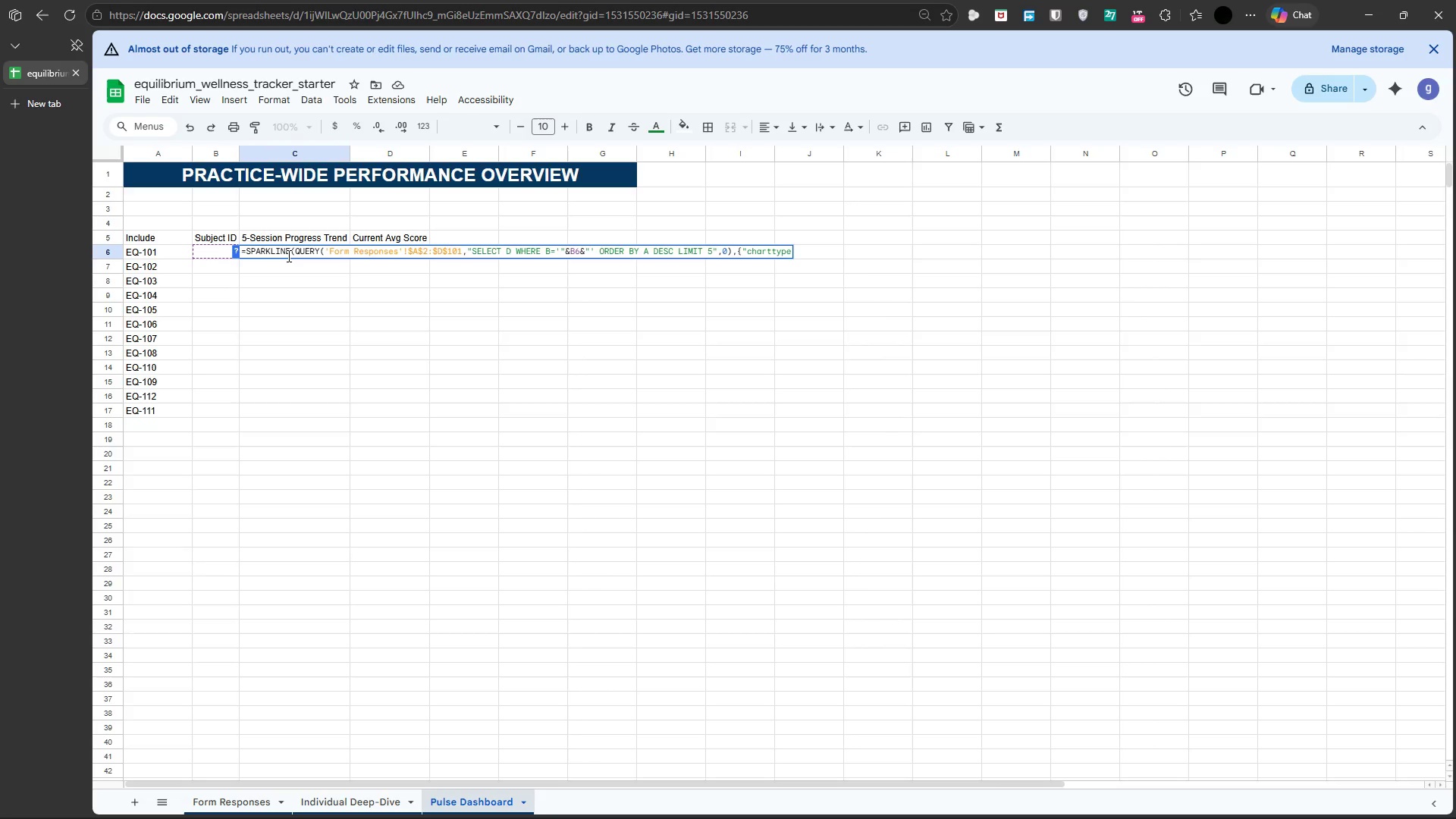 
wait(6.55)
 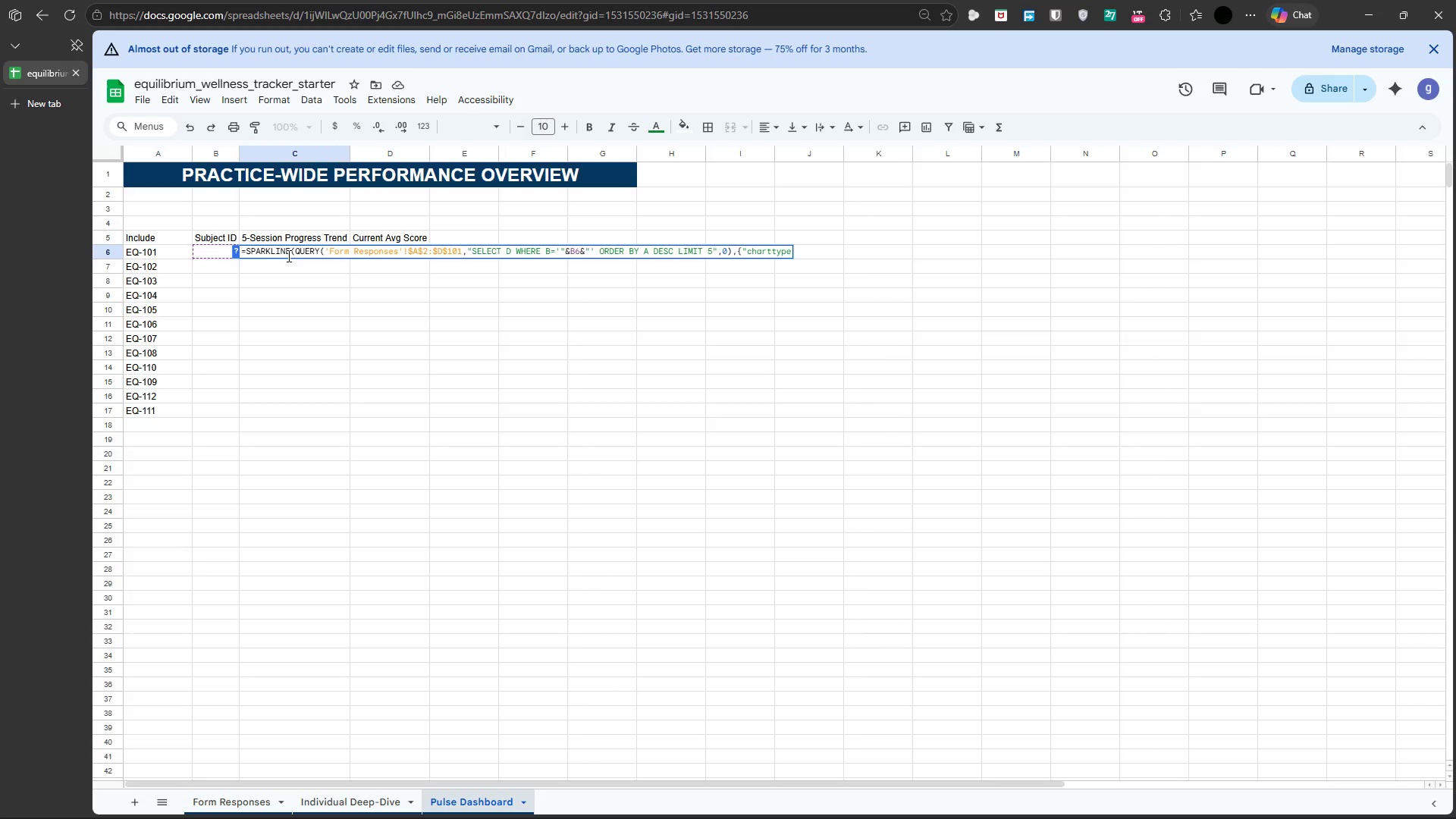 
key(Shift+Quote)
 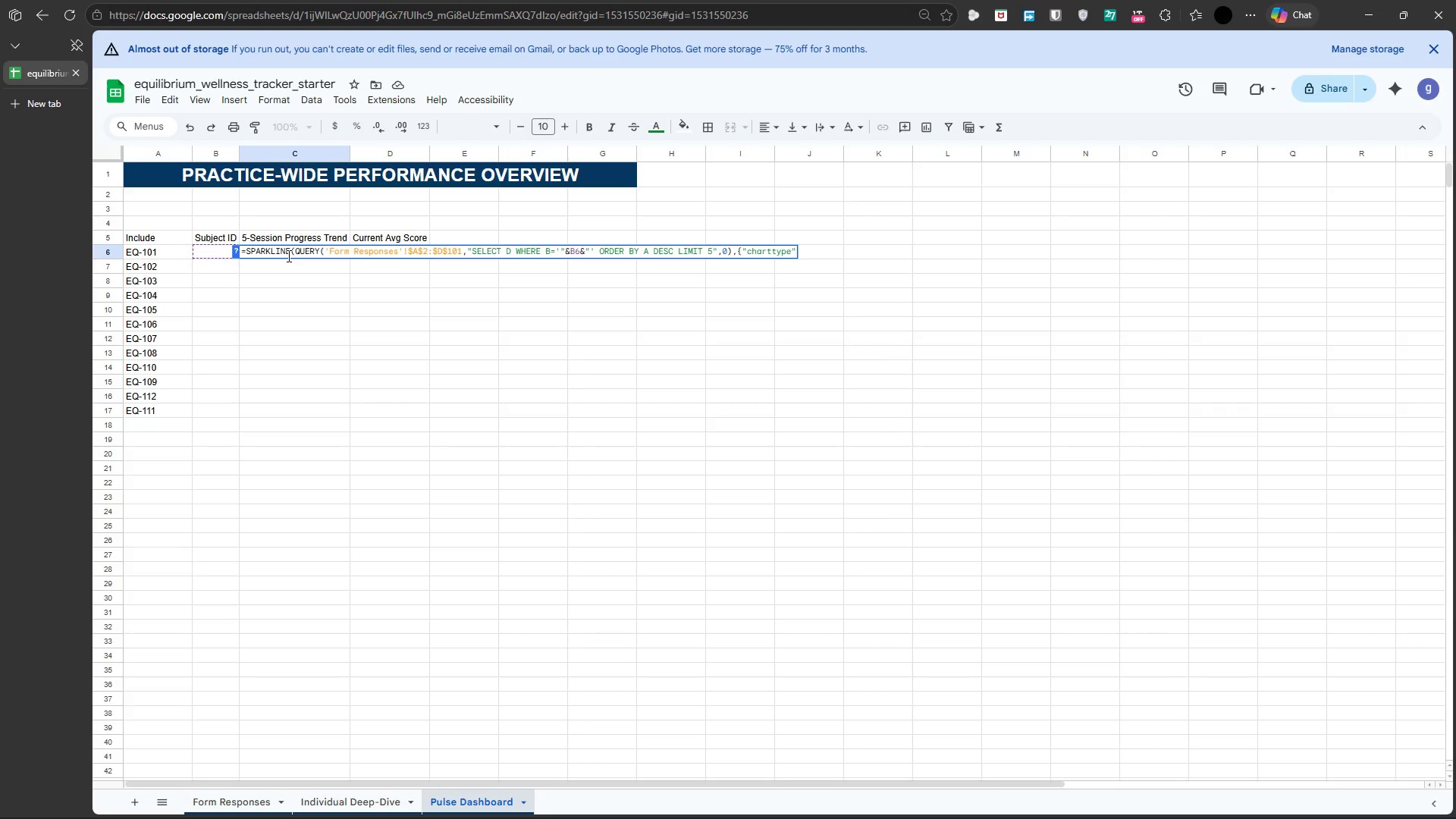 
type(,"line")
 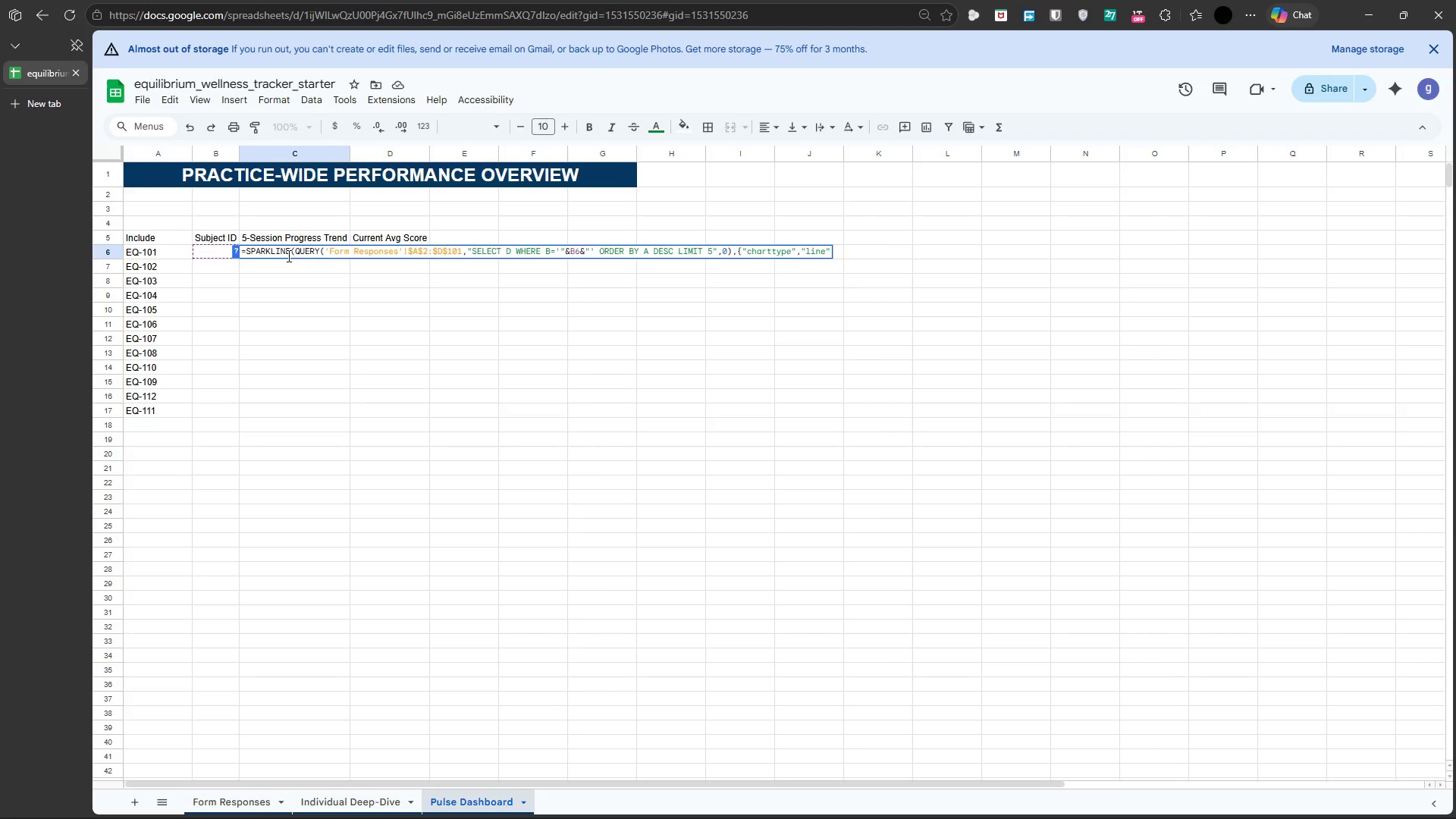 
wait(5.8)
 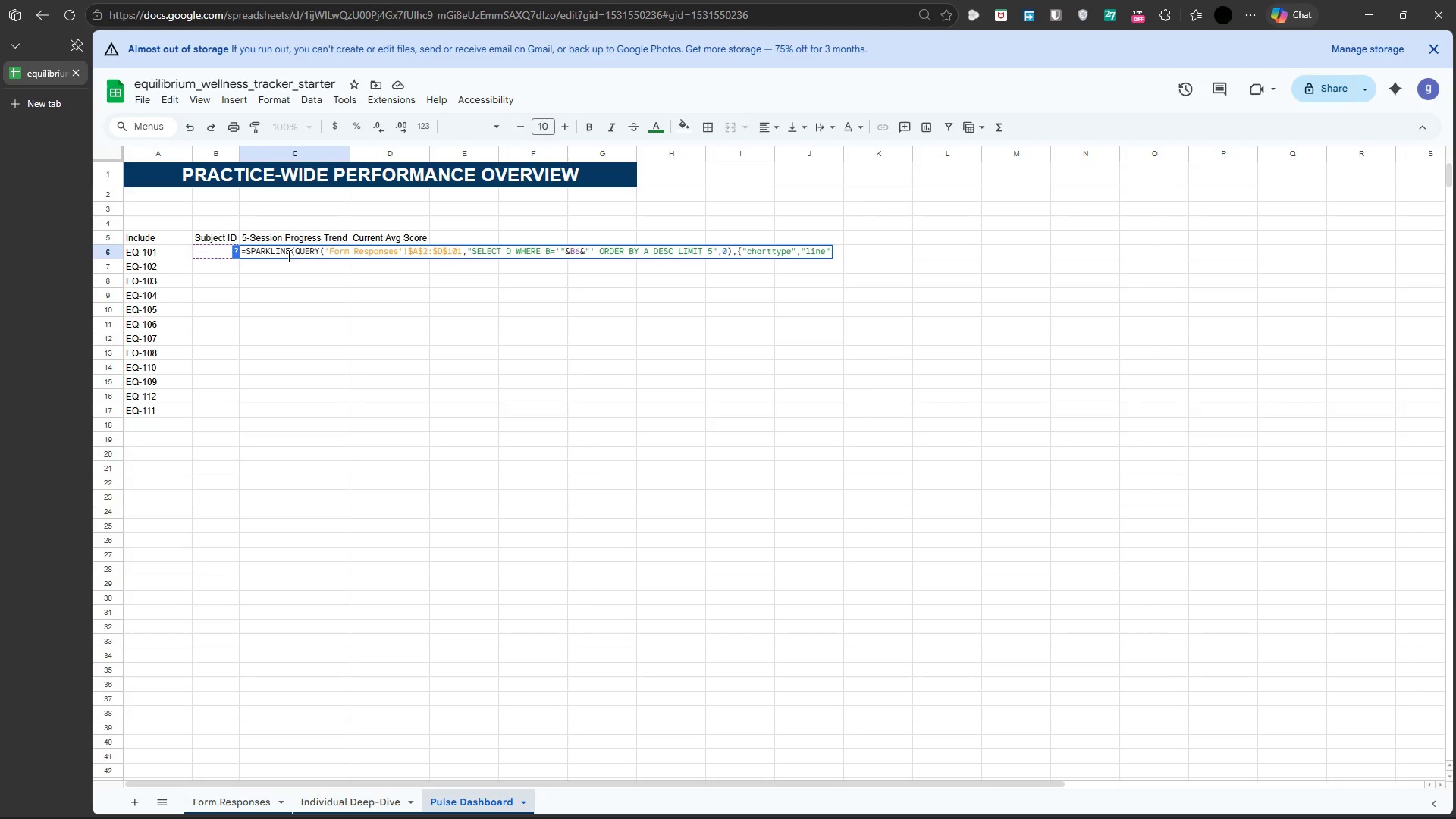 
key(Semicolon)
 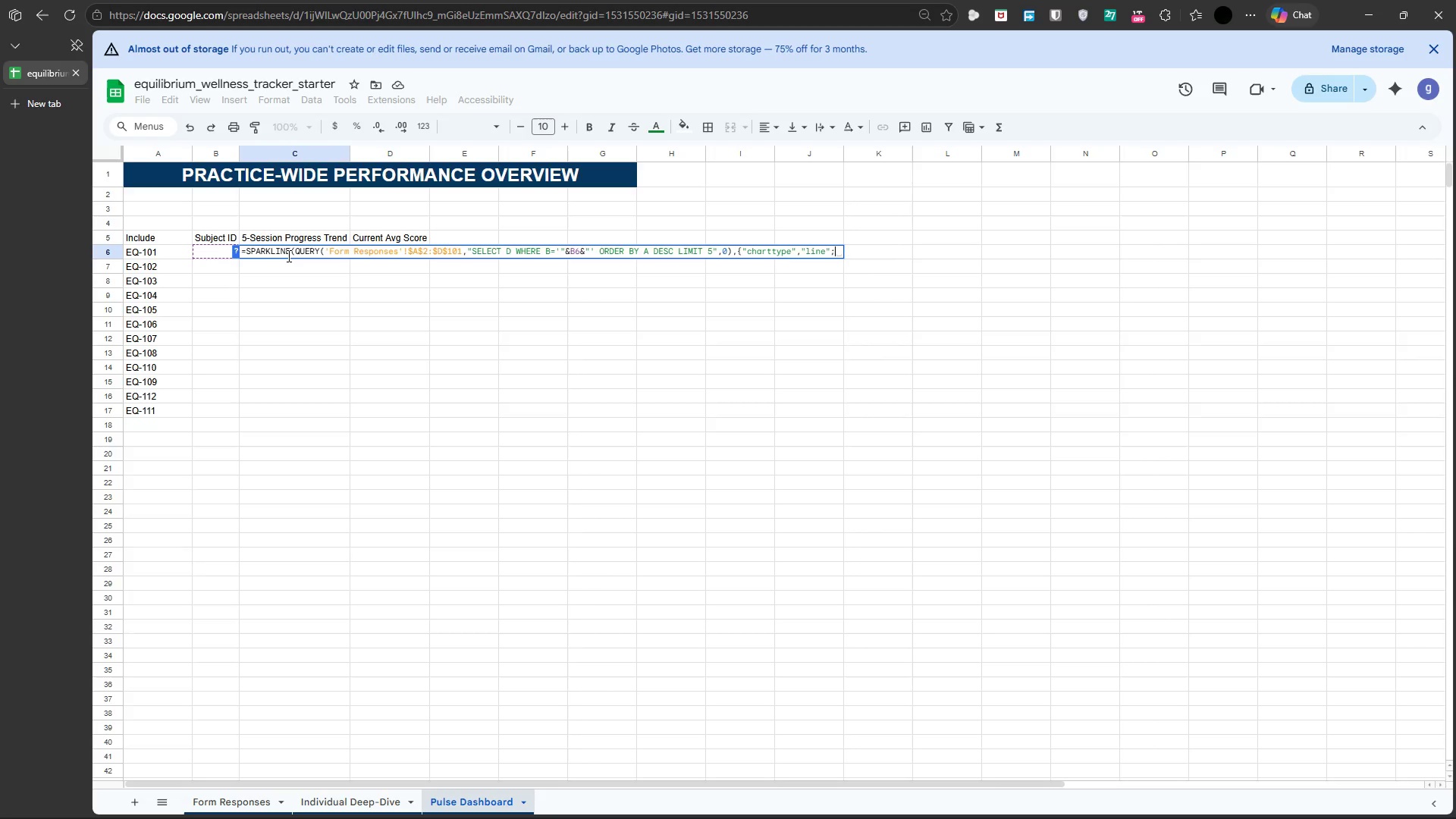 
type("linewidth")
 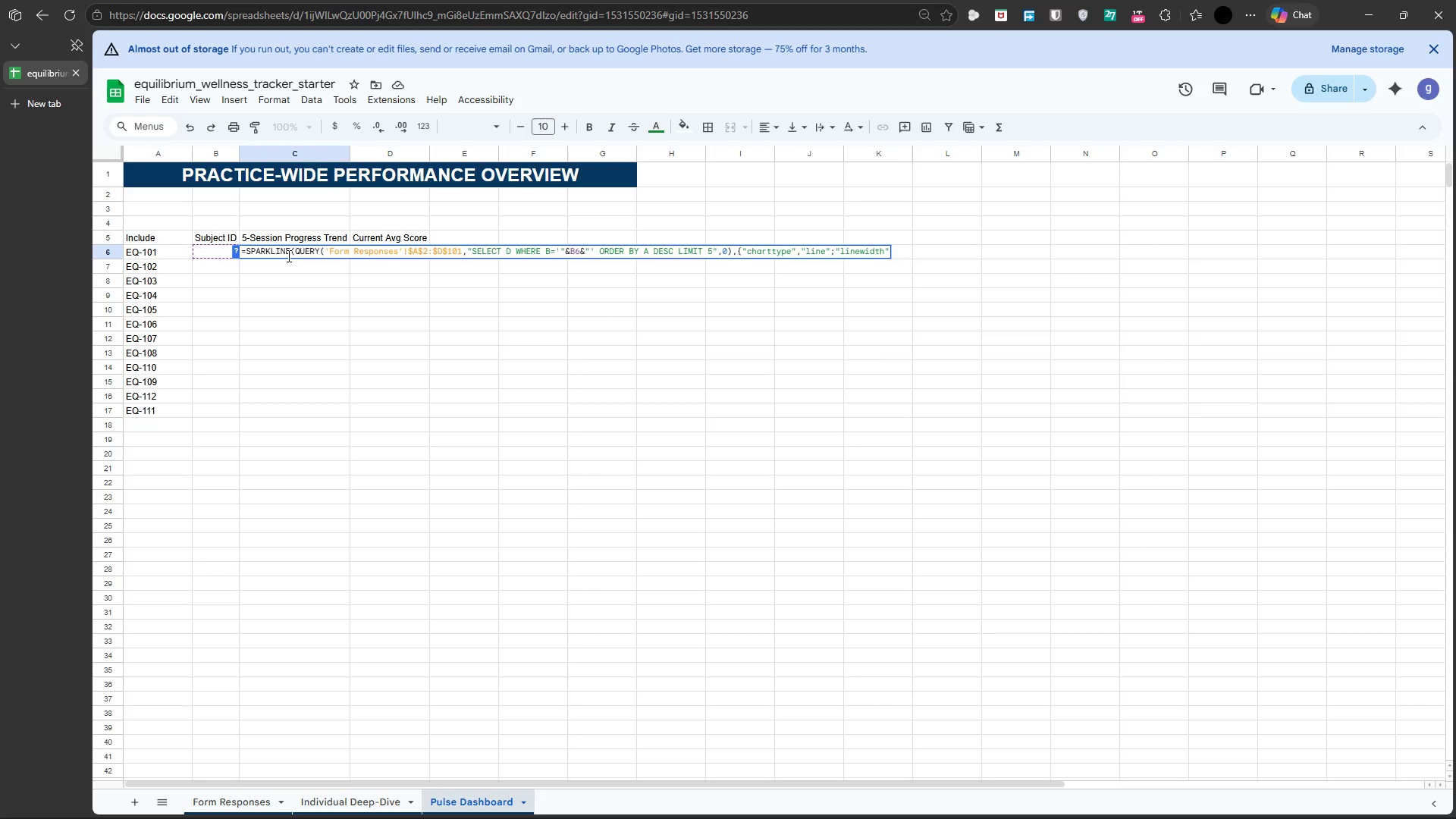 
key(Comma)
 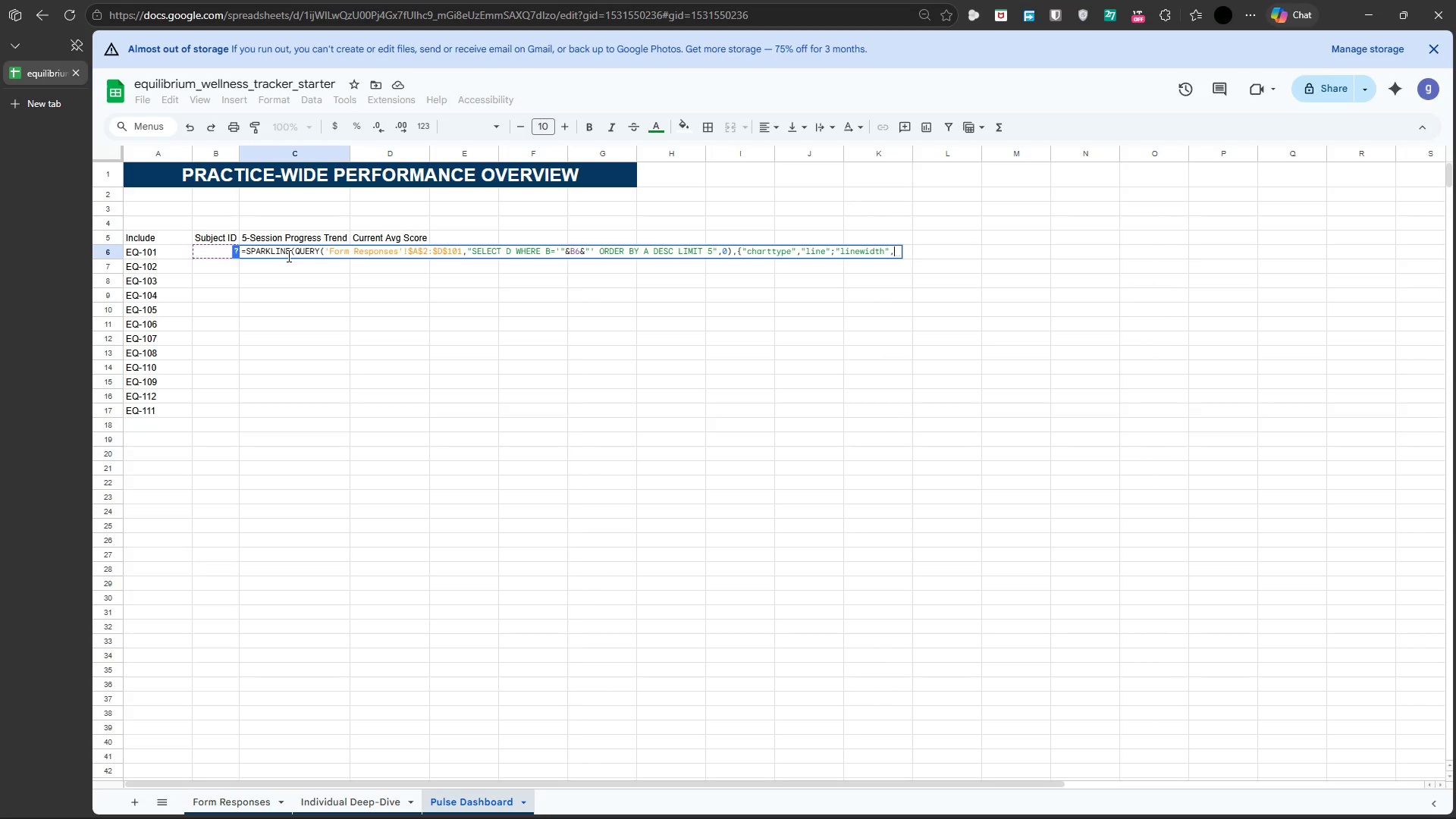 
key(2)
 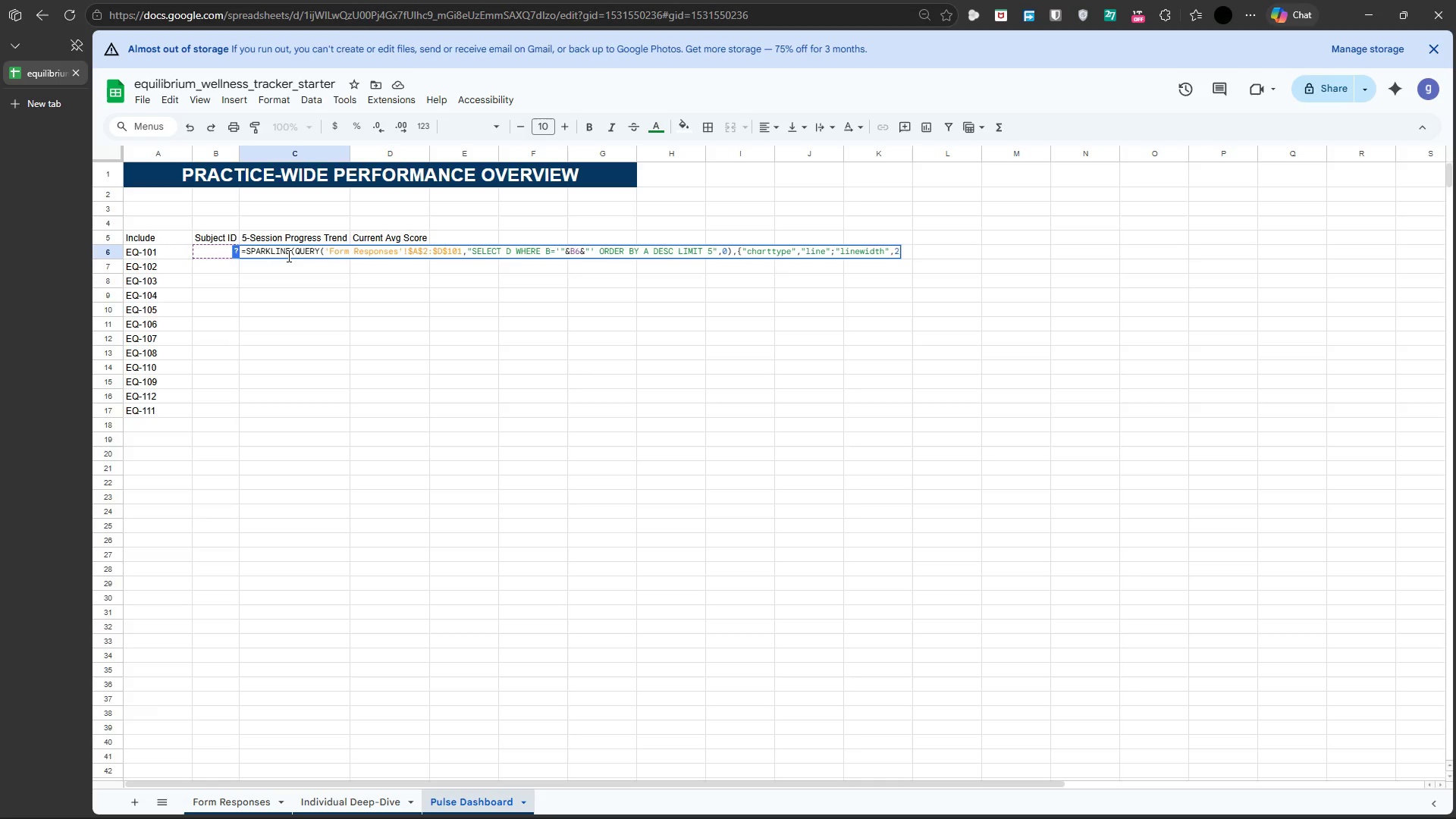 
key(Semicolon)
 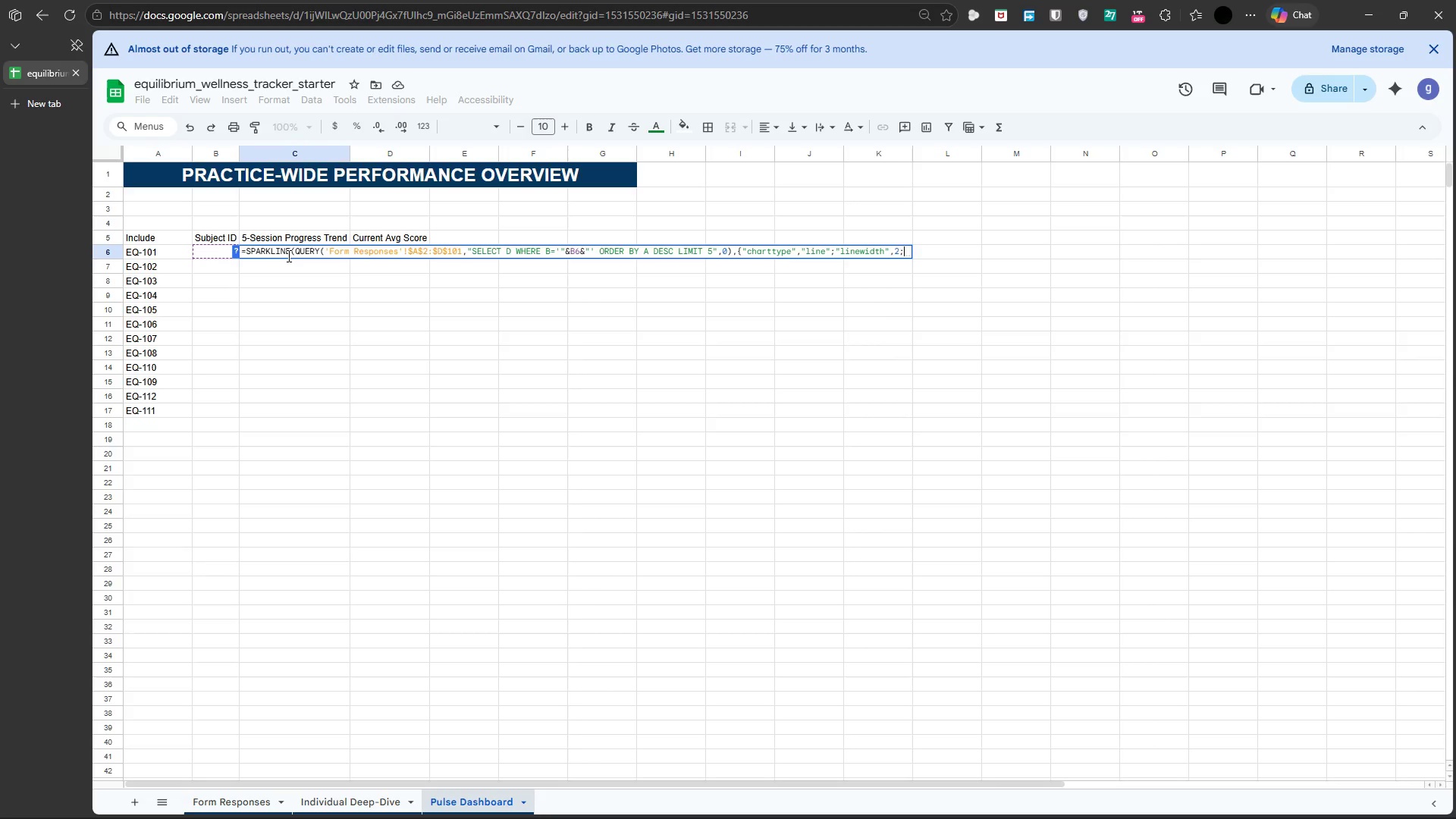 
type("color",)
 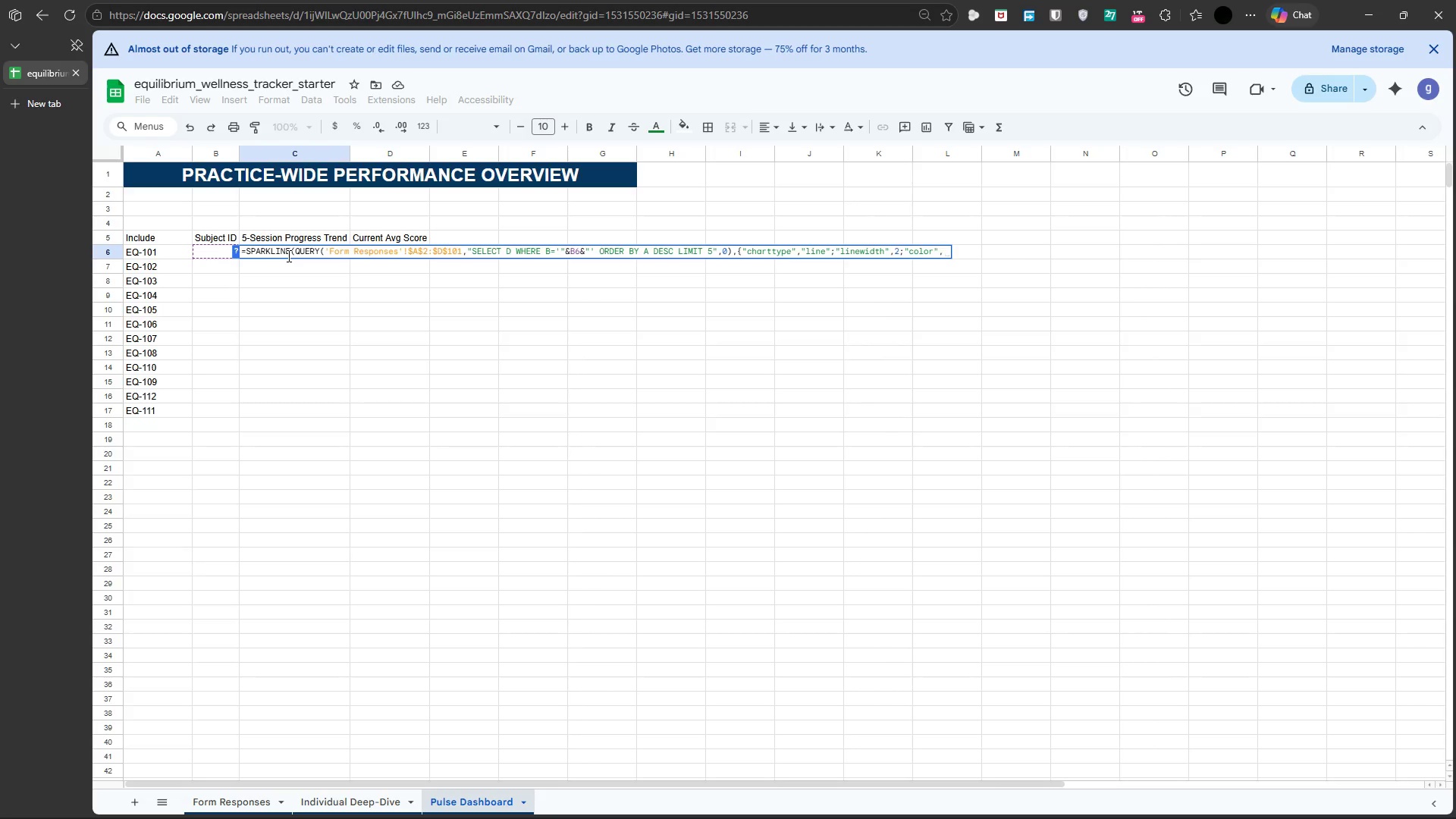 
type("#0737)
 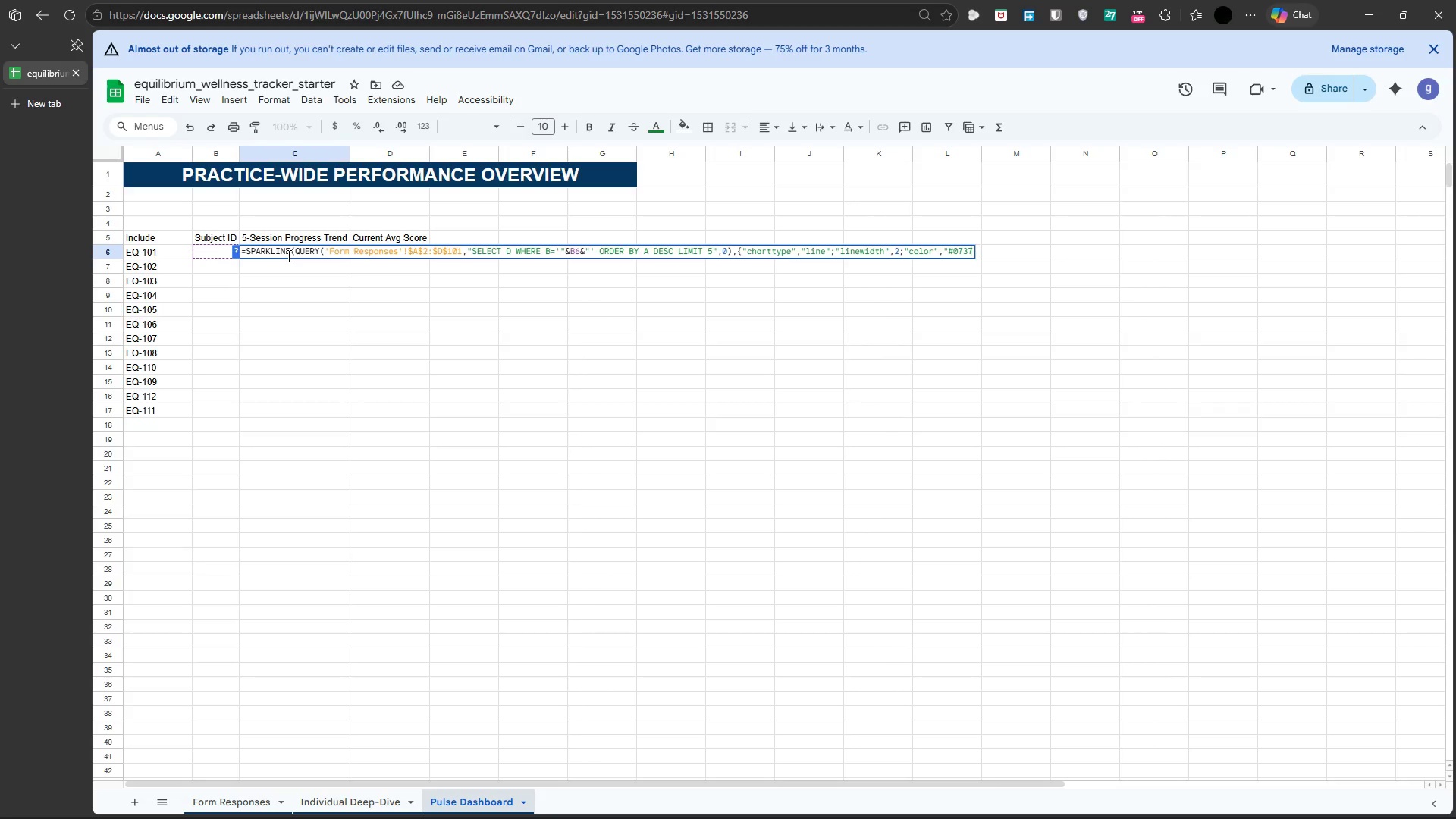 
type(63"})
 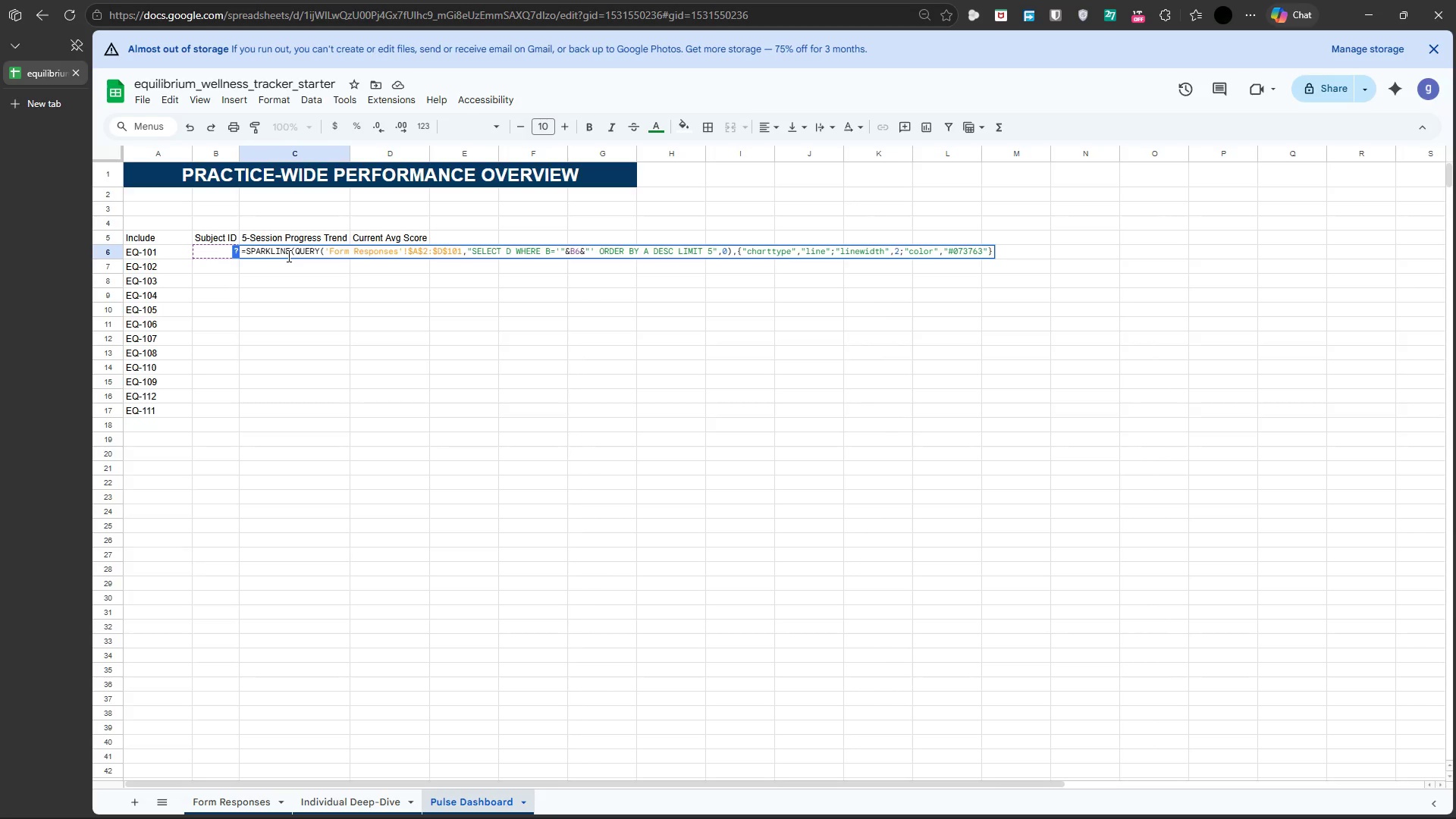 
wait(5.45)
 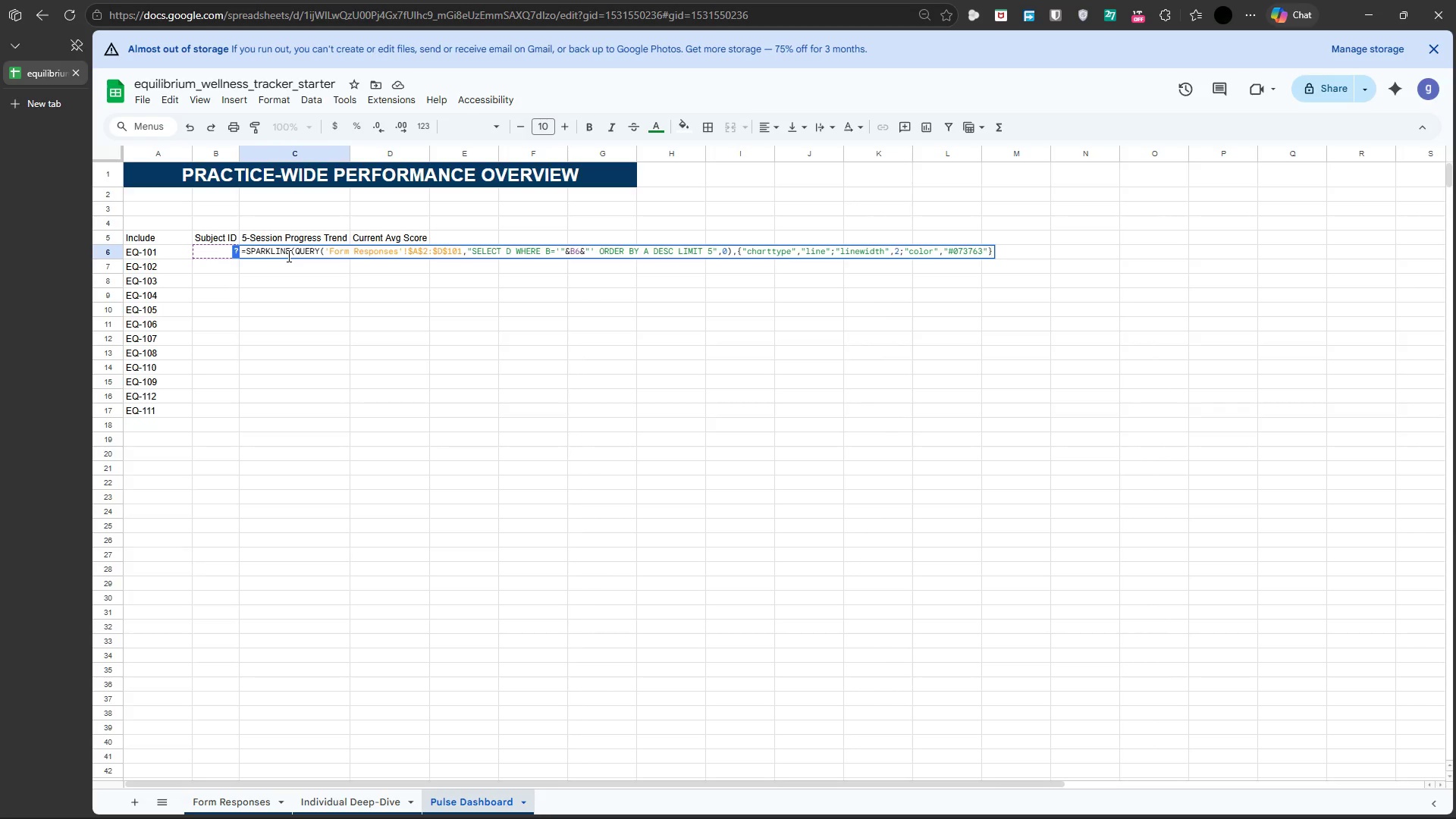 
key(Shift+0)
 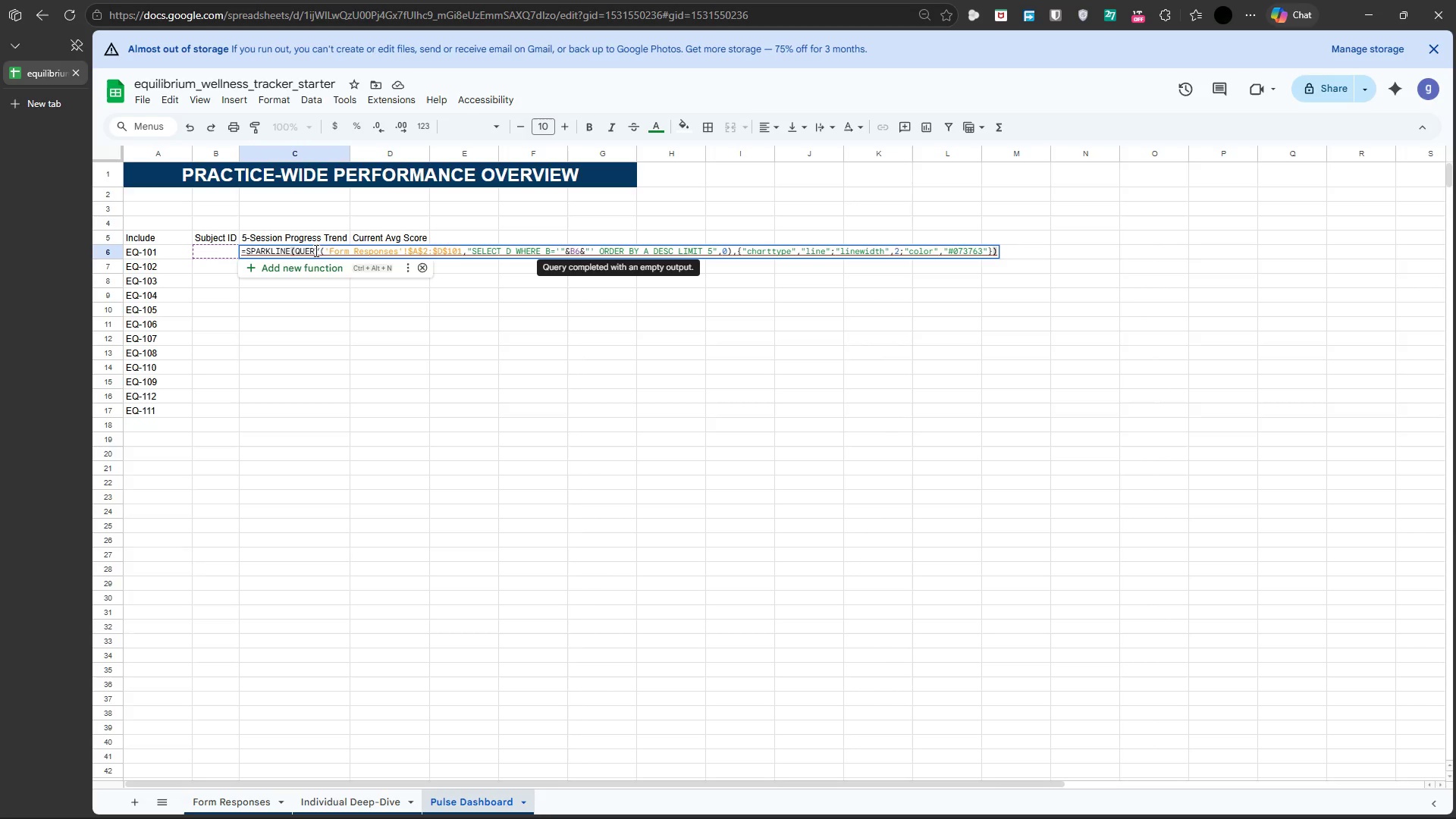 
mouse_move([438, 252])
 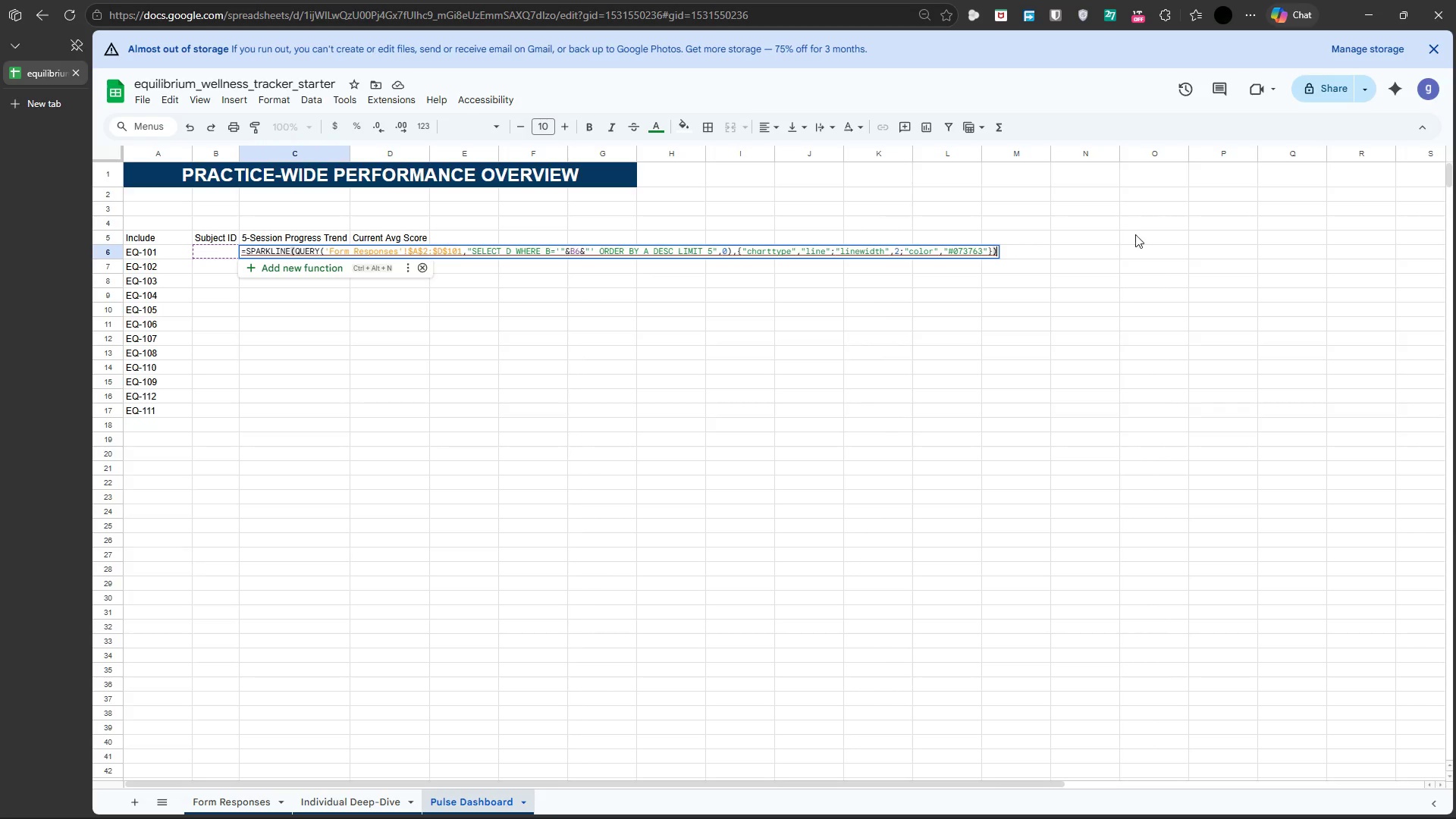 
wait(7.92)
 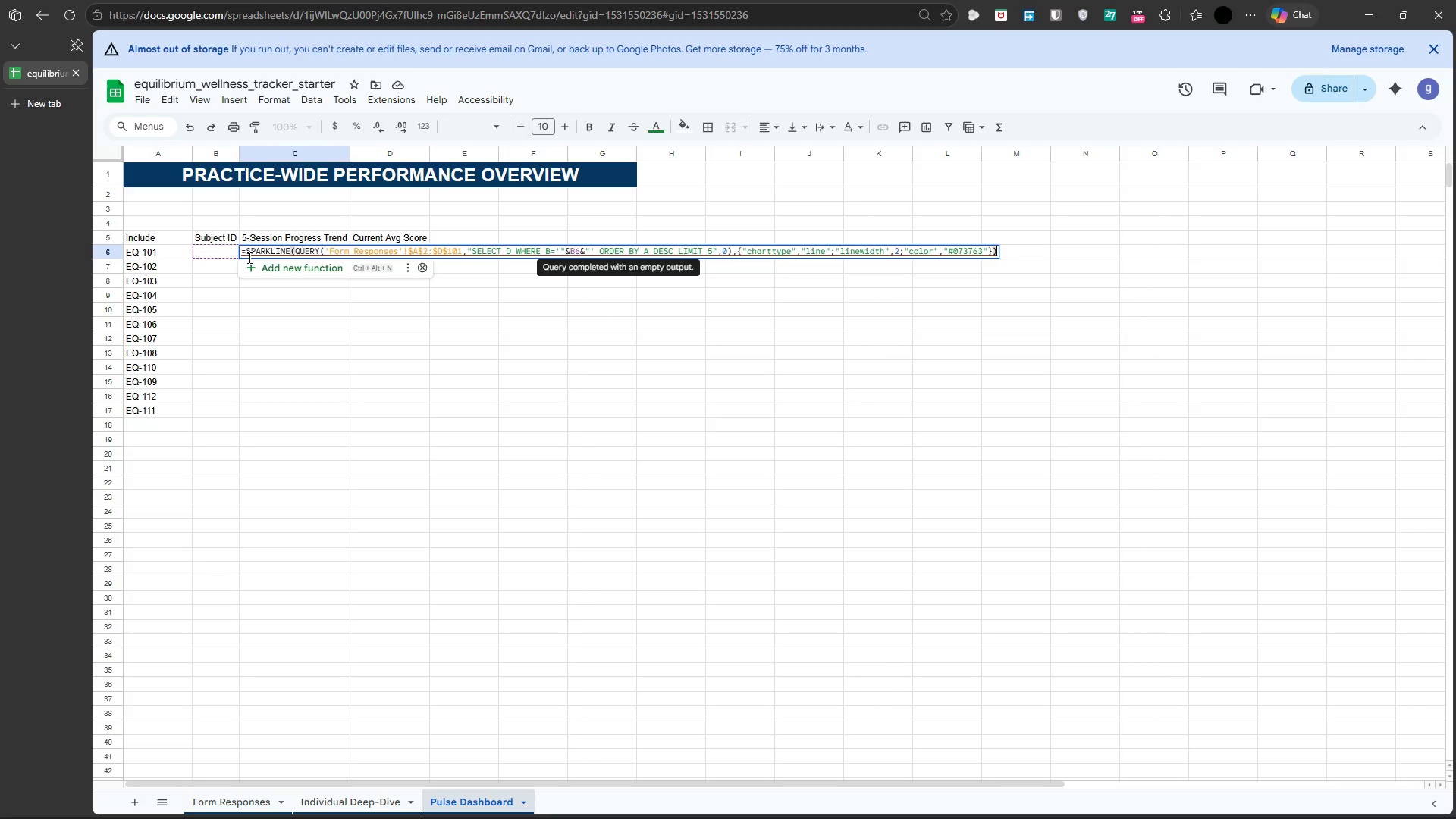 
left_click_drag(start_coordinate=[997, 249], to_coordinate=[235, 252])
 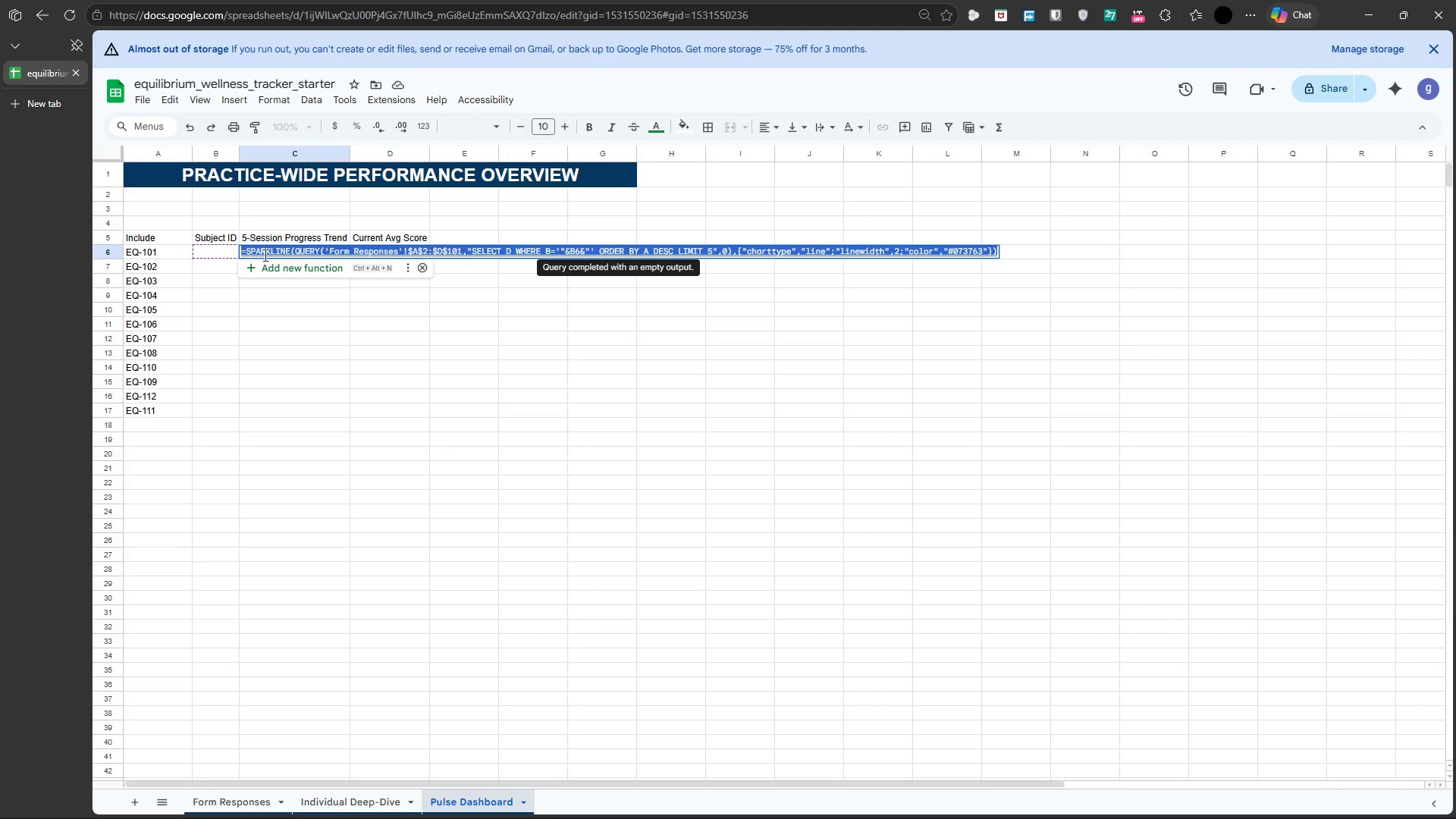 
right_click([264, 255])
 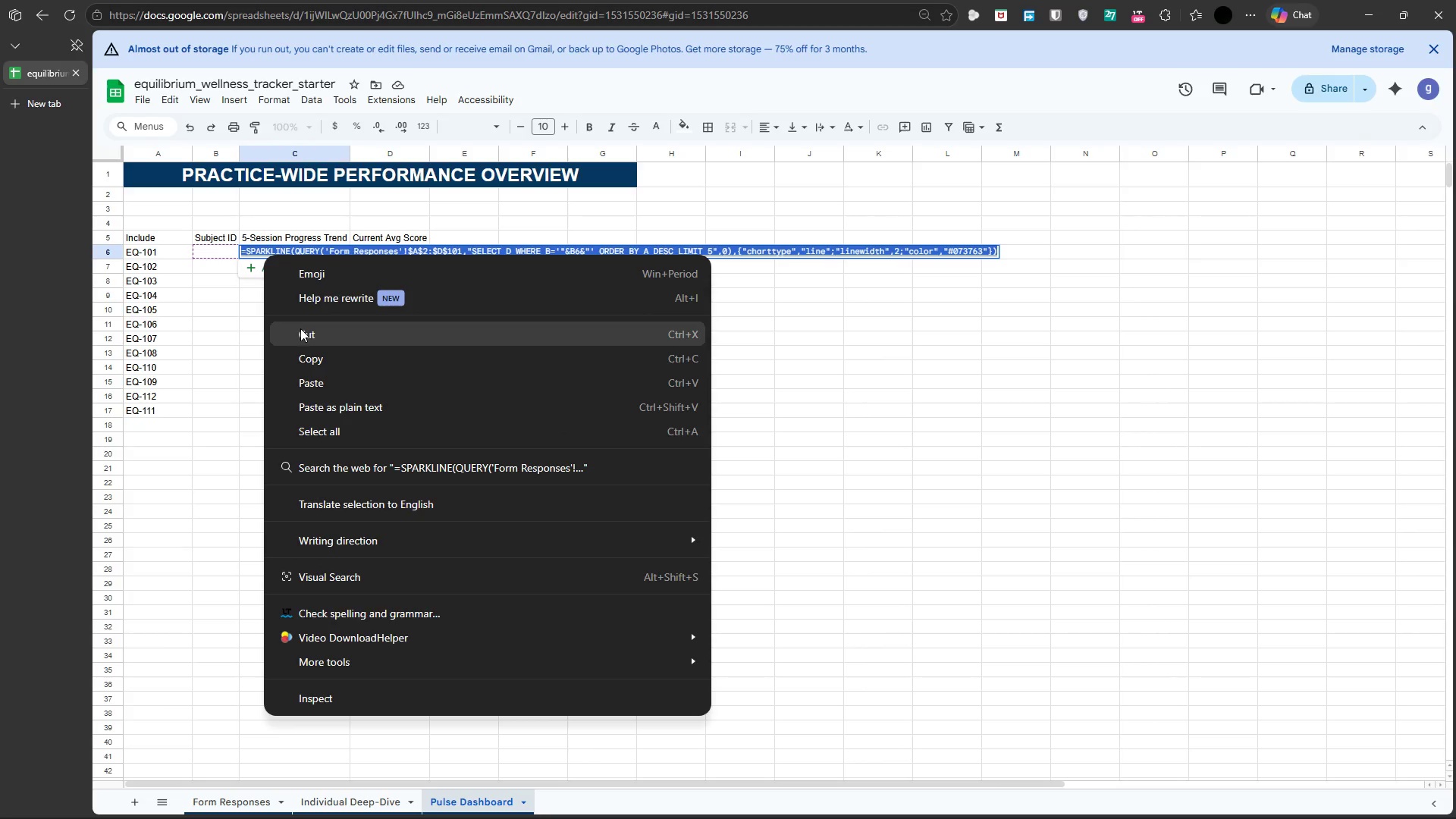 
left_click([300, 328])
 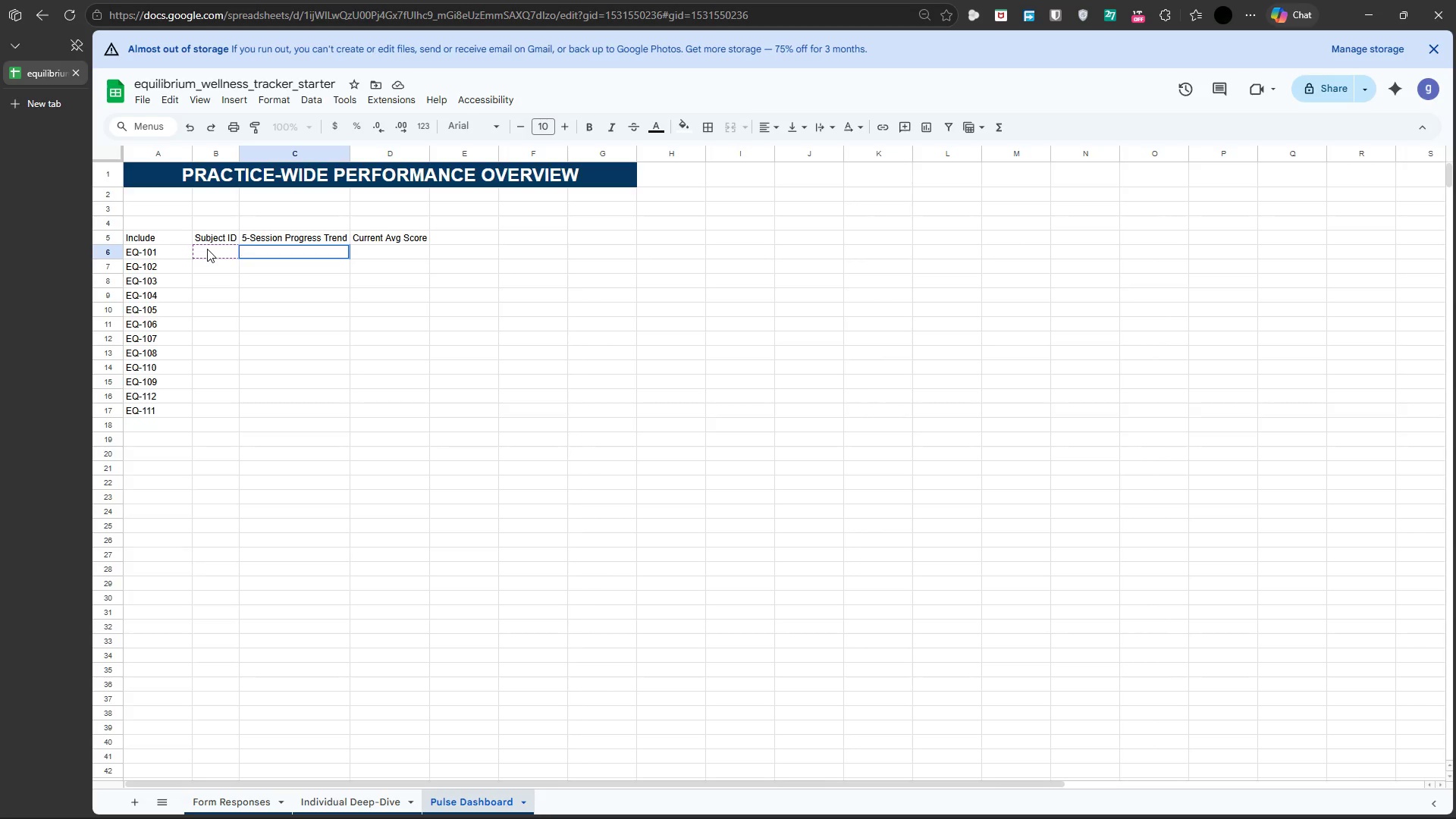 
left_click([207, 249])
 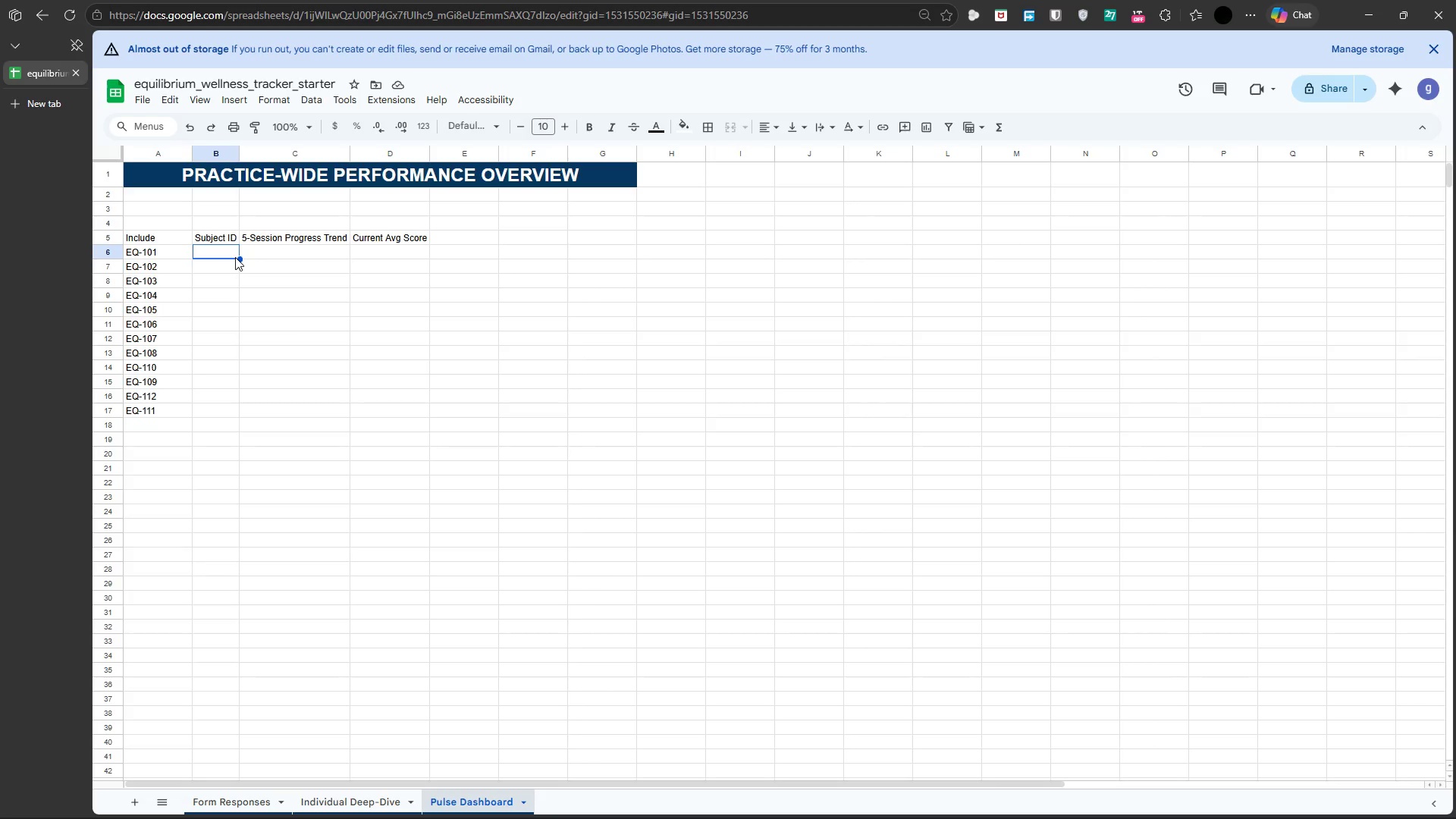 
key(Shift+ArrowDown)
 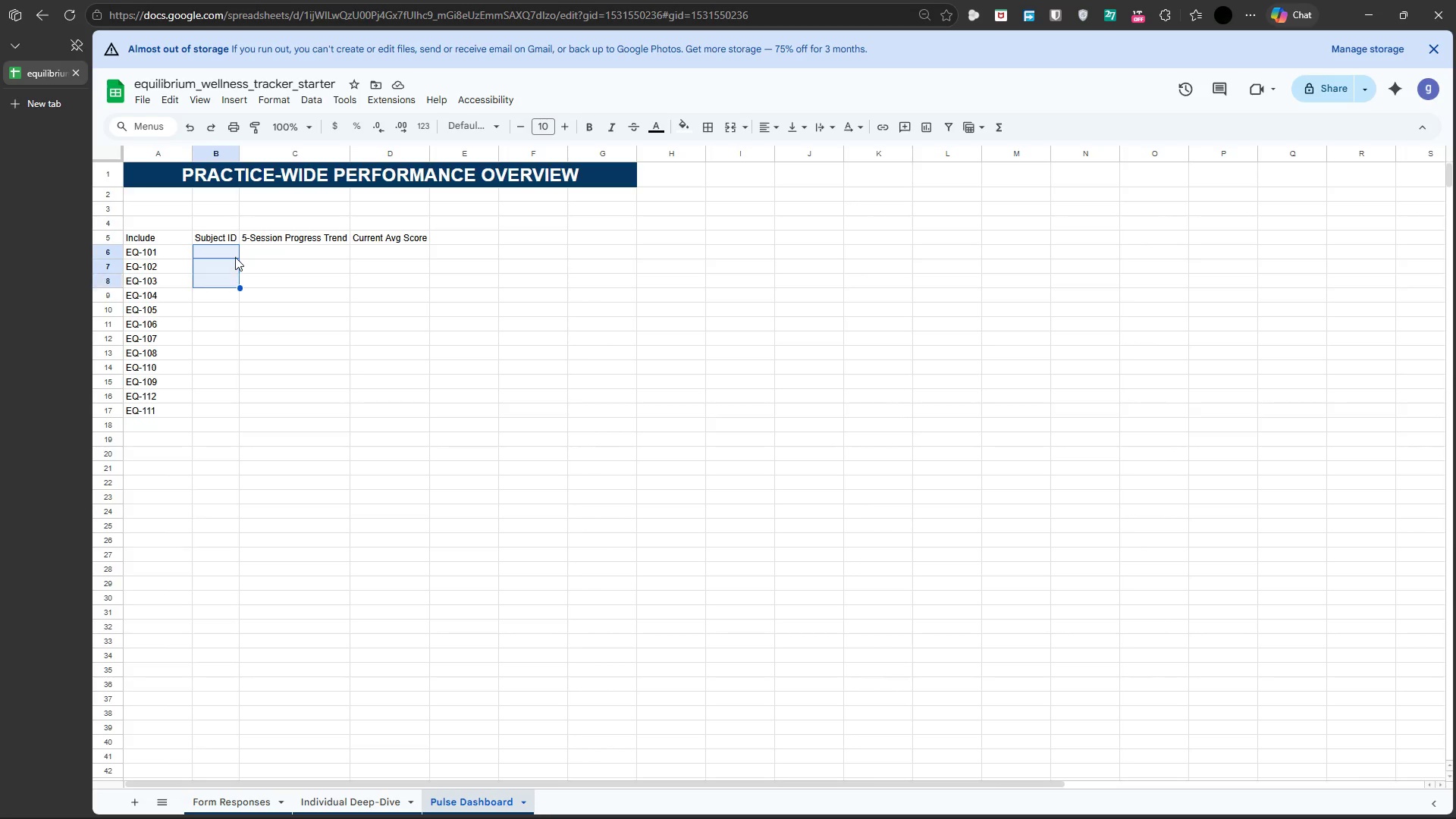 
key(Shift+ArrowDown)
 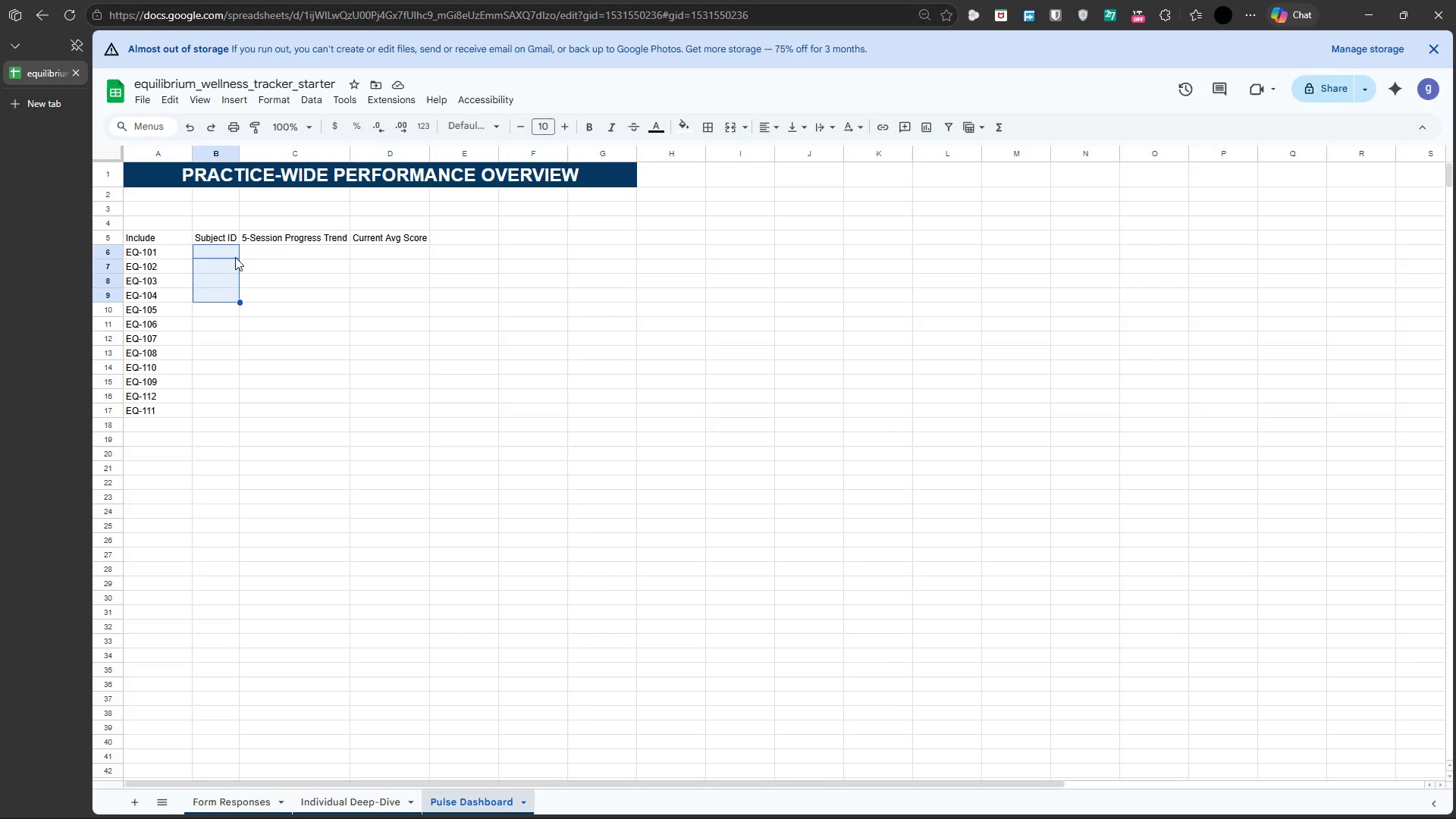 
key(Shift+ArrowDown)
 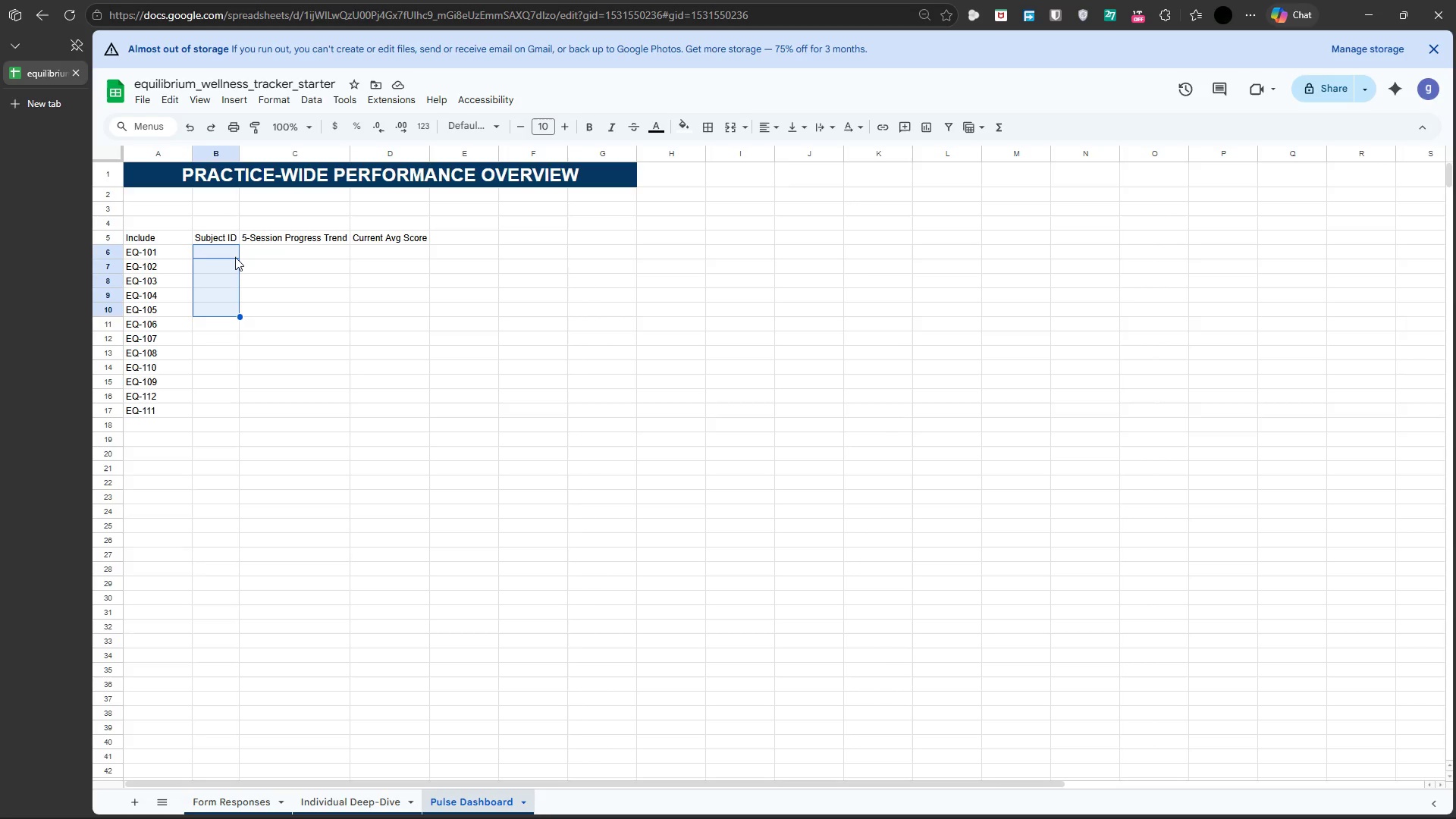 
key(Shift+ArrowDown)
 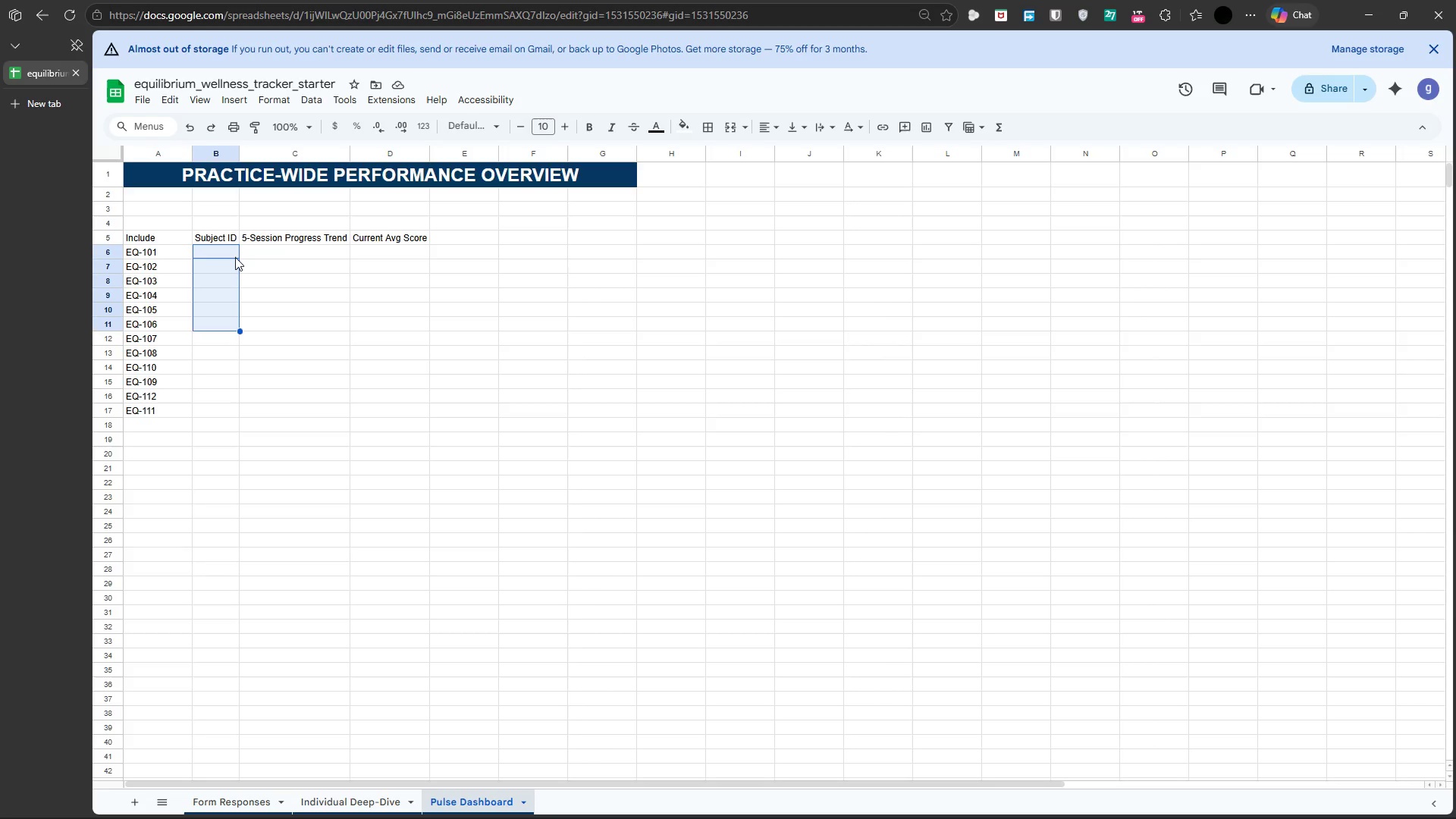 
key(Shift+ArrowDown)
 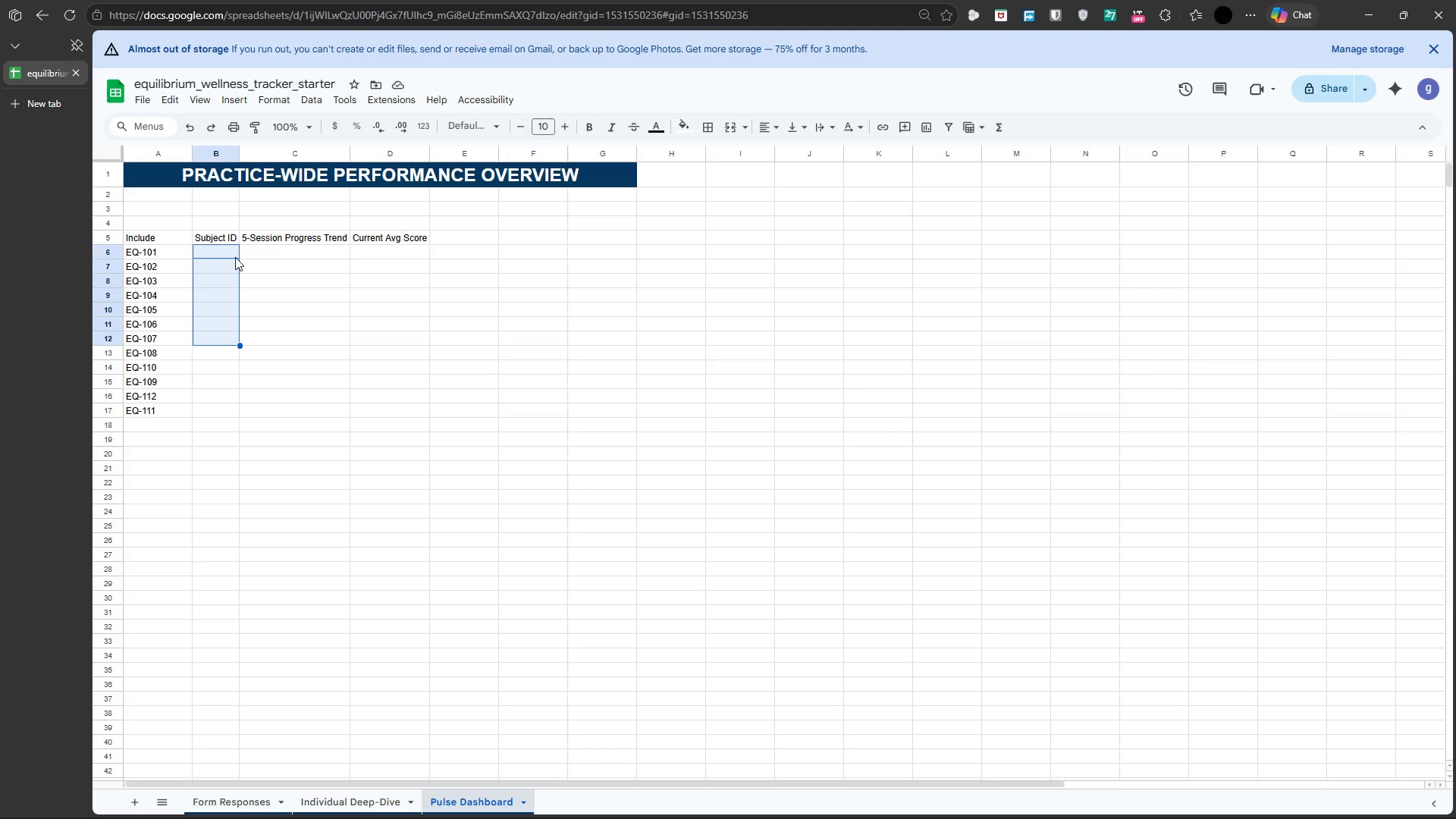 
key(Shift+ArrowDown)
 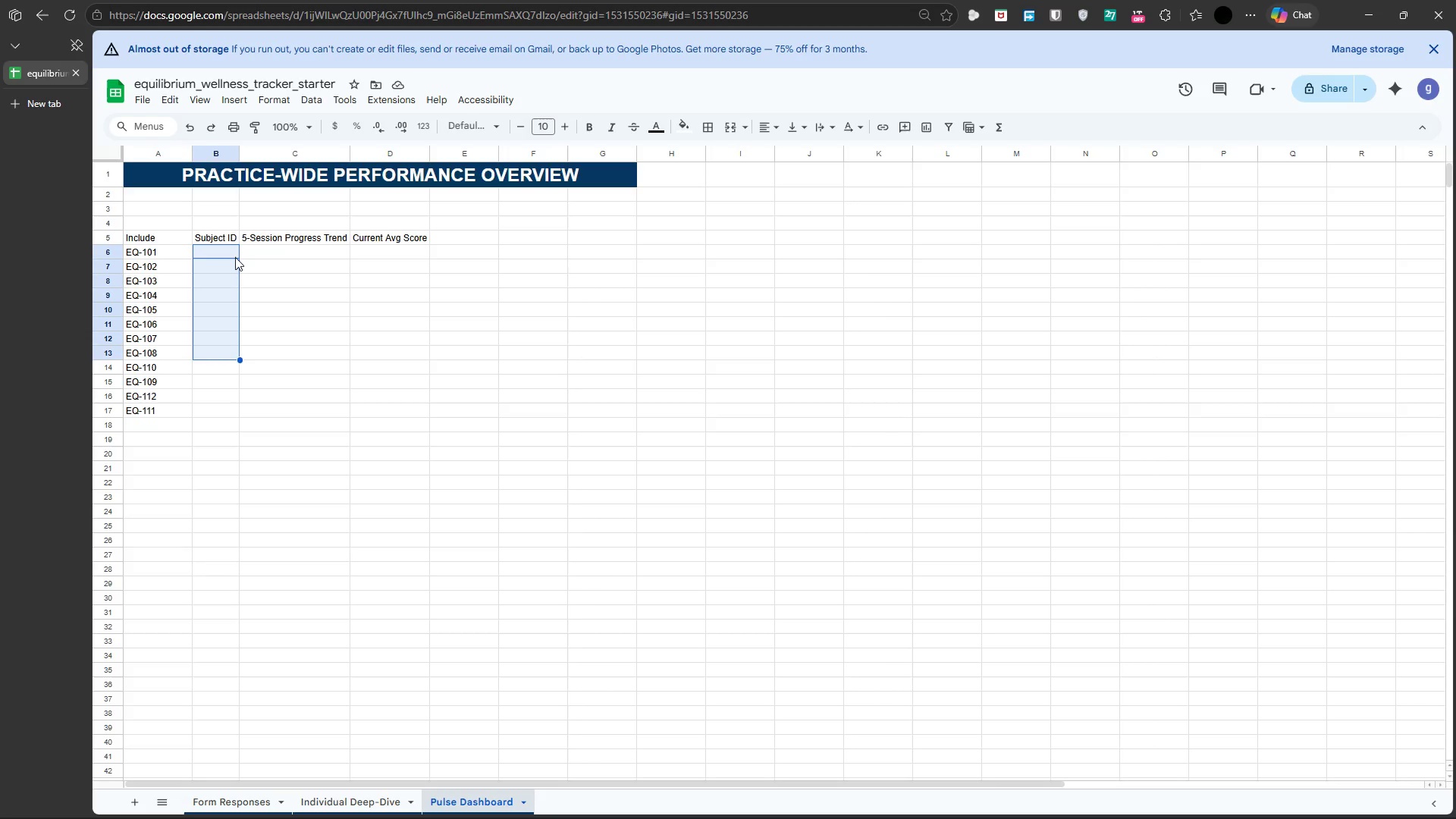 
key(Shift+ArrowDown)
 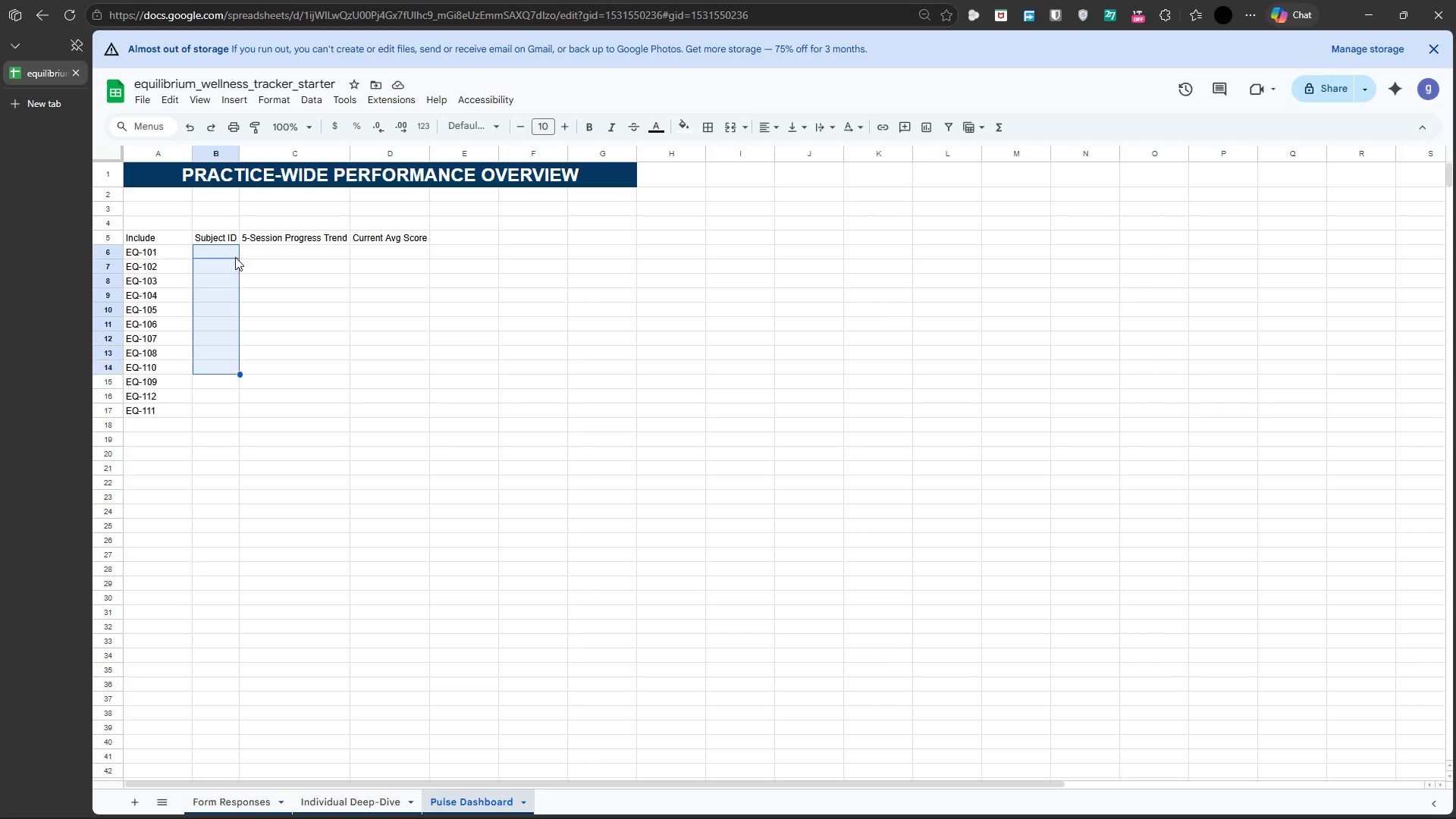 
key(Shift+ArrowDown)
 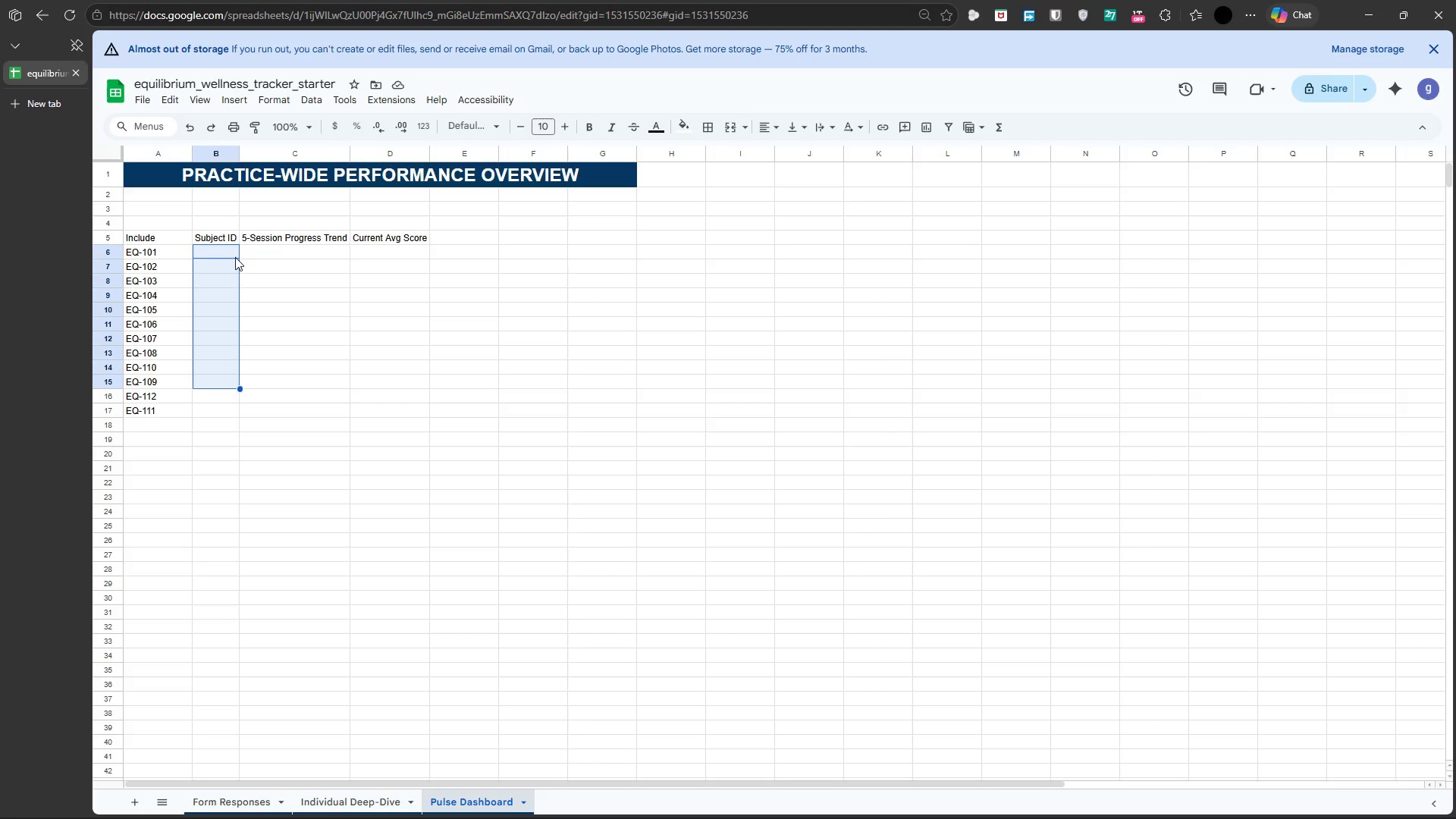 
key(Shift+ArrowDown)
 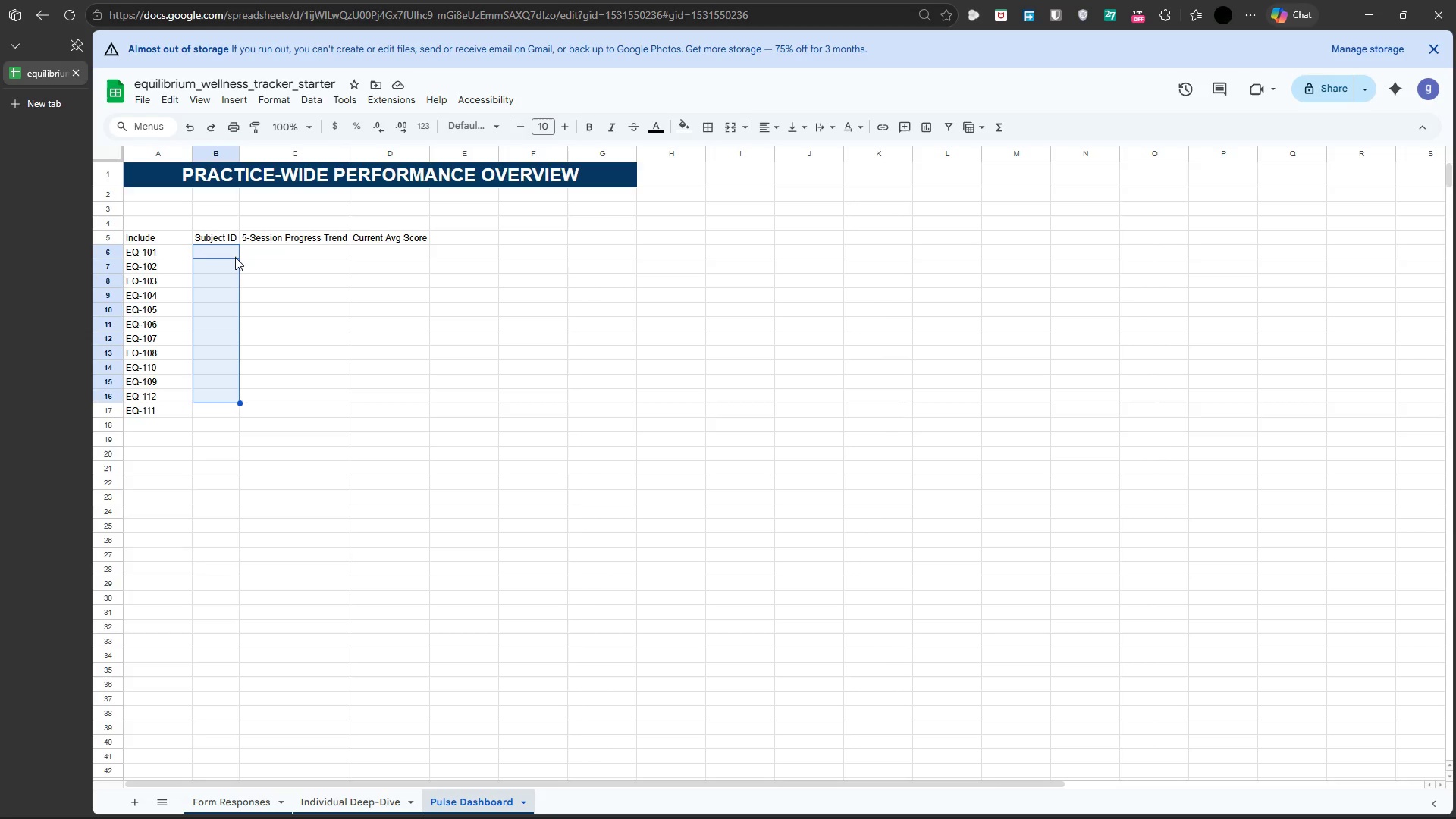 
key(Shift+ArrowDown)
 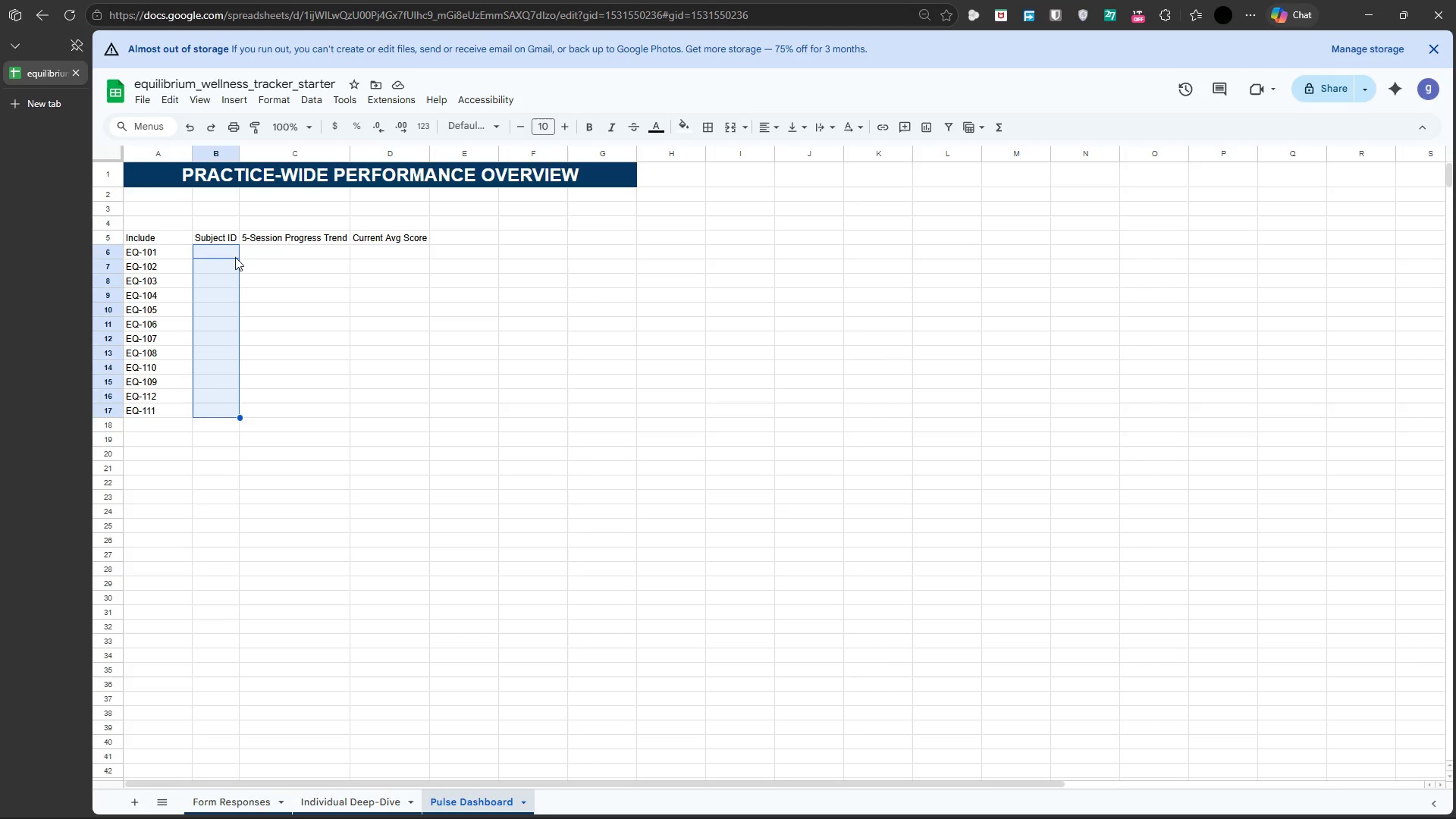 
key(Shift+ArrowDown)
 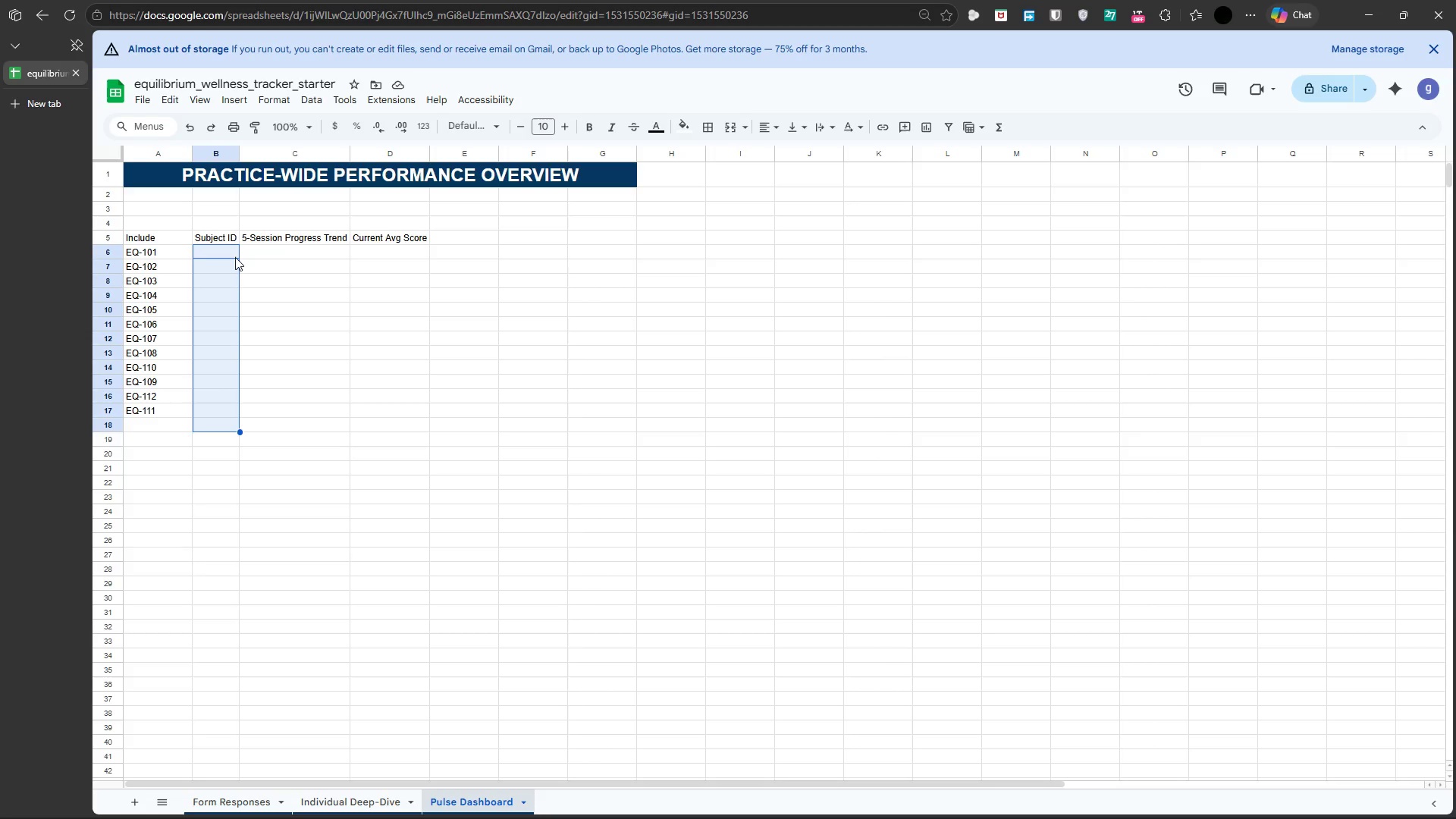 
key(Shift+ArrowDown)
 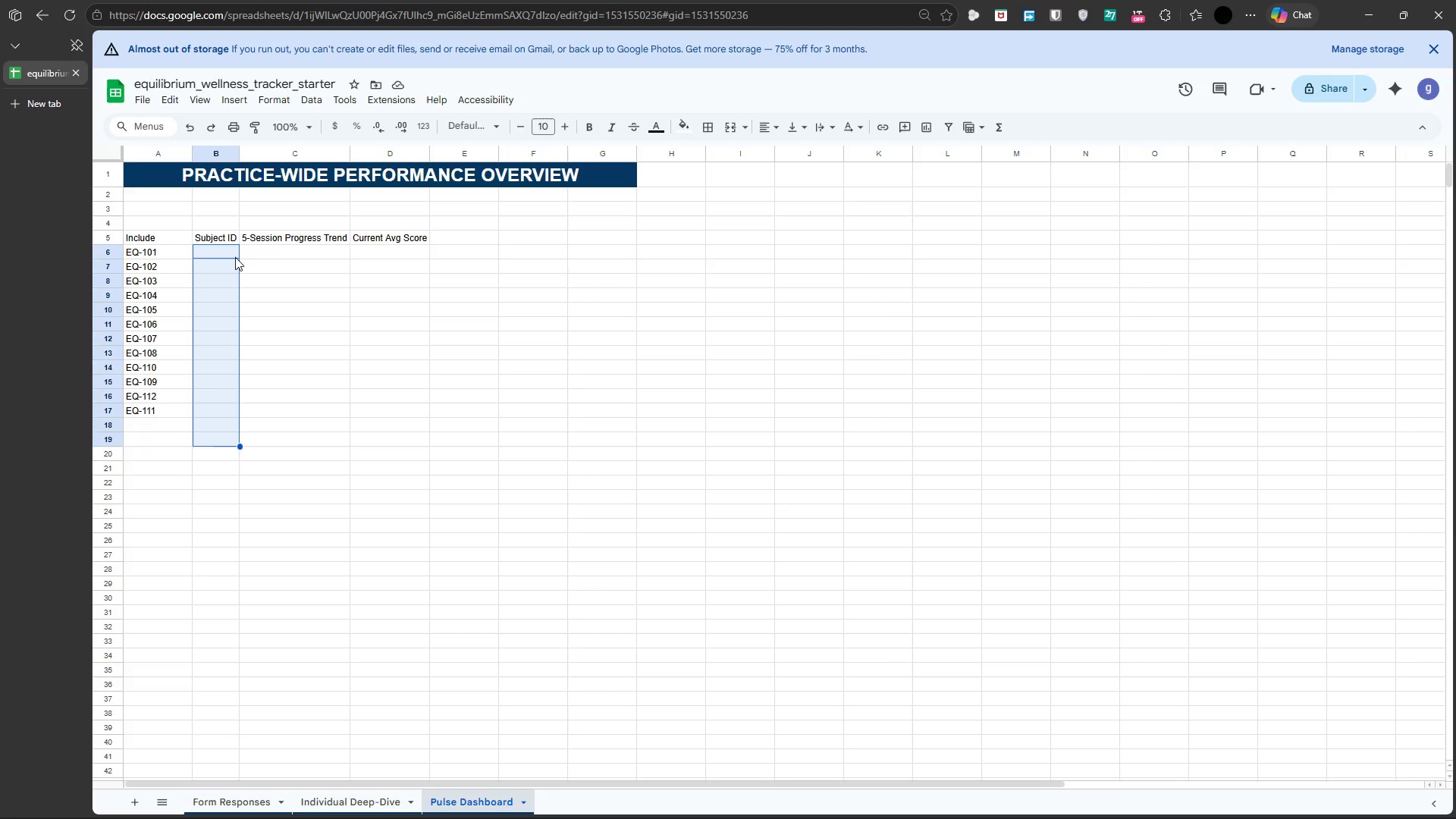 
key(Shift+ArrowDown)
 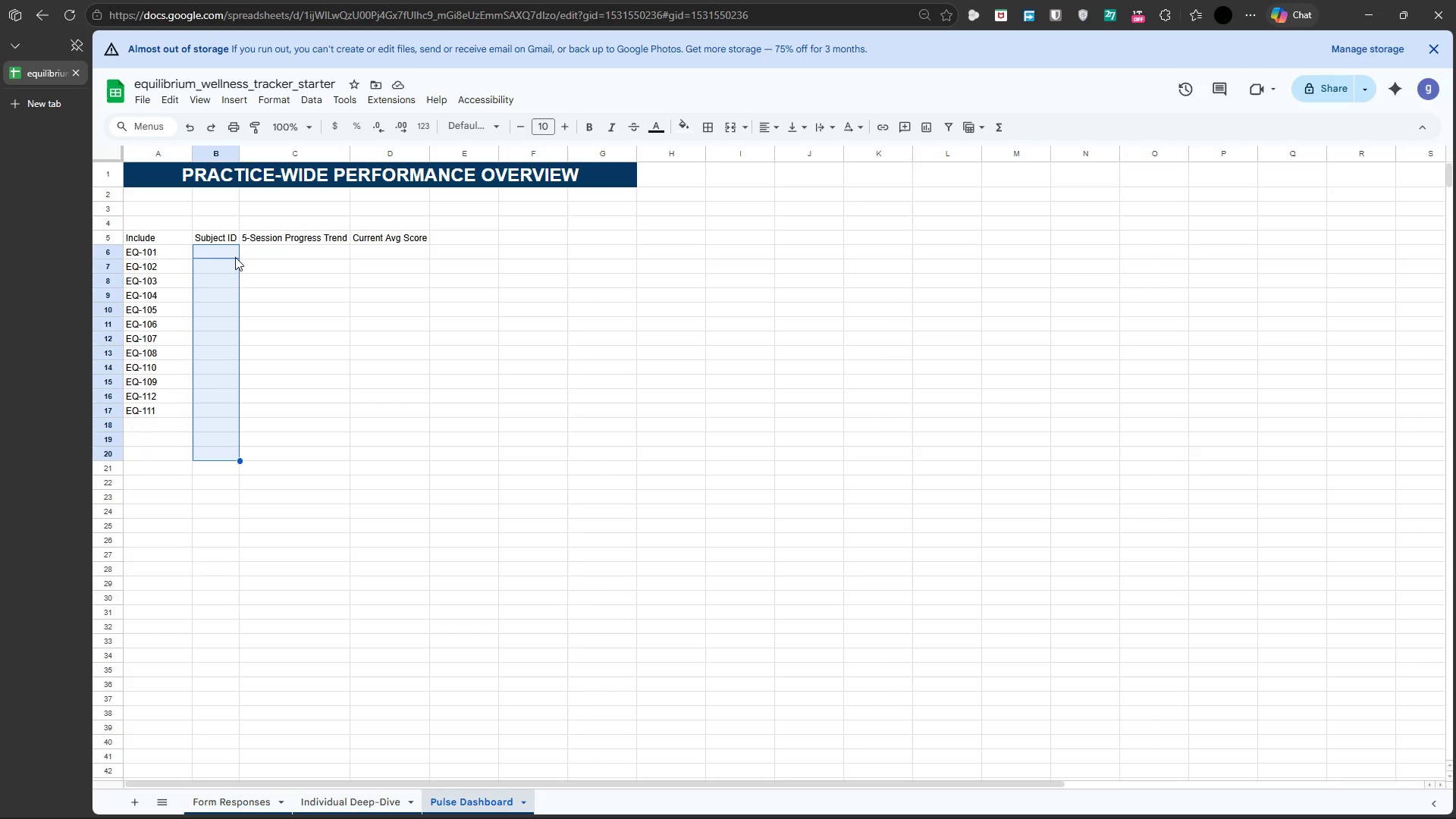 
key(Shift+ArrowDown)
 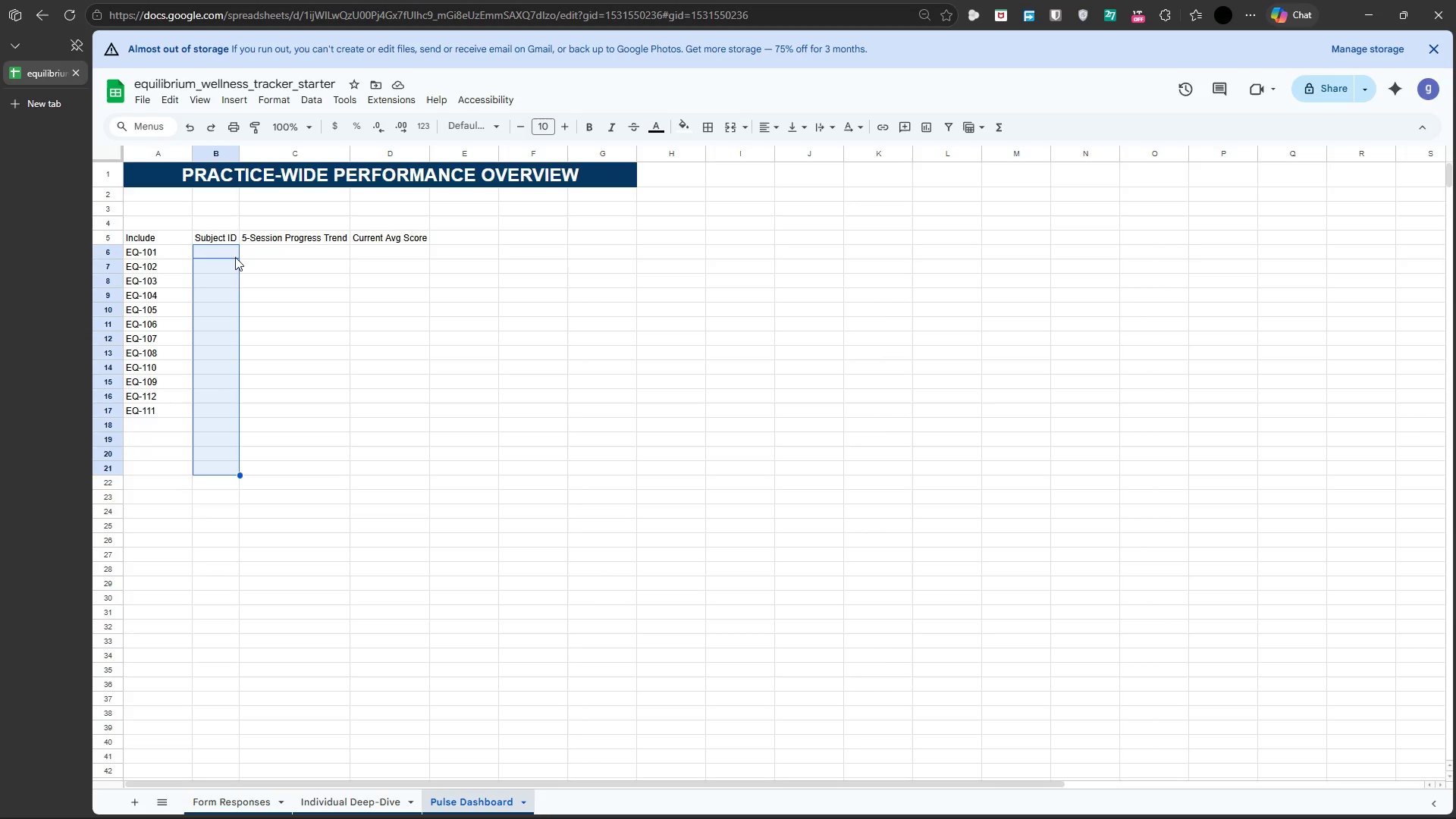 
key(Shift+ArrowDown)
 